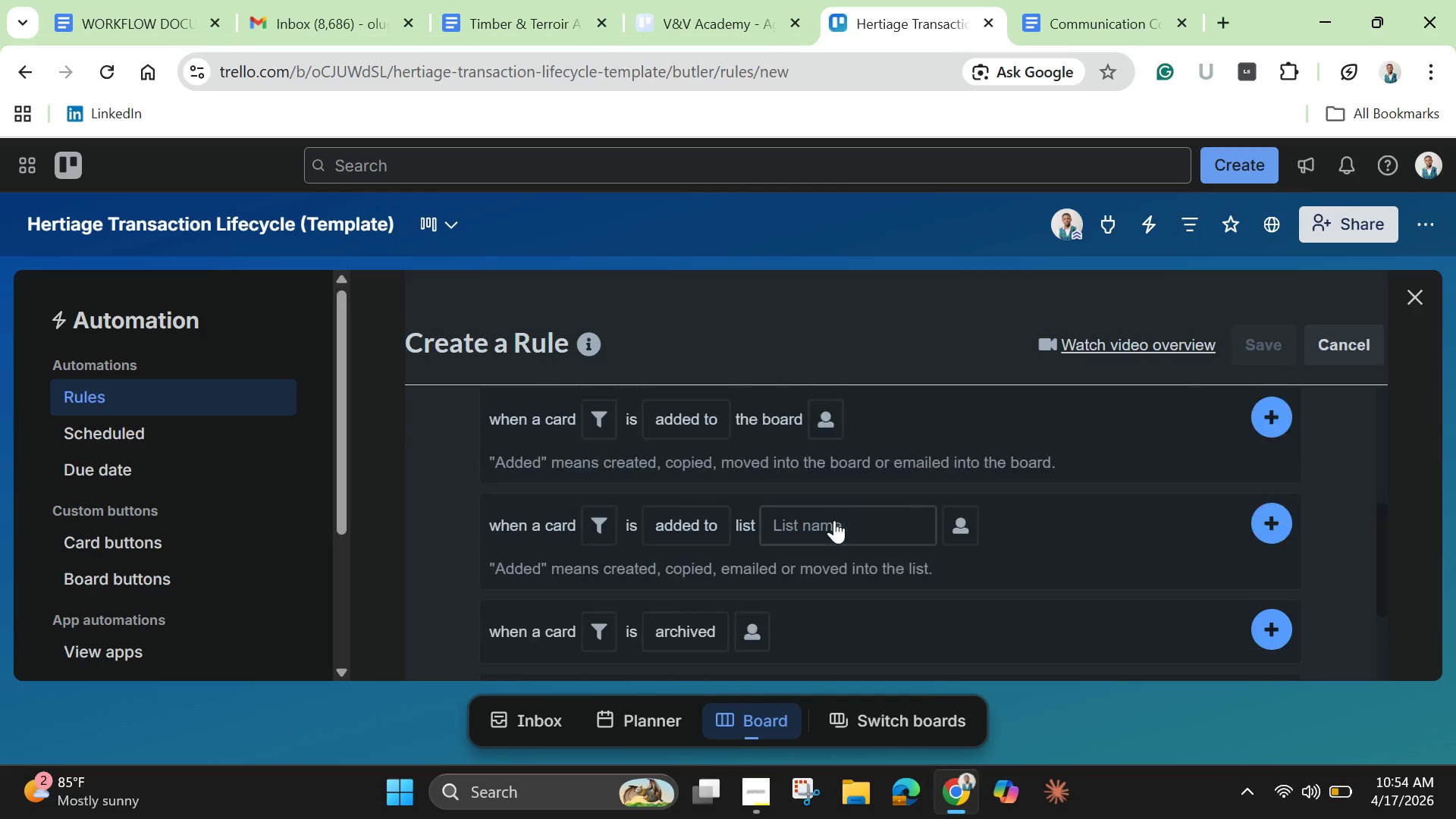 
scroll: coordinate [834, 520], scroll_direction: up, amount: 2.0
 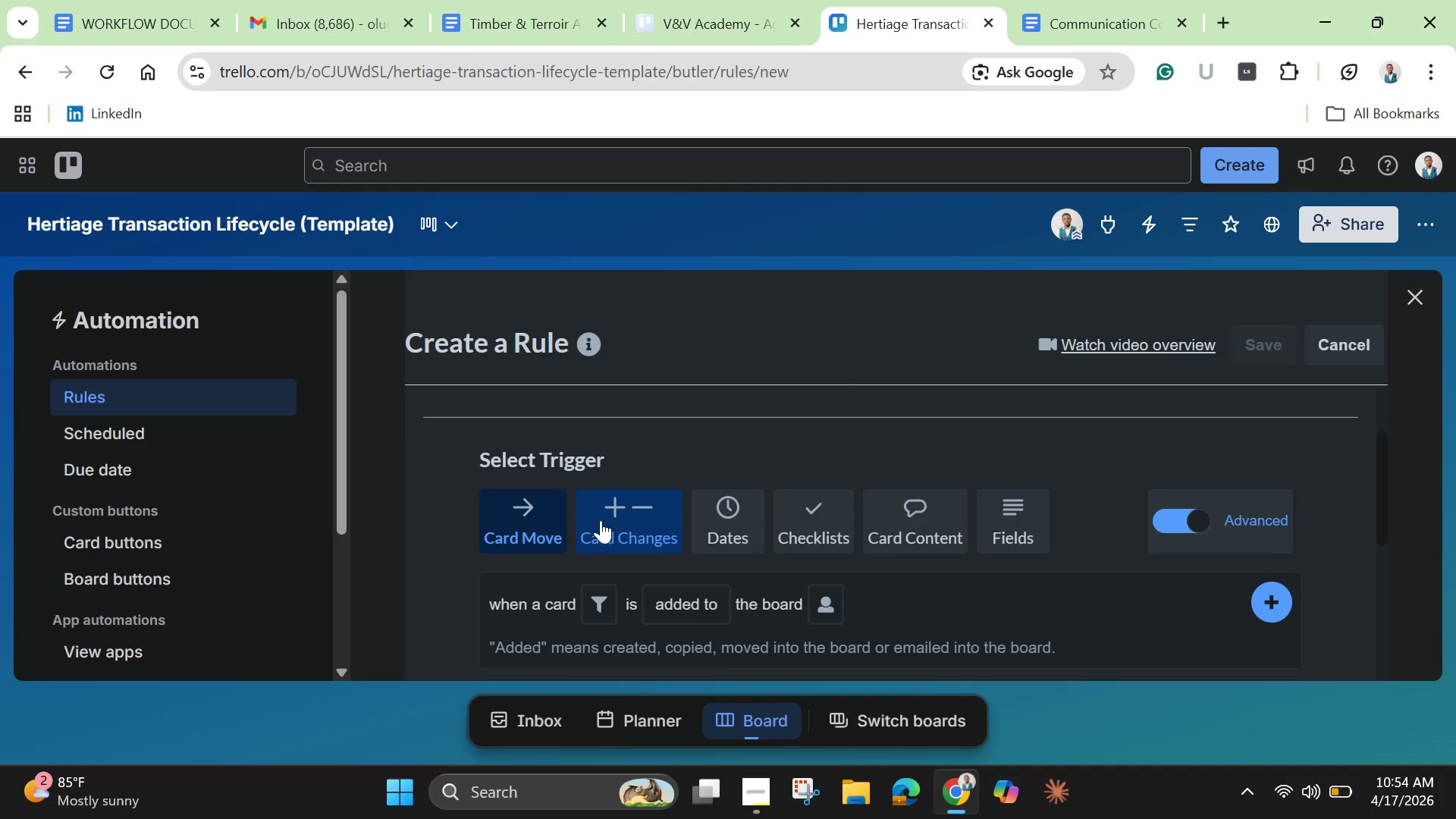 
left_click([609, 526])
 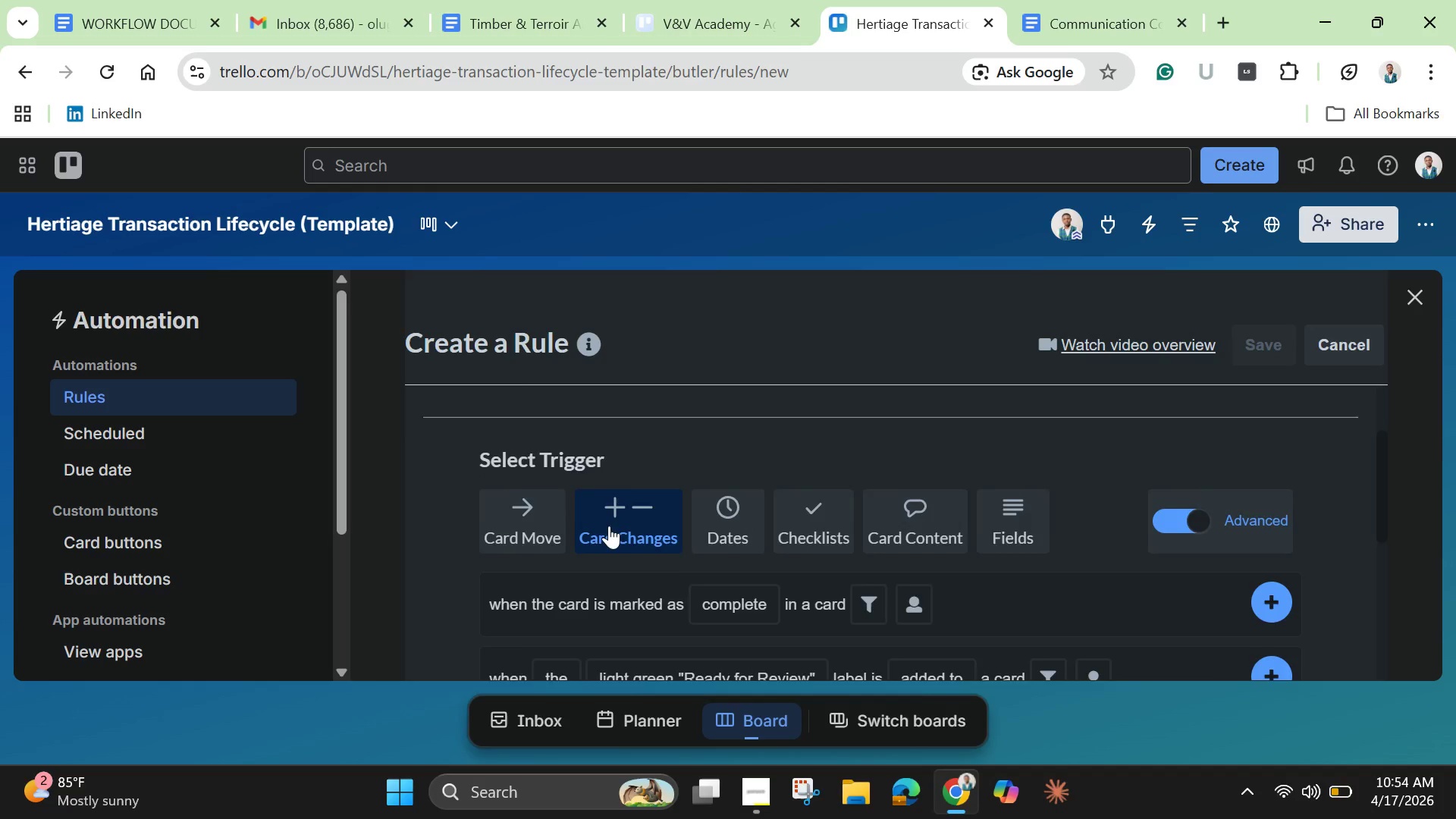 
scroll: coordinate [629, 504], scroll_direction: down, amount: 4.0
 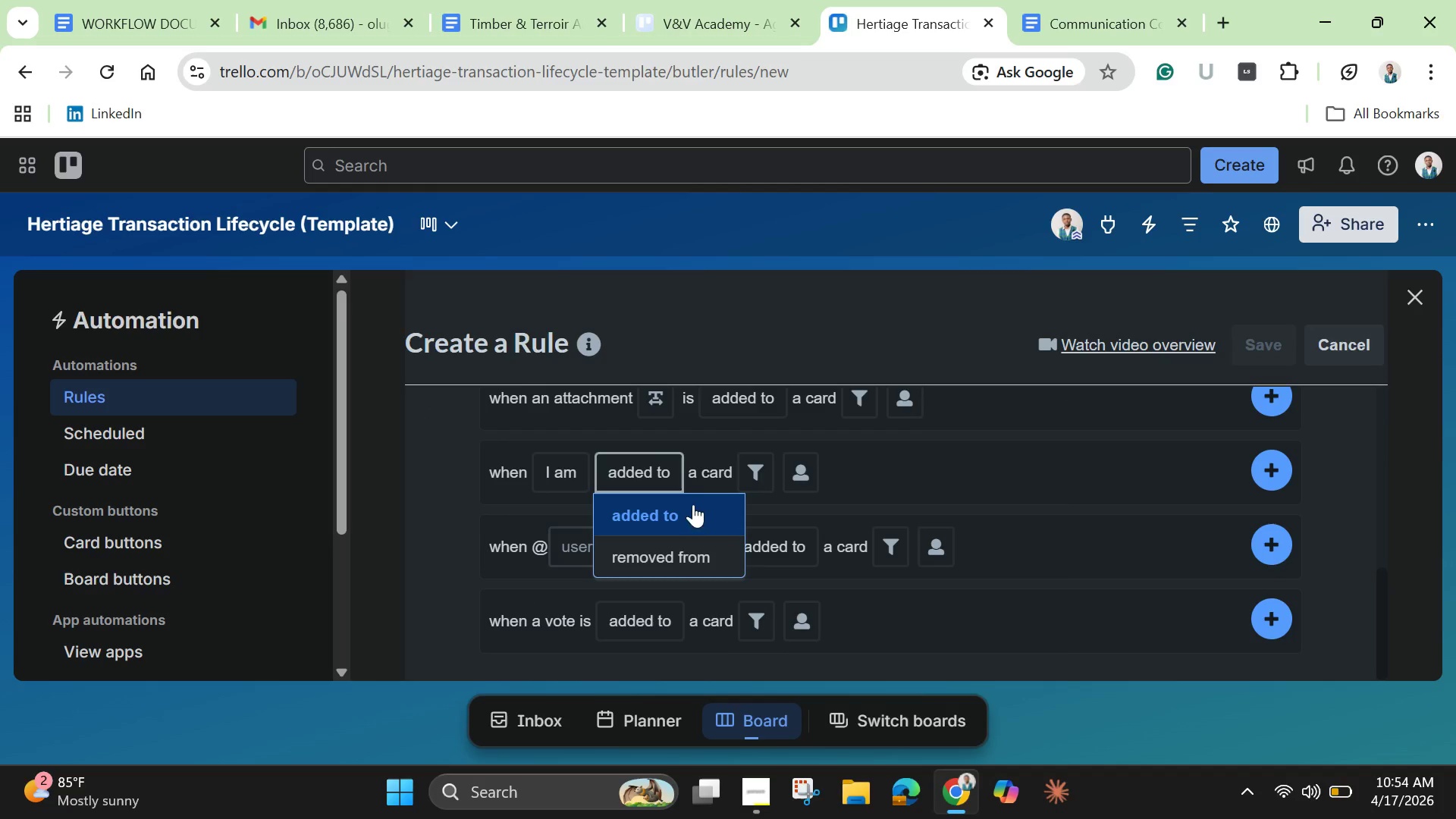 
scroll: coordinate [732, 582], scroll_direction: up, amount: 3.0
 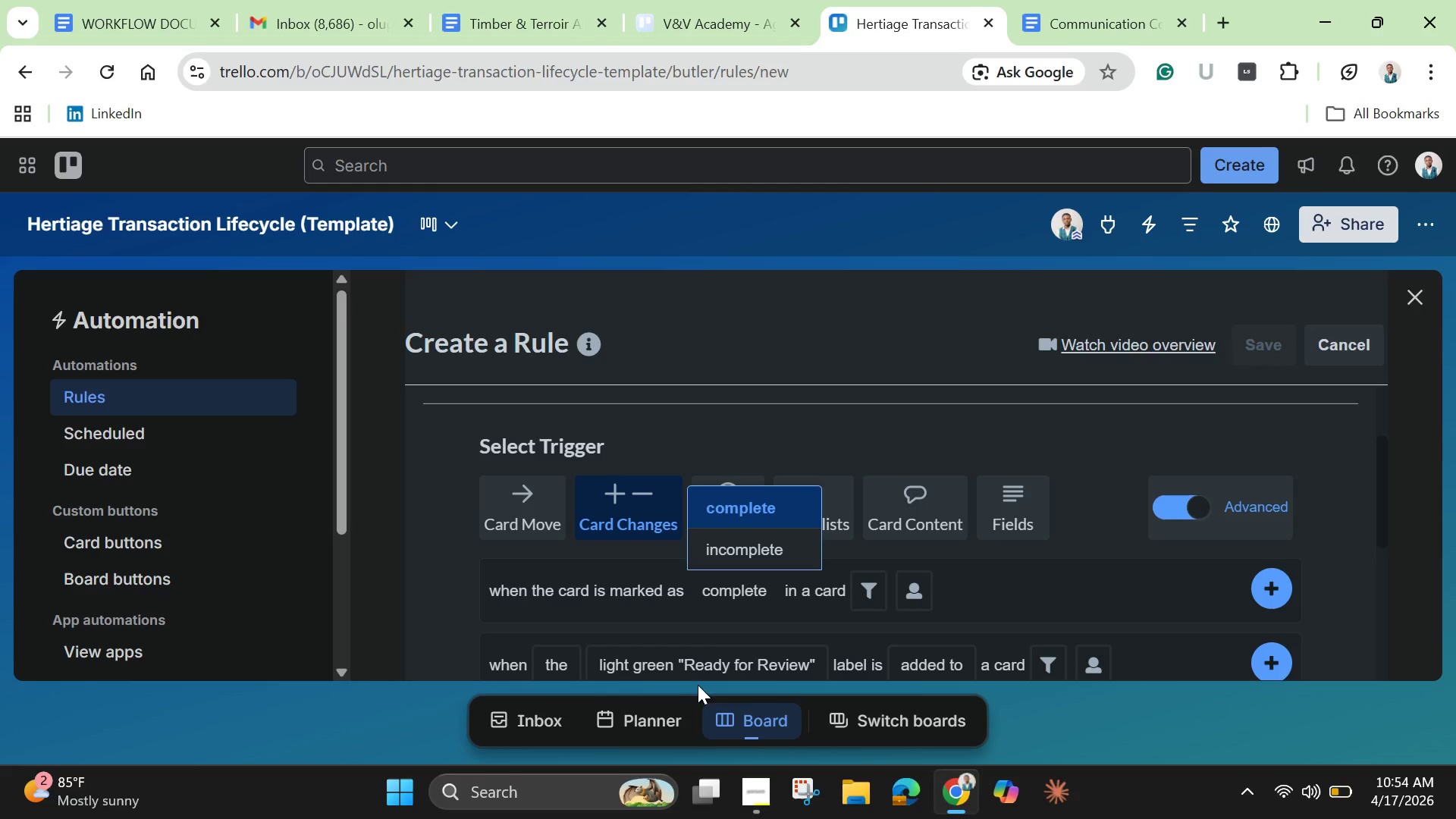 
mouse_move([705, 645])
 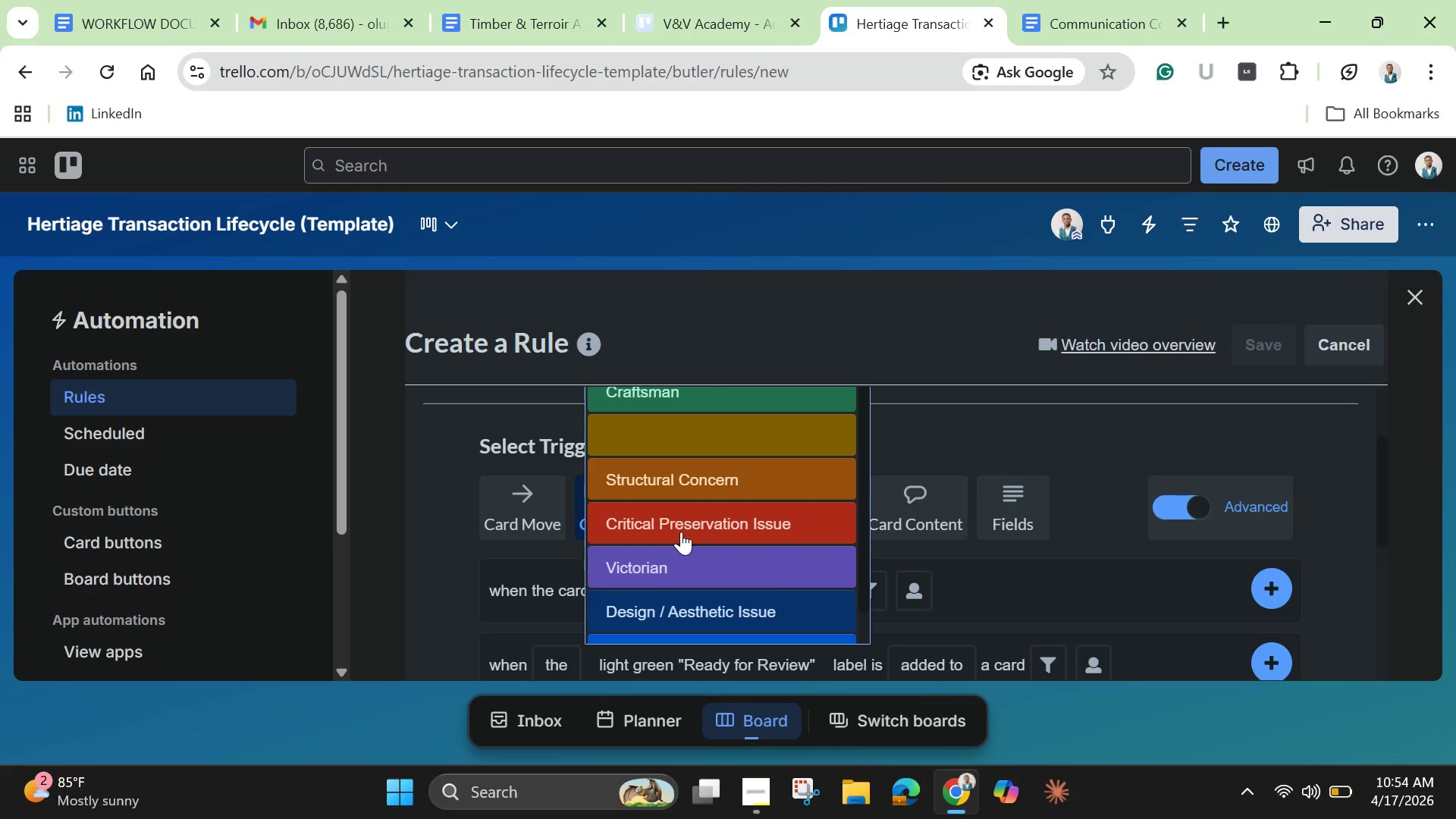 
scroll: coordinate [670, 494], scroll_direction: up, amount: 4.0
 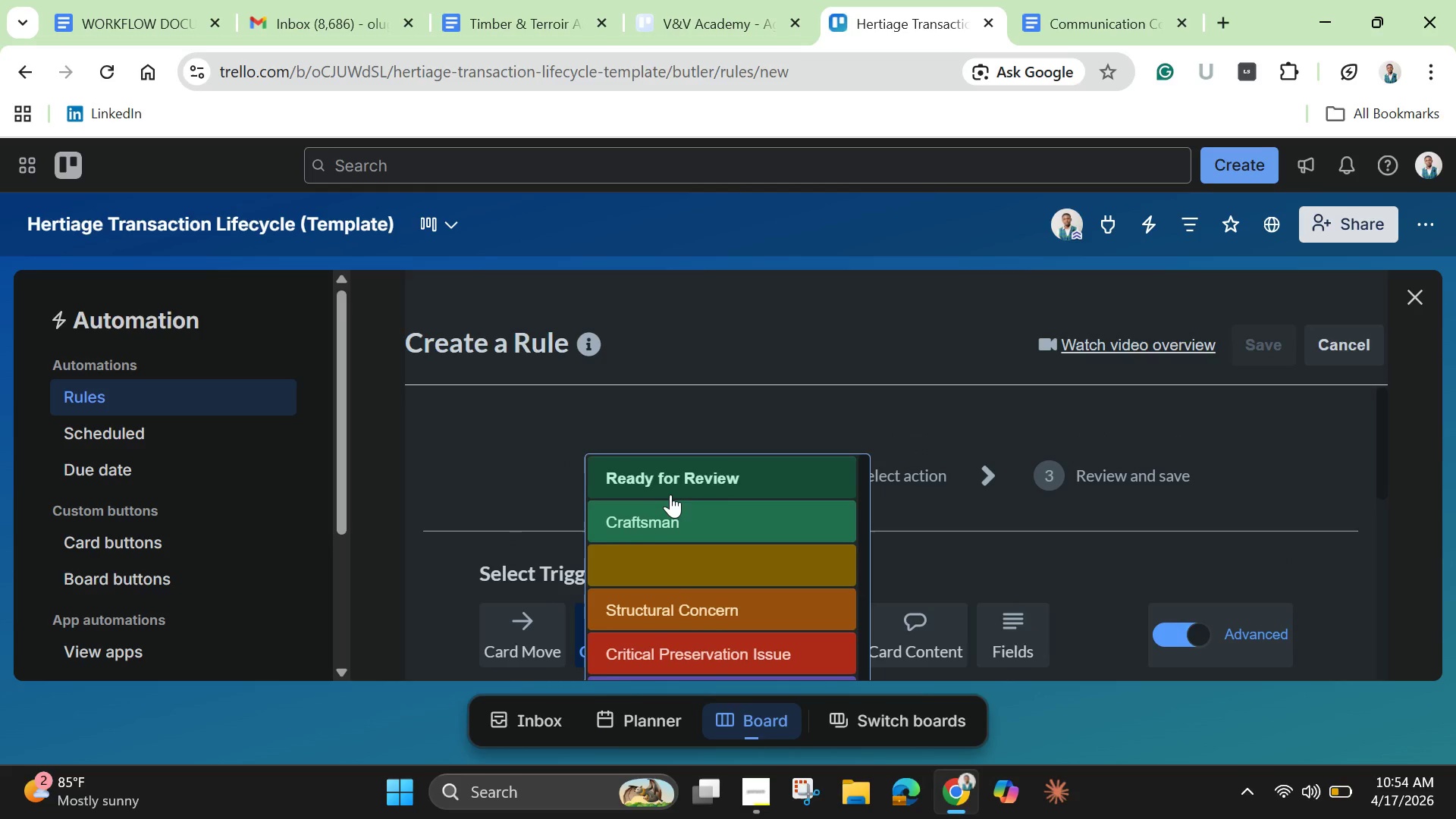 
scroll: coordinate [883, 610], scroll_direction: down, amount: 8.0
 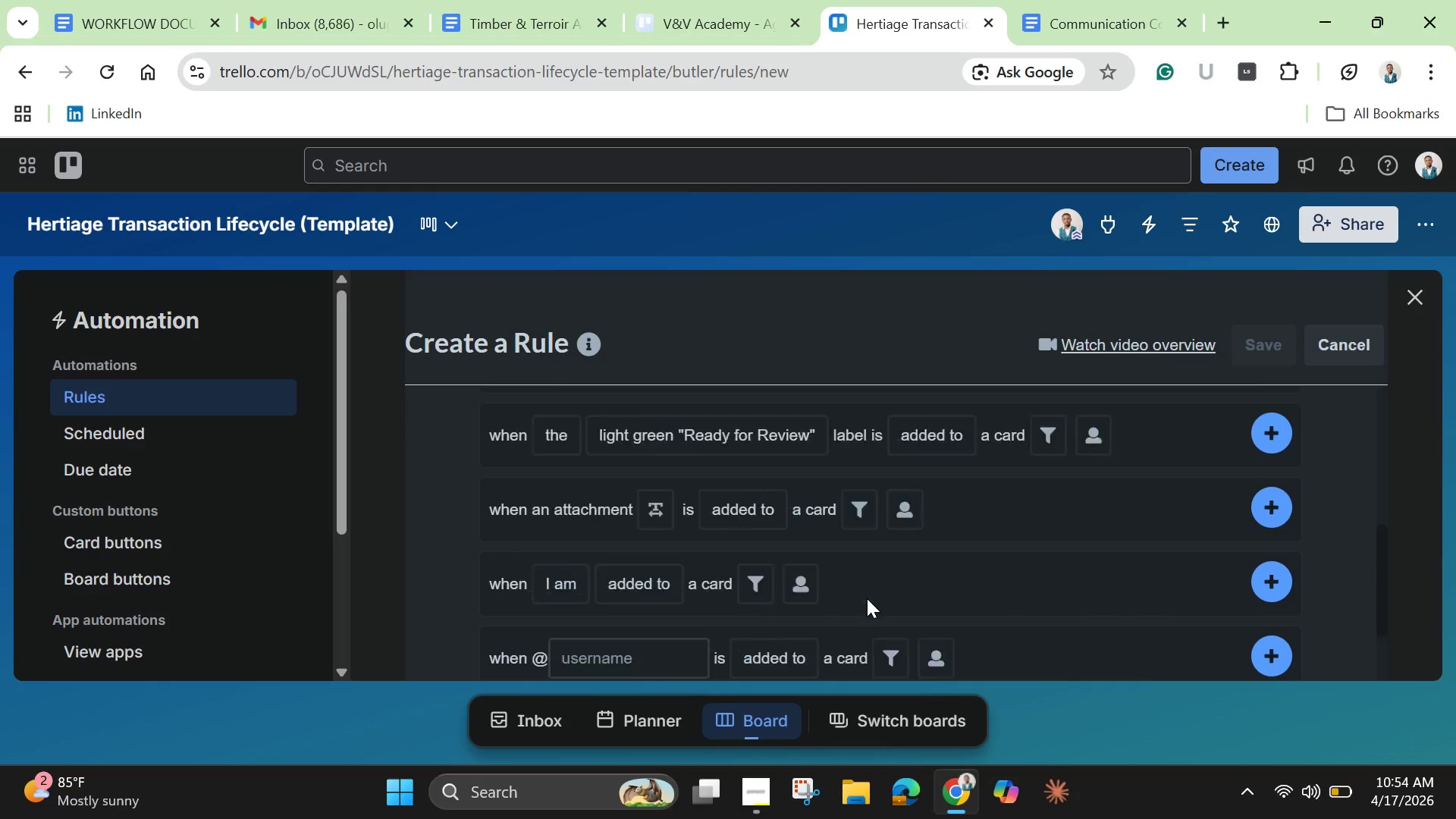 
scroll: coordinate [867, 598], scroll_direction: up, amount: 4.0
 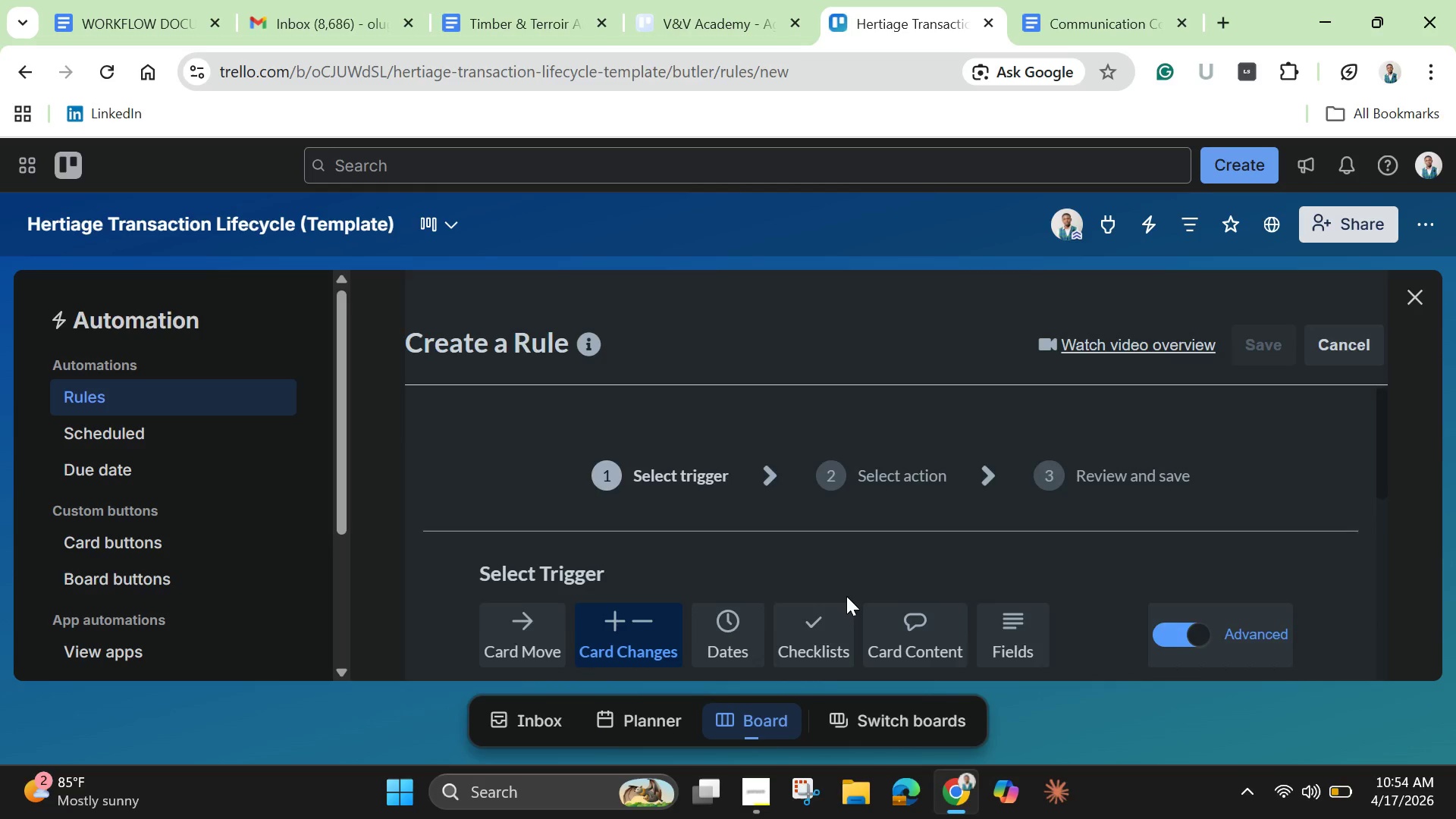 
scroll: coordinate [756, 617], scroll_direction: down, amount: 6.0
 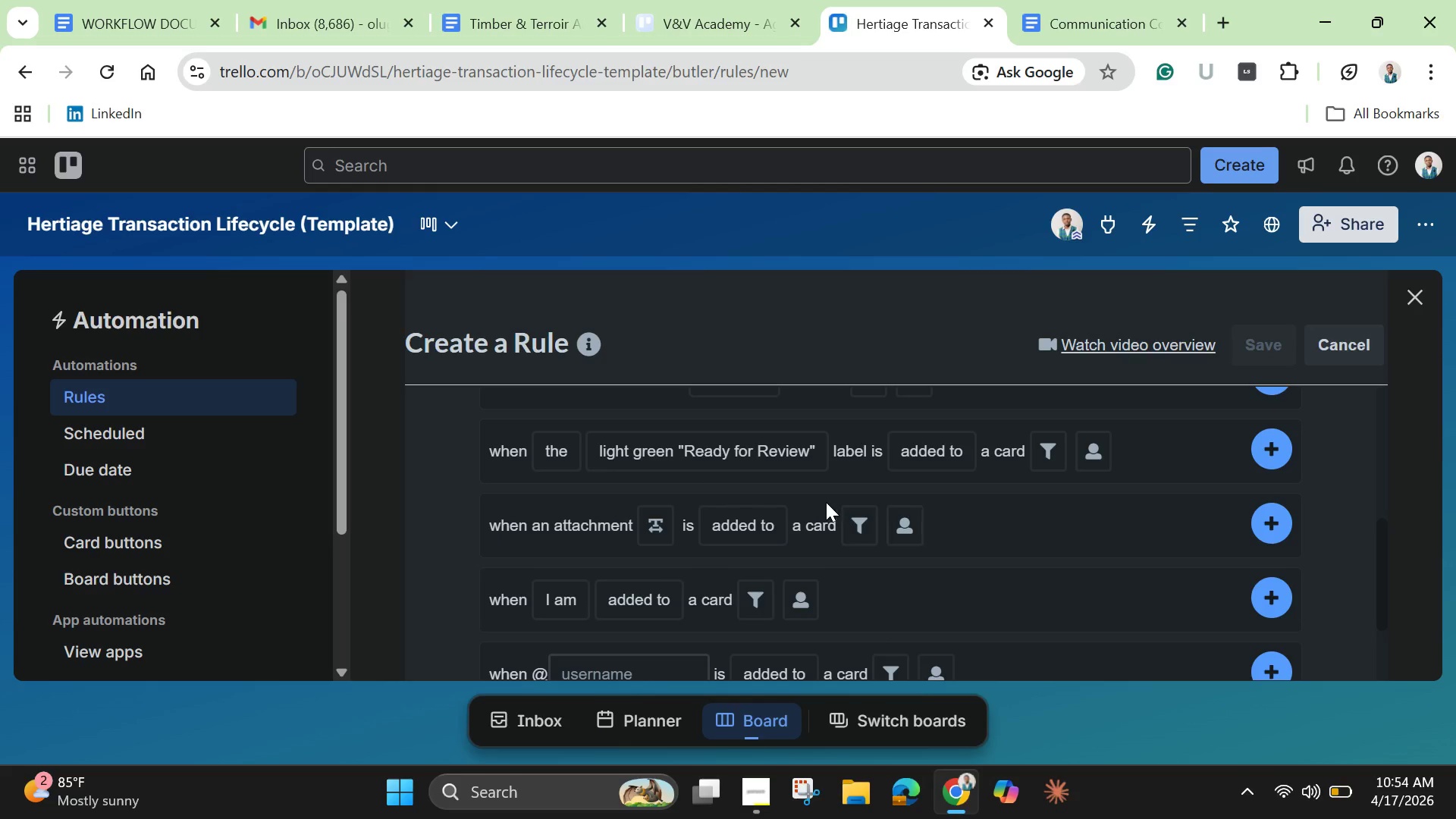 
left_click([801, 457])
 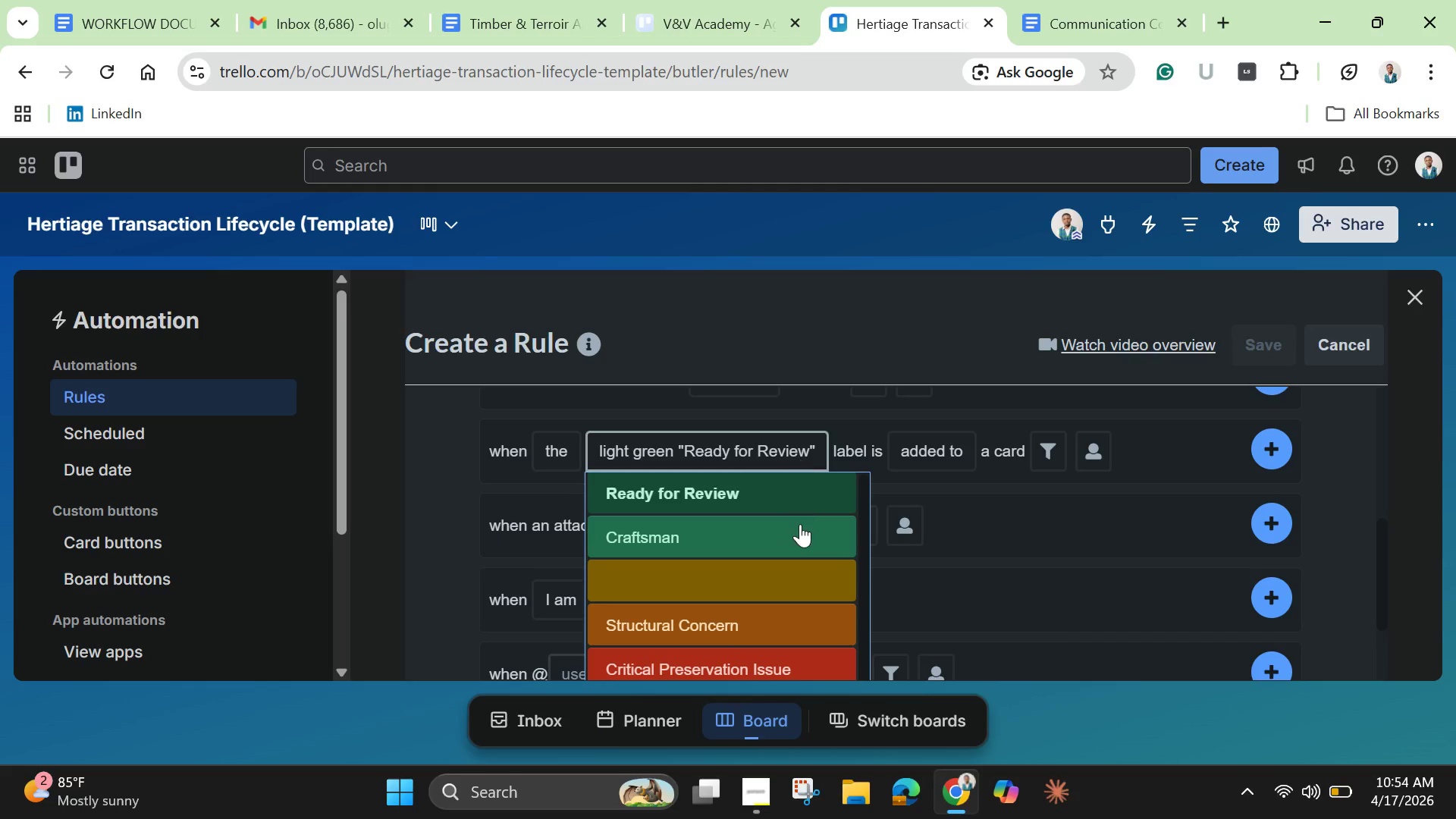 
scroll: coordinate [814, 573], scroll_direction: down, amount: 9.0
 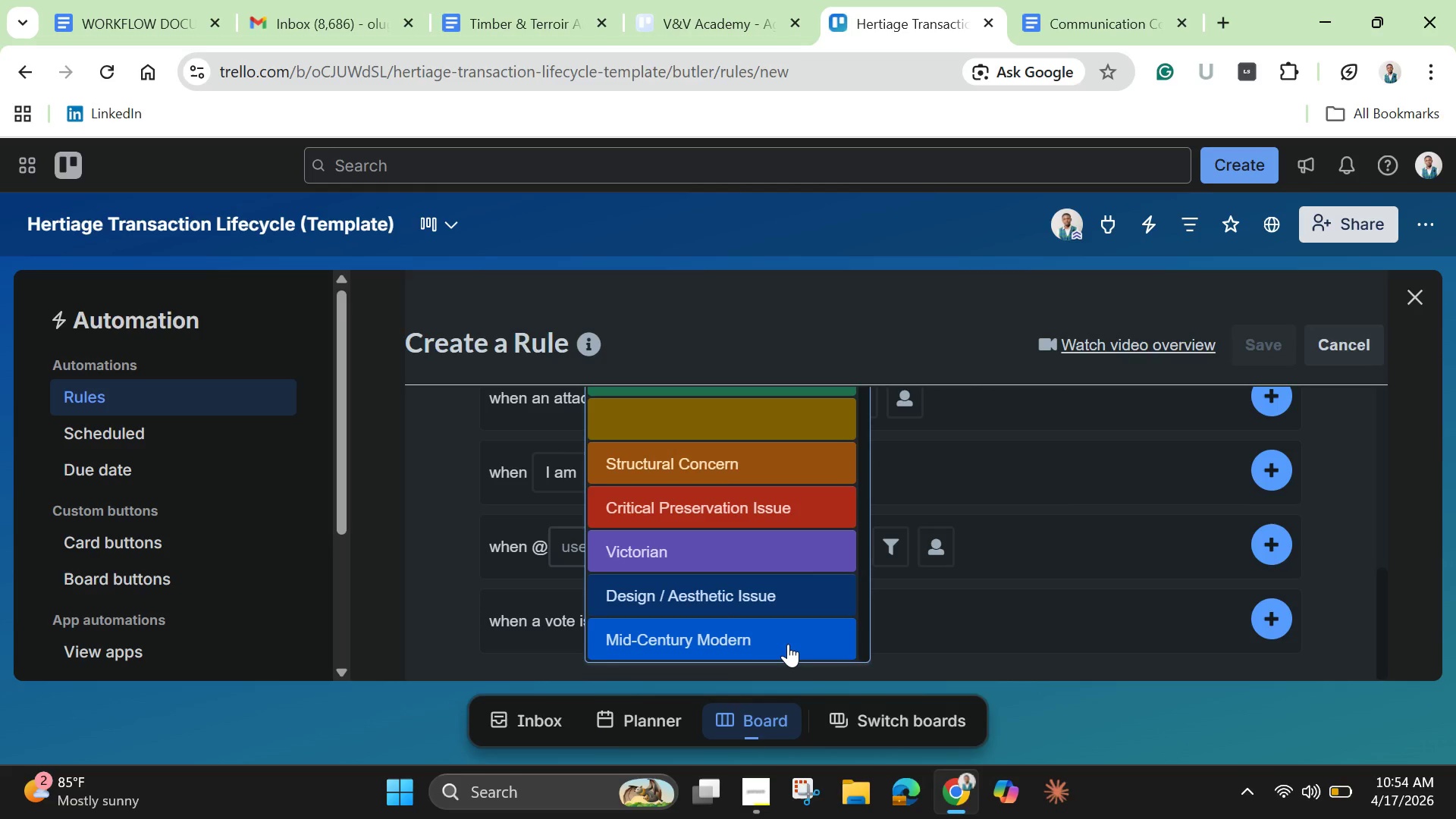 
left_click([788, 644])
 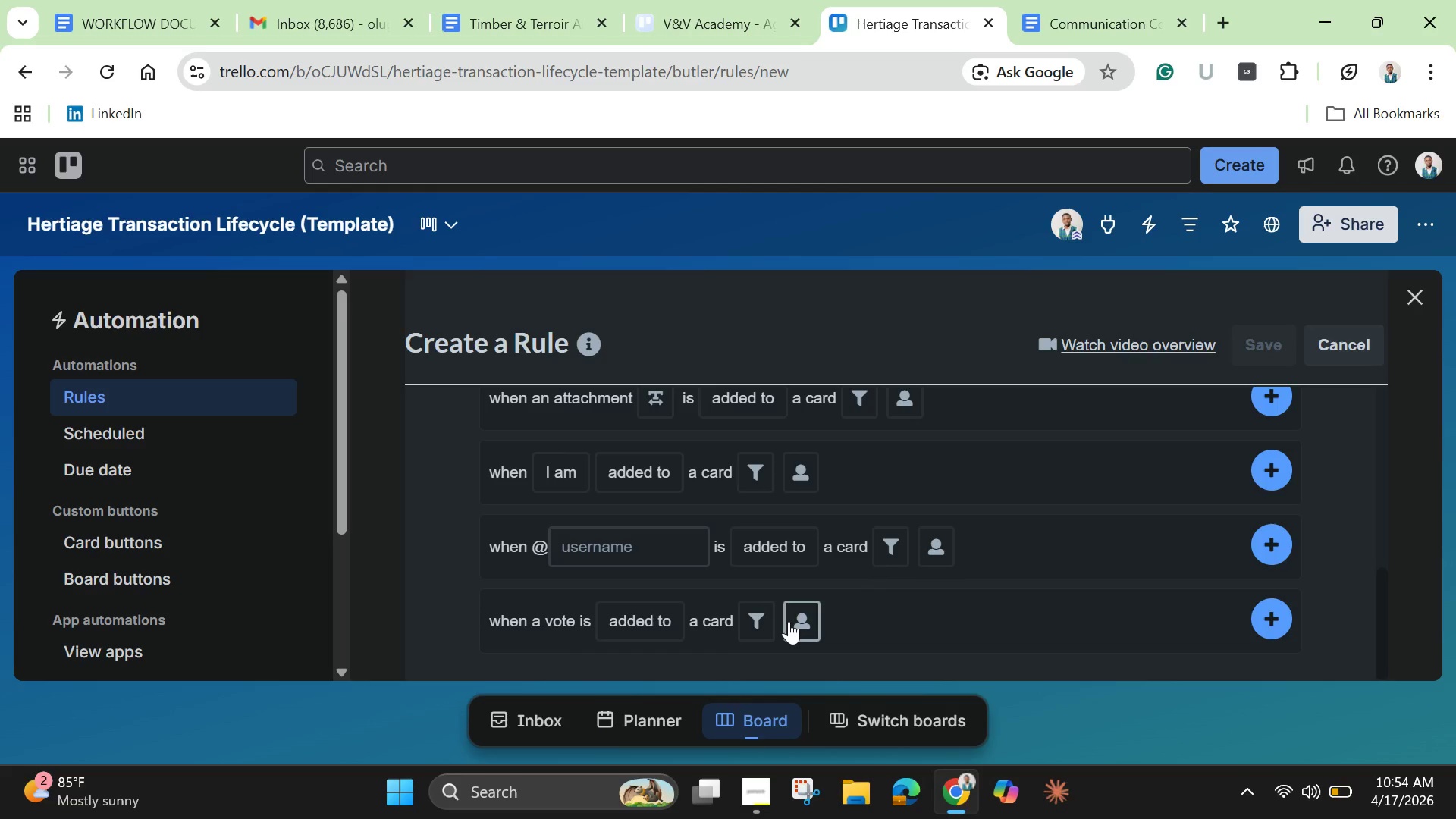 
scroll: coordinate [789, 617], scroll_direction: up, amount: 4.0
 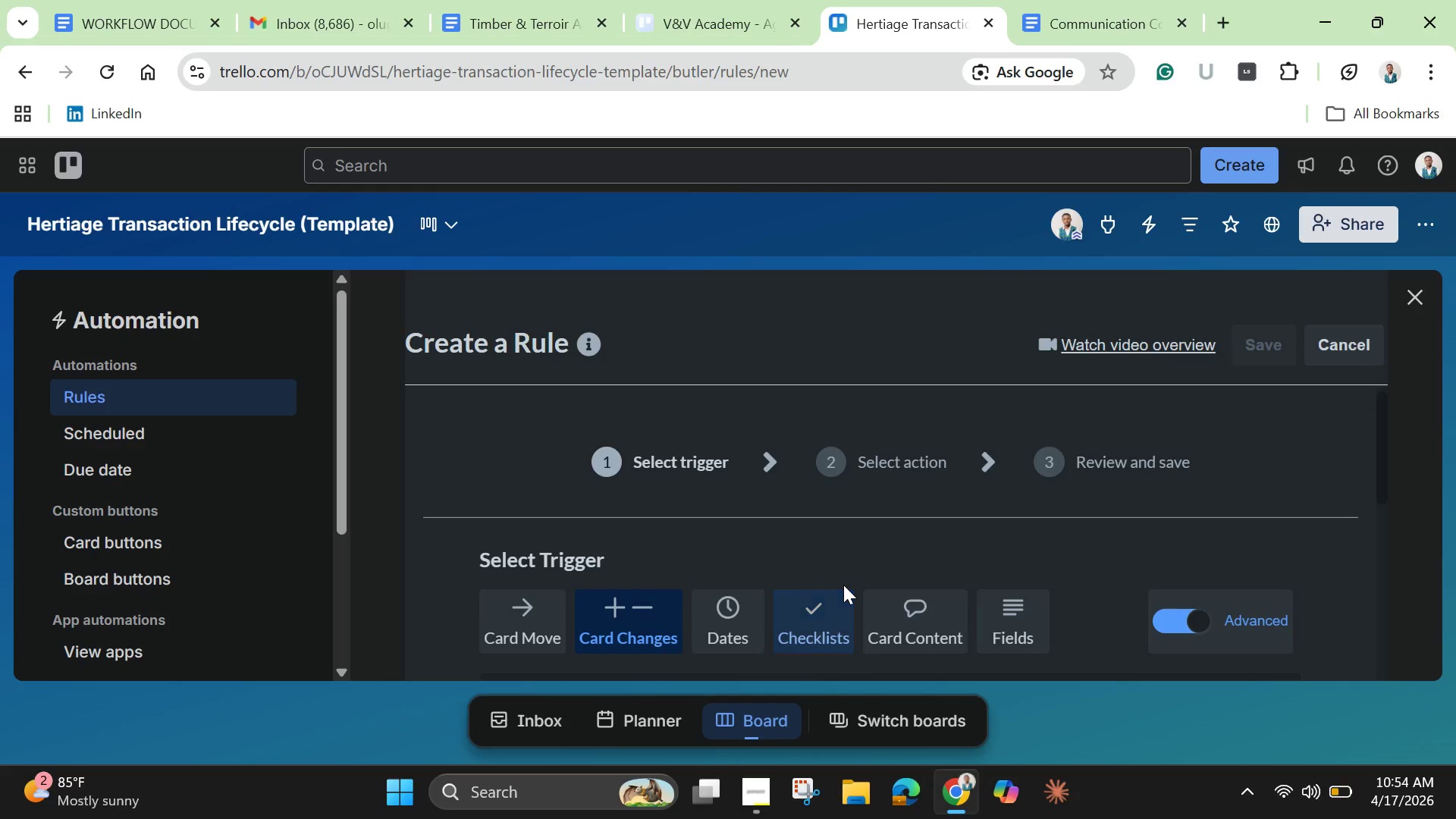 
scroll: coordinate [843, 585], scroll_direction: down, amount: 2.0
 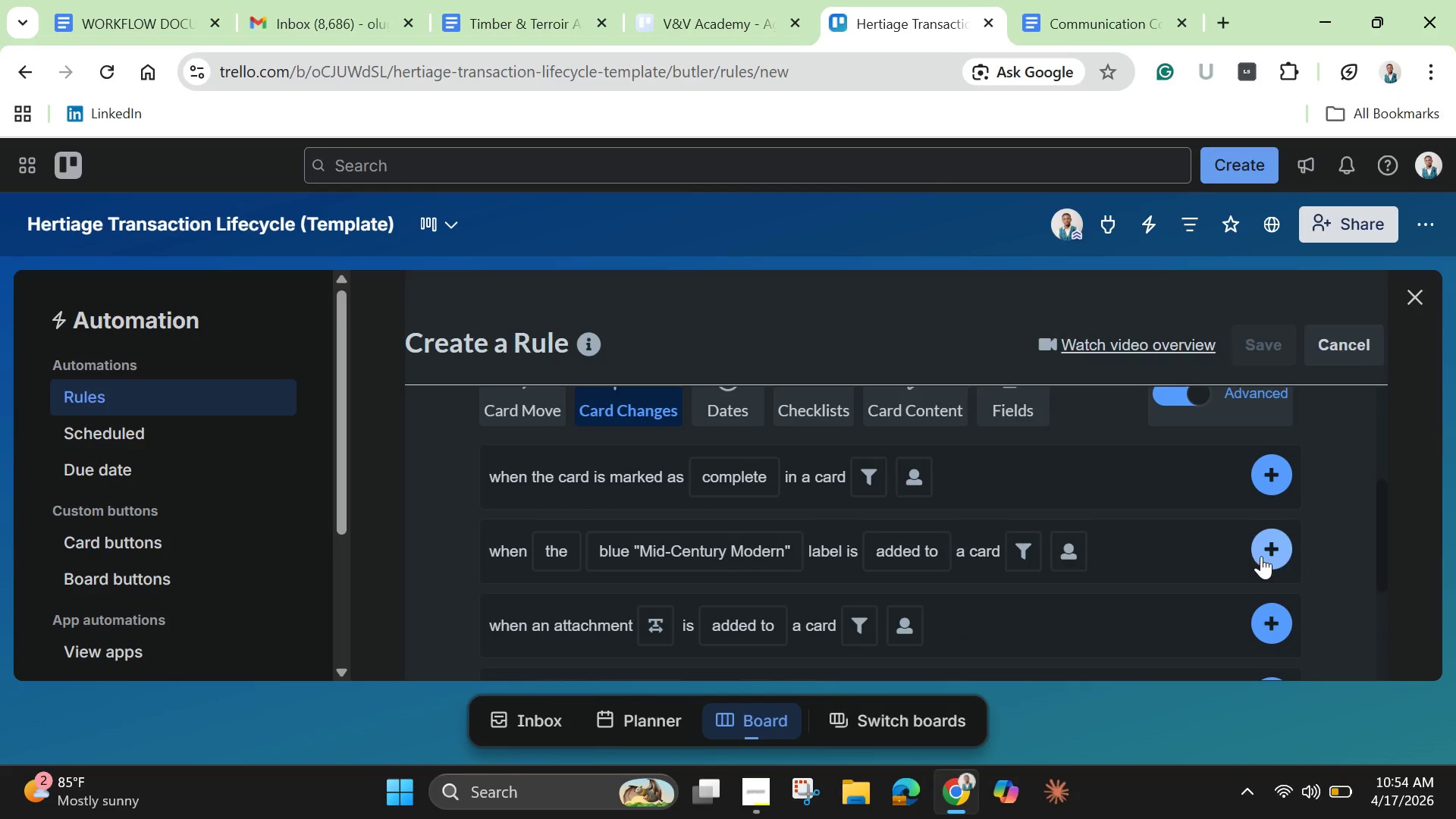 
left_click([1265, 557])
 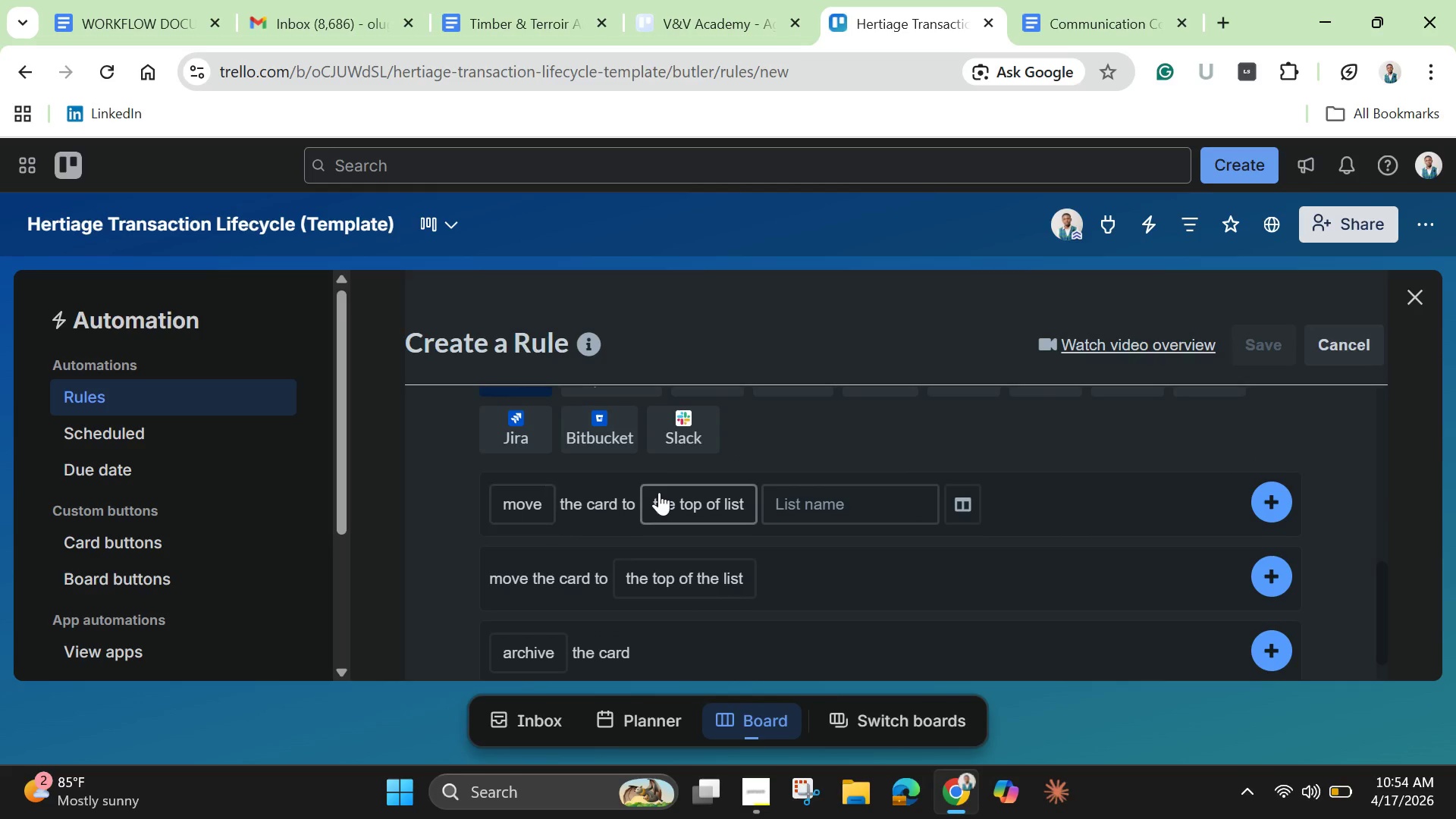 
scroll: coordinate [654, 478], scroll_direction: up, amount: 1.0
 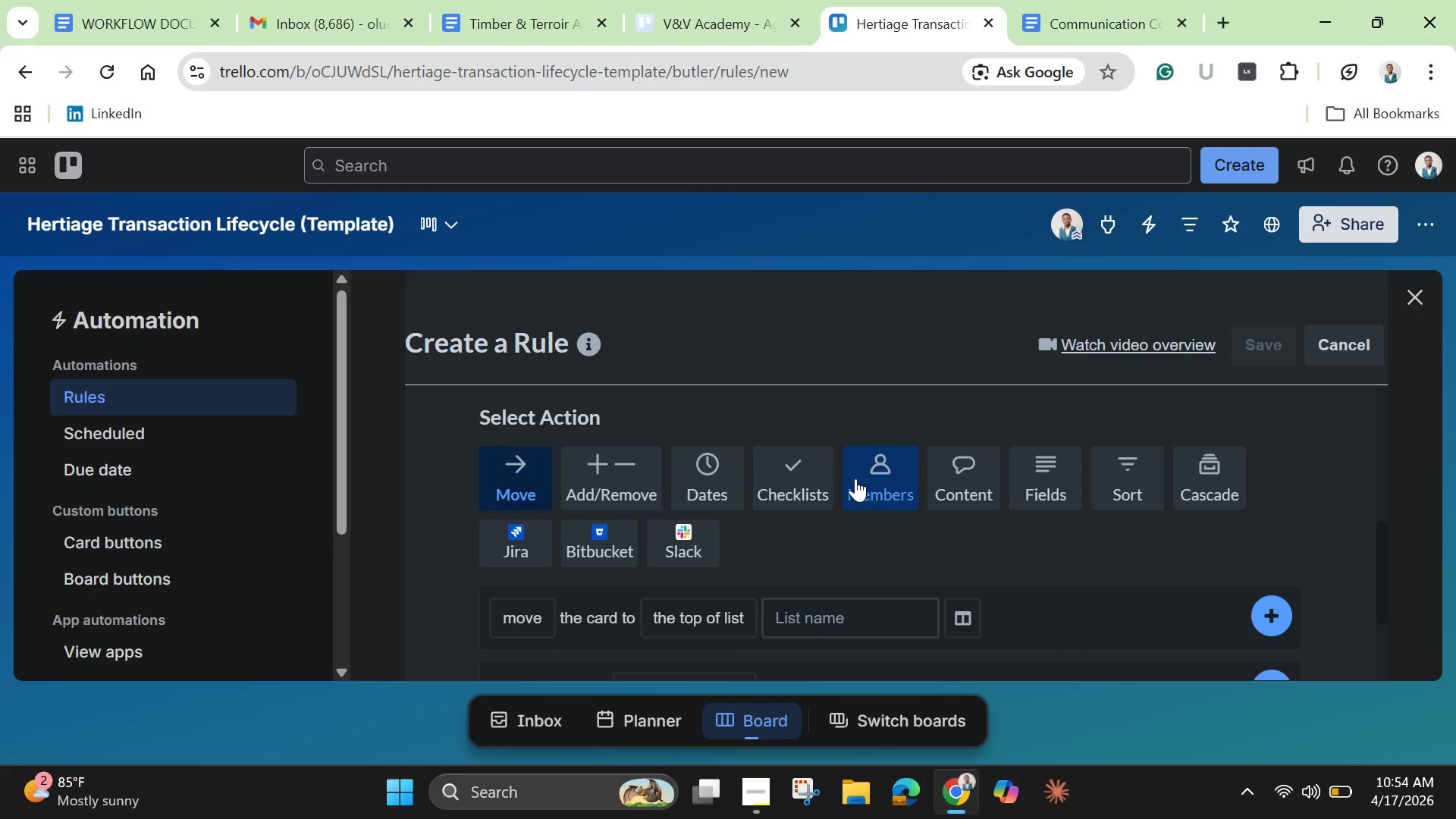 
left_click([766, 470])
 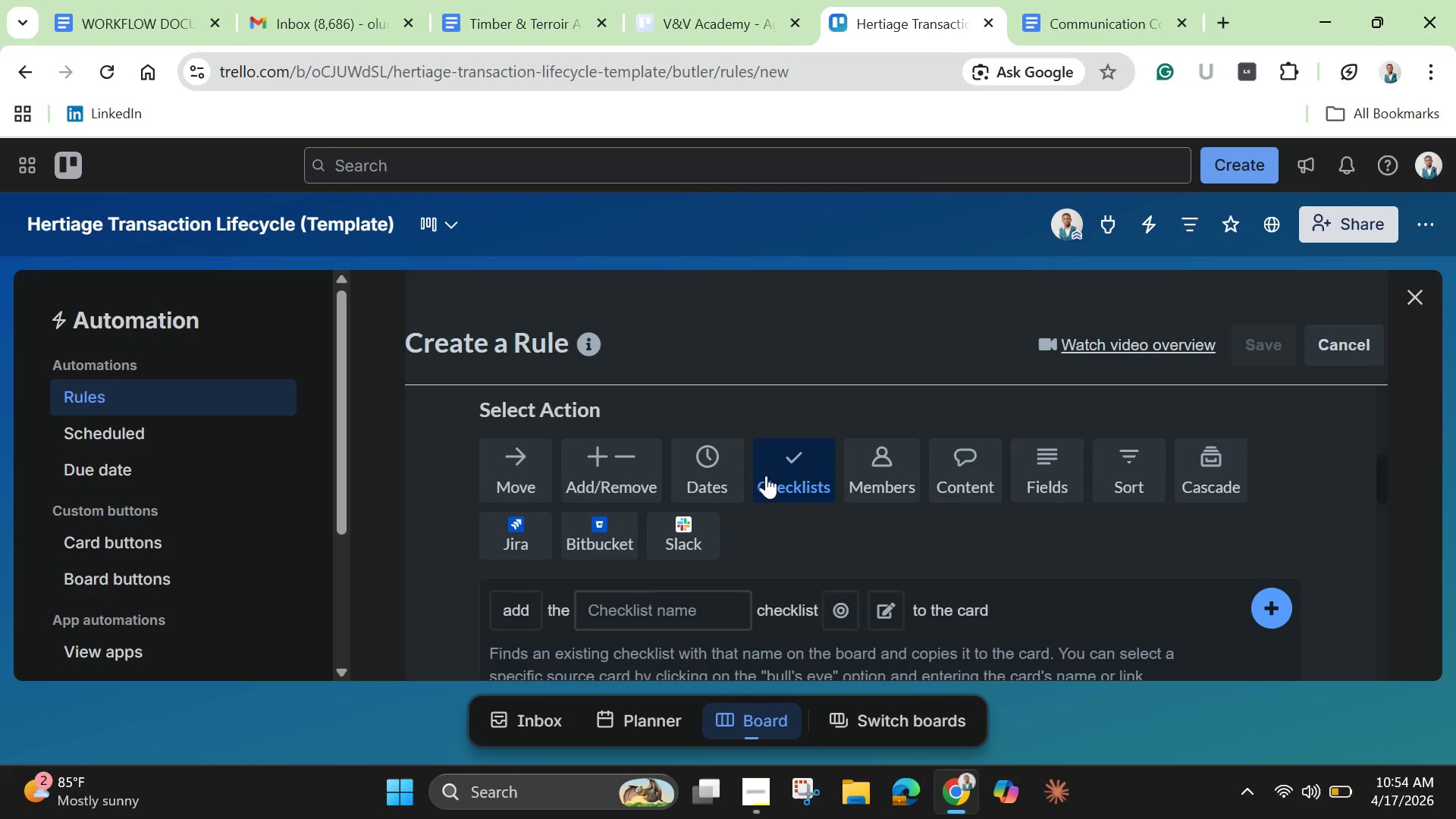 
scroll: coordinate [766, 475], scroll_direction: down, amount: 1.0
 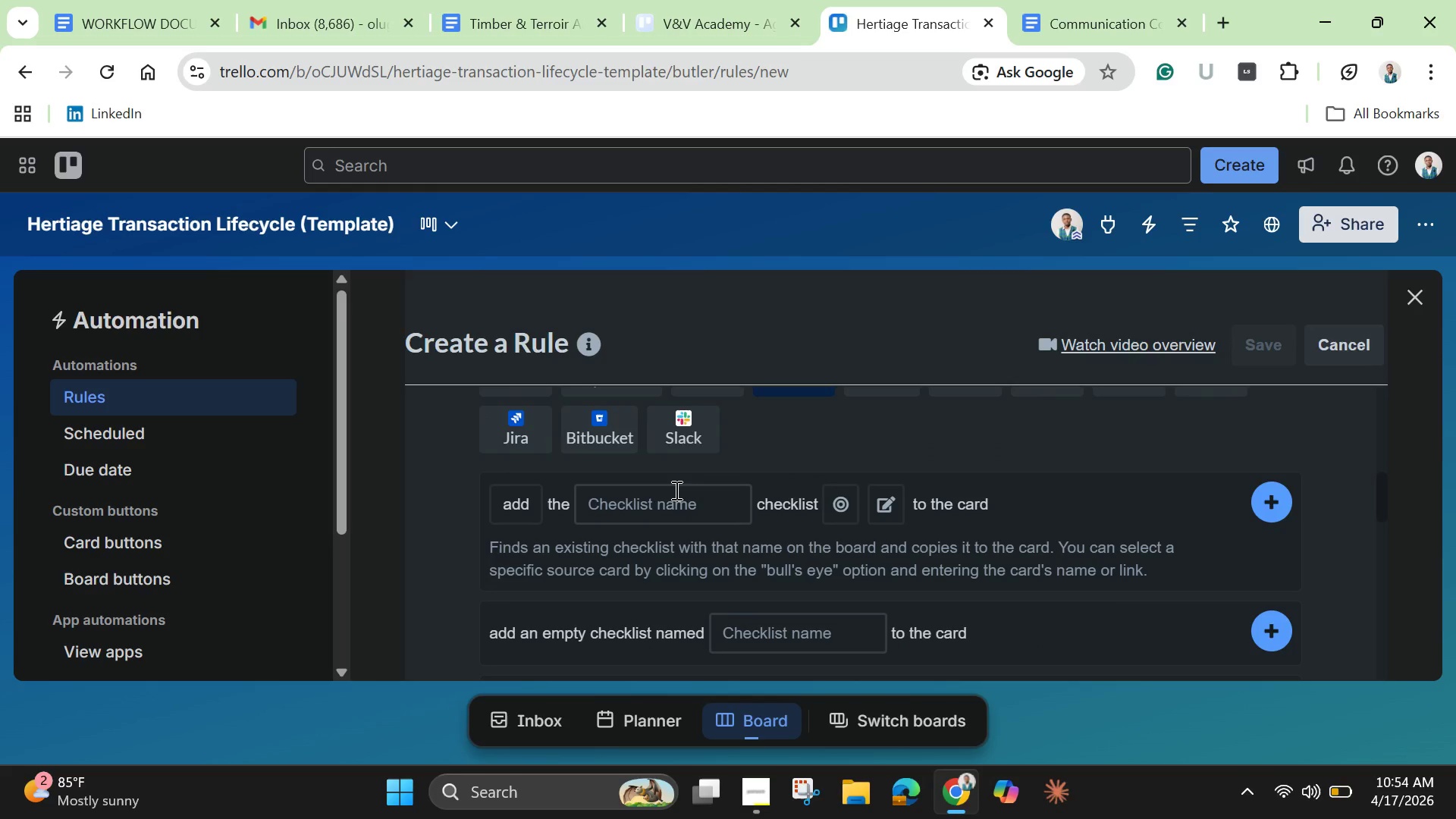 
left_click([675, 490])
 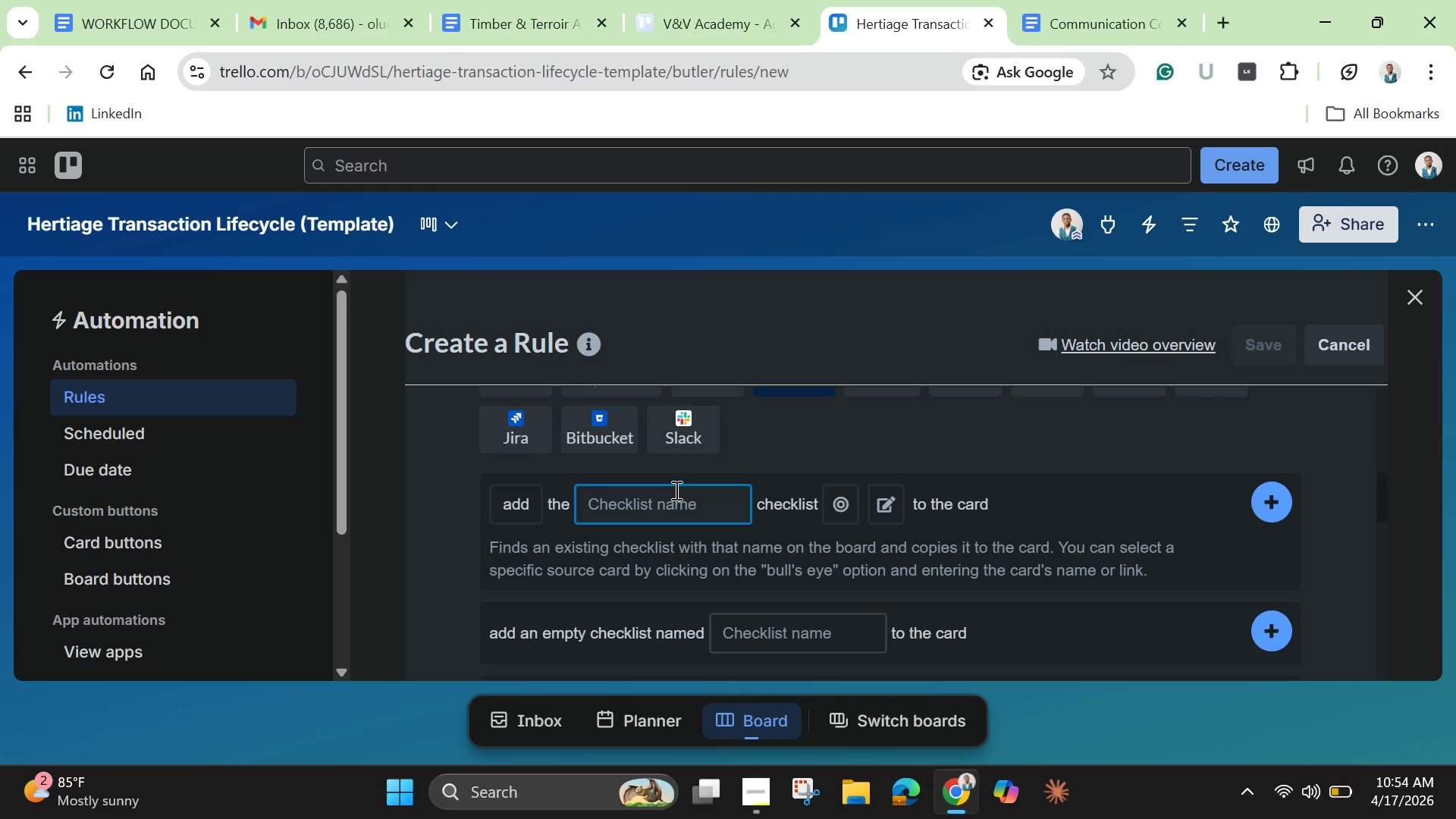 
wait(16.86)
 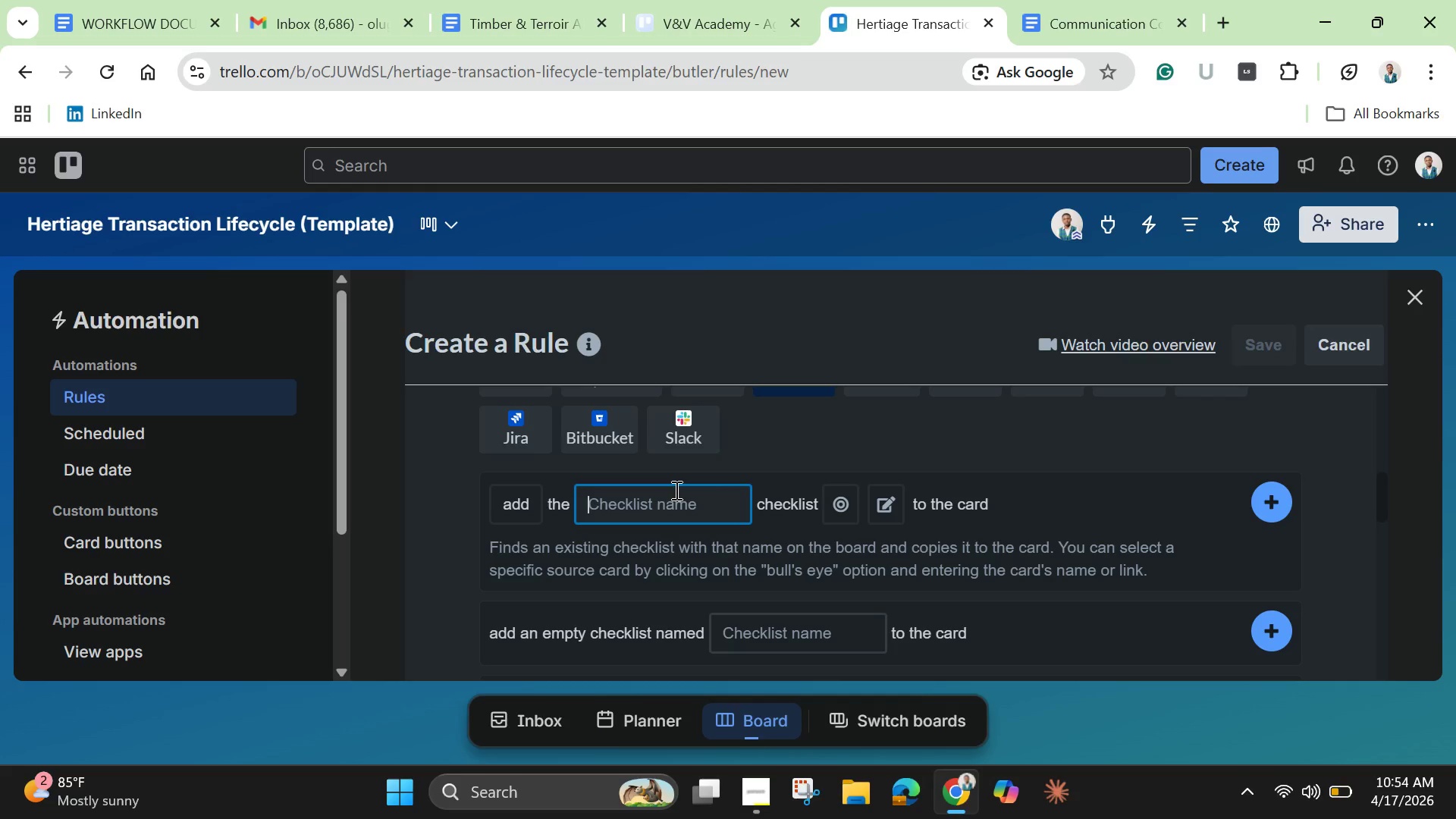 
type(Mid-Century Modern 0)
key(Backspace)
type(- System )
 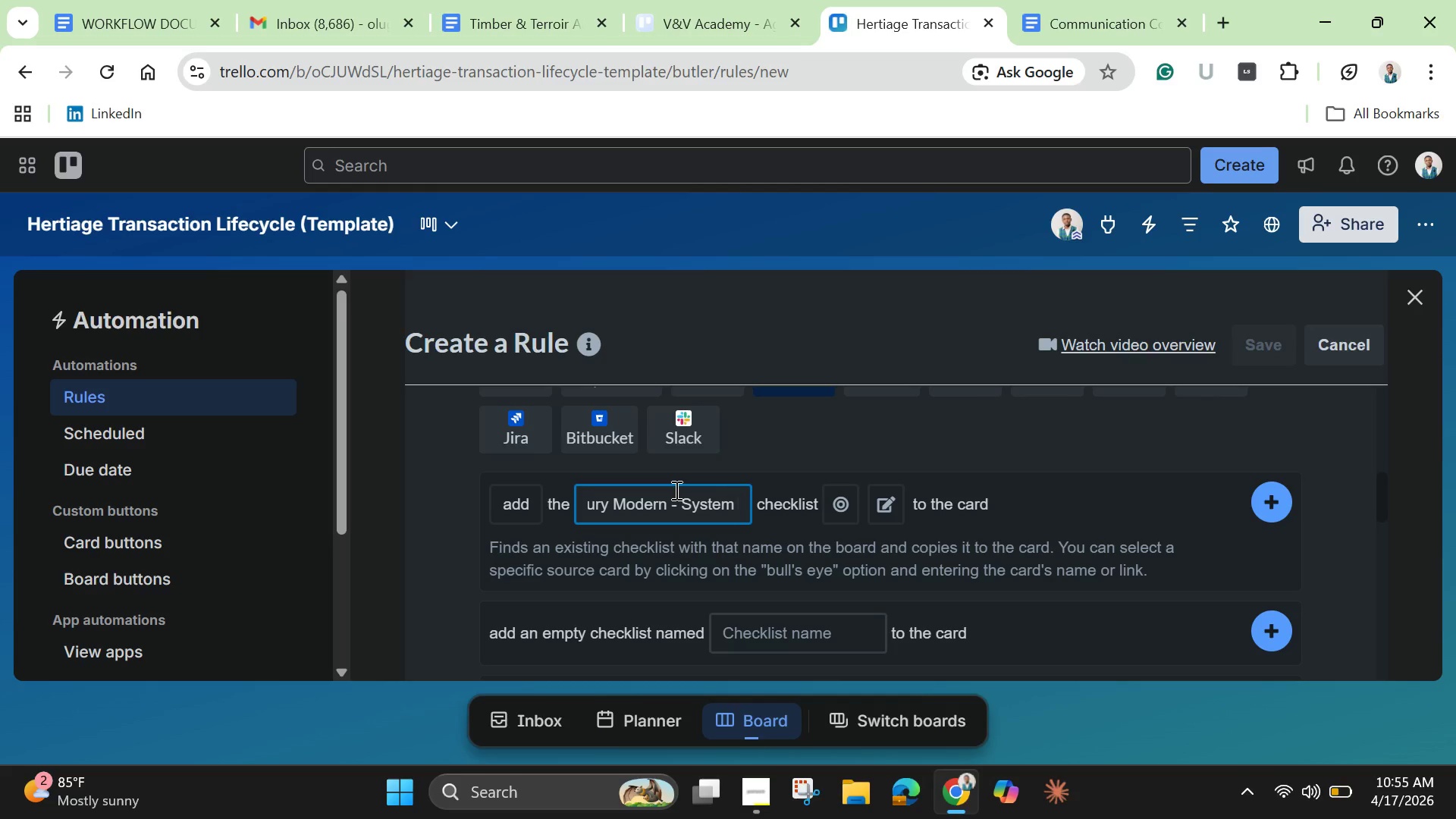 
type(& Design Revieww)
key(Backspace)
 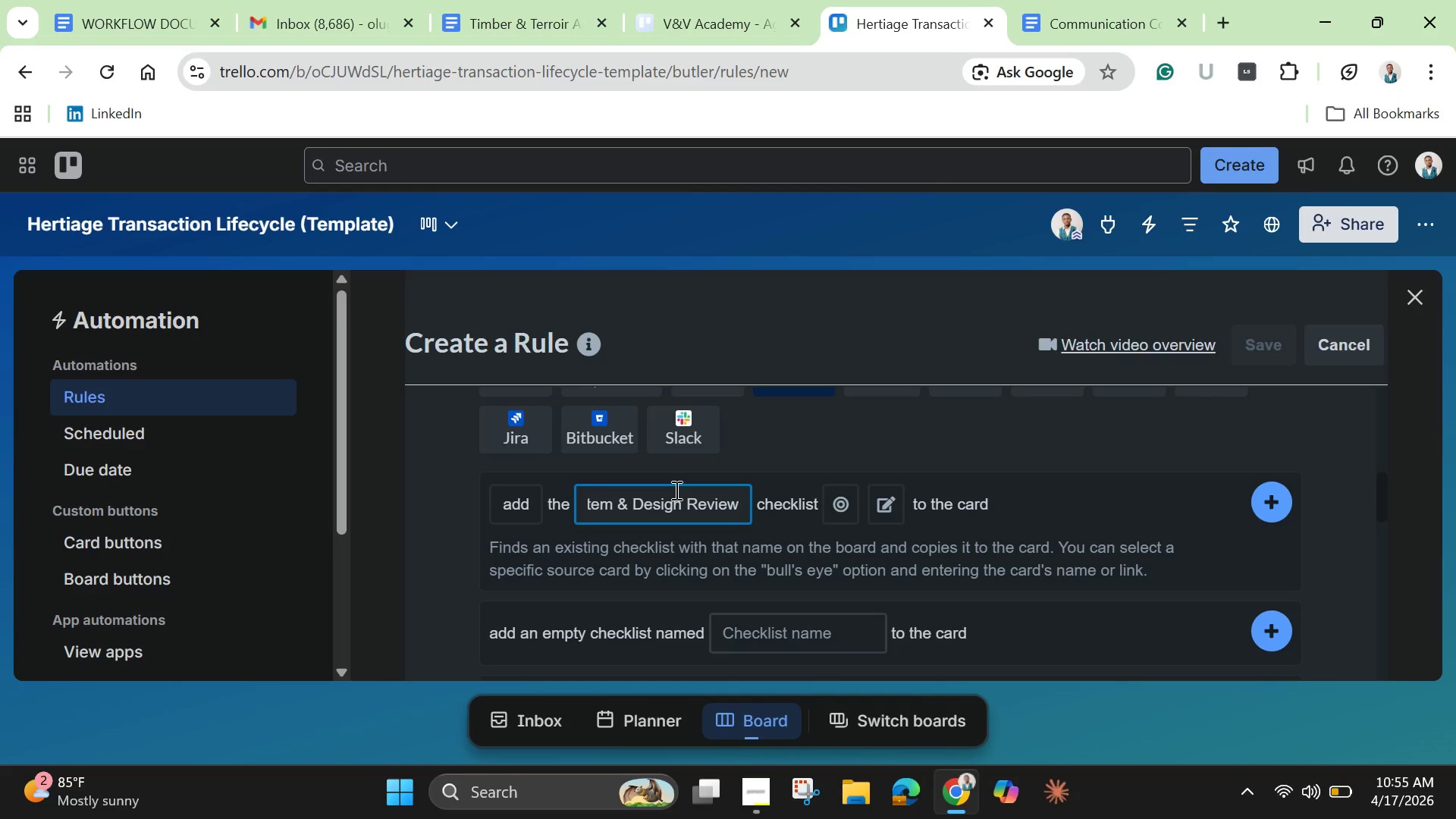 
left_click([1269, 511])
 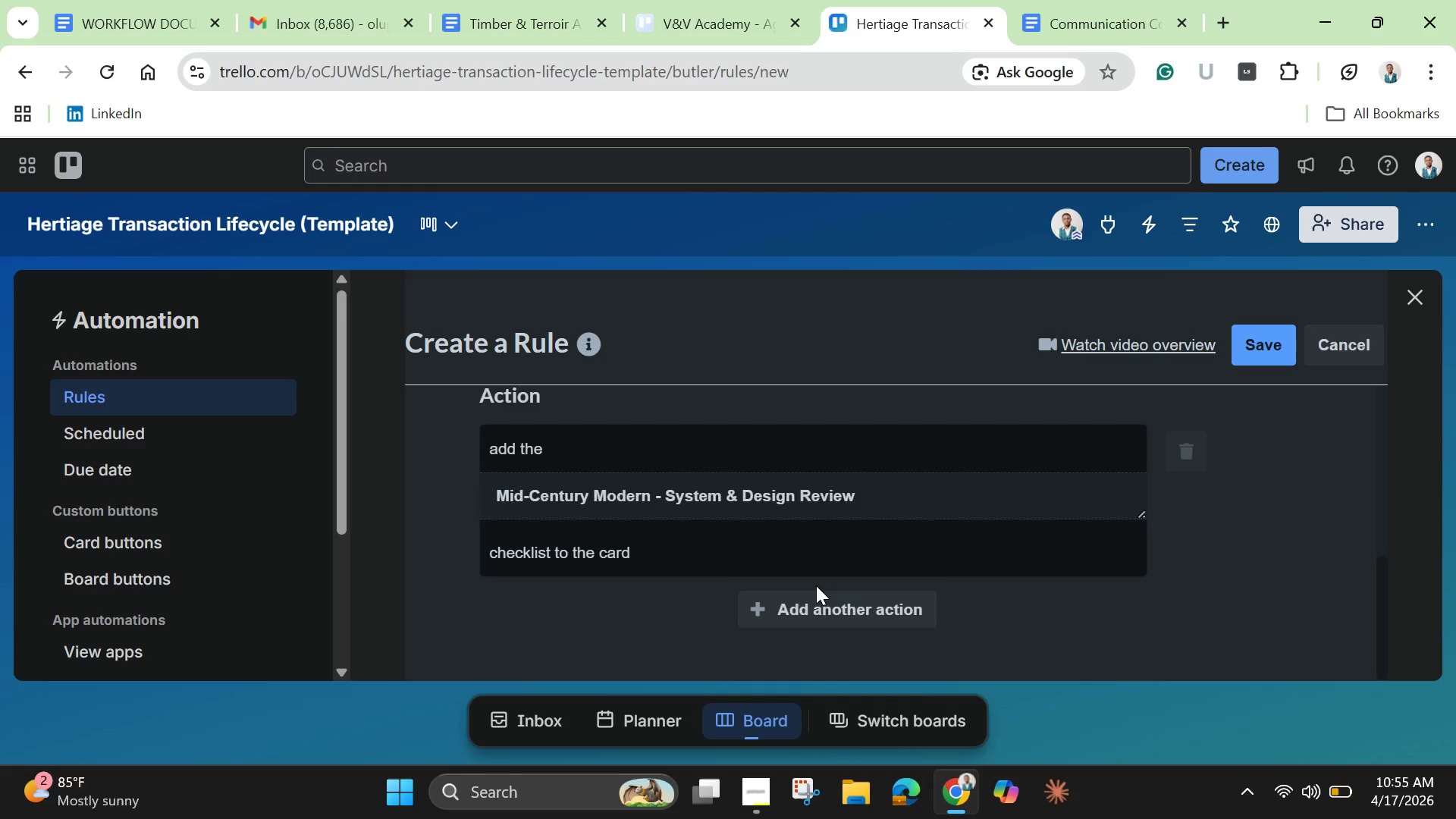 
left_click([821, 618])
 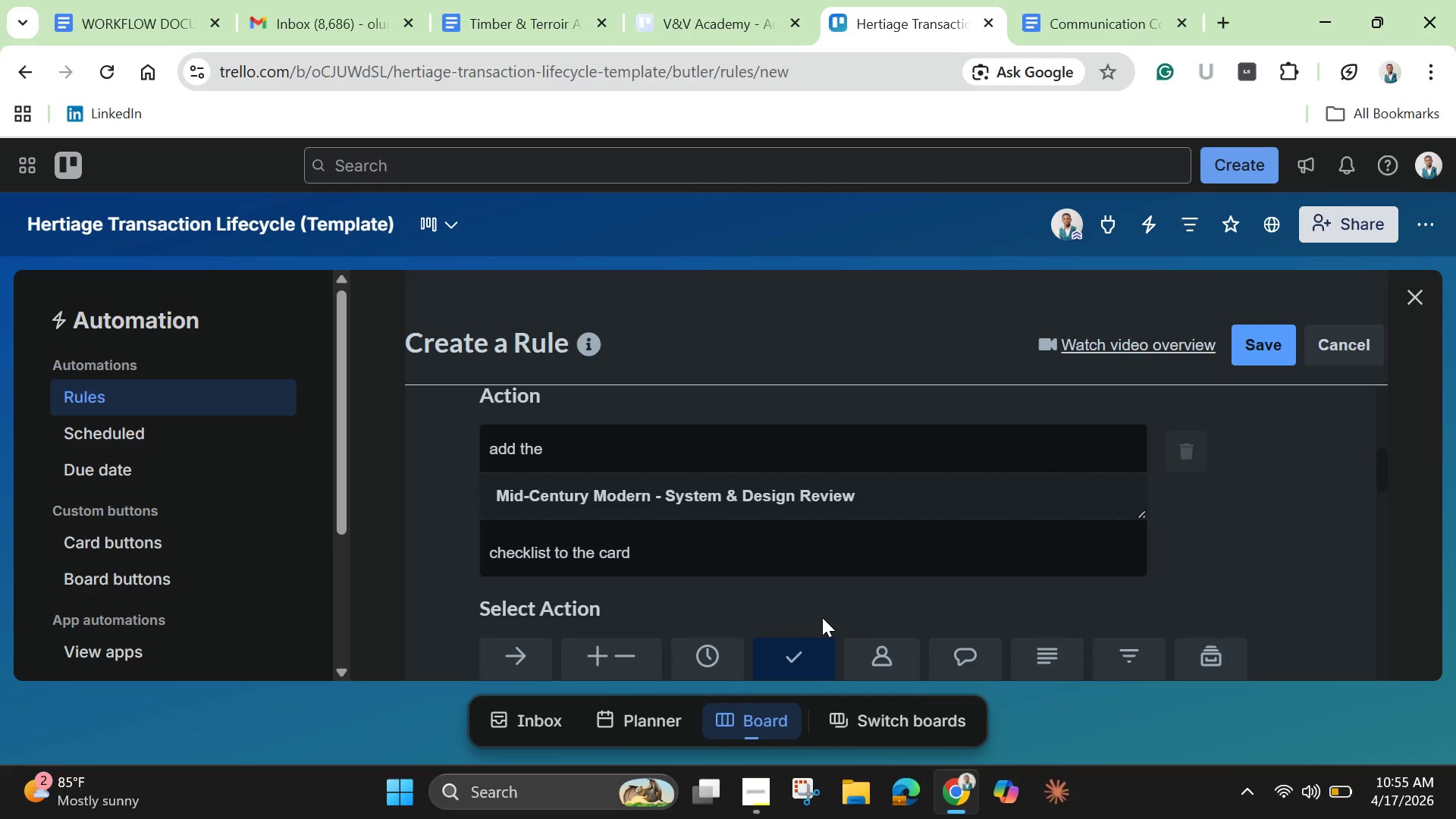 
scroll: coordinate [822, 617], scroll_direction: down, amount: 2.0
 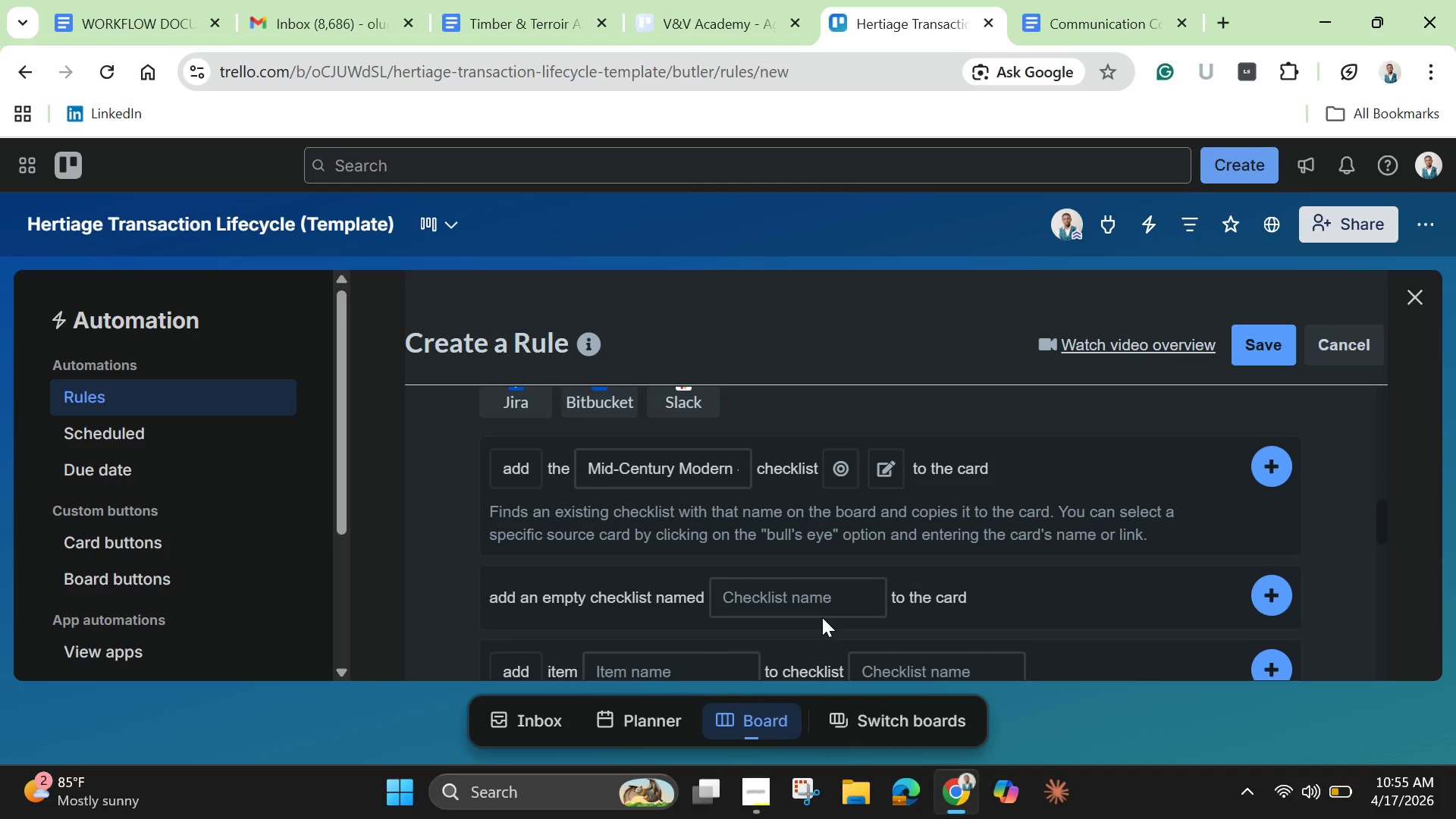 
scroll: coordinate [822, 617], scroll_direction: up, amount: 1.0
 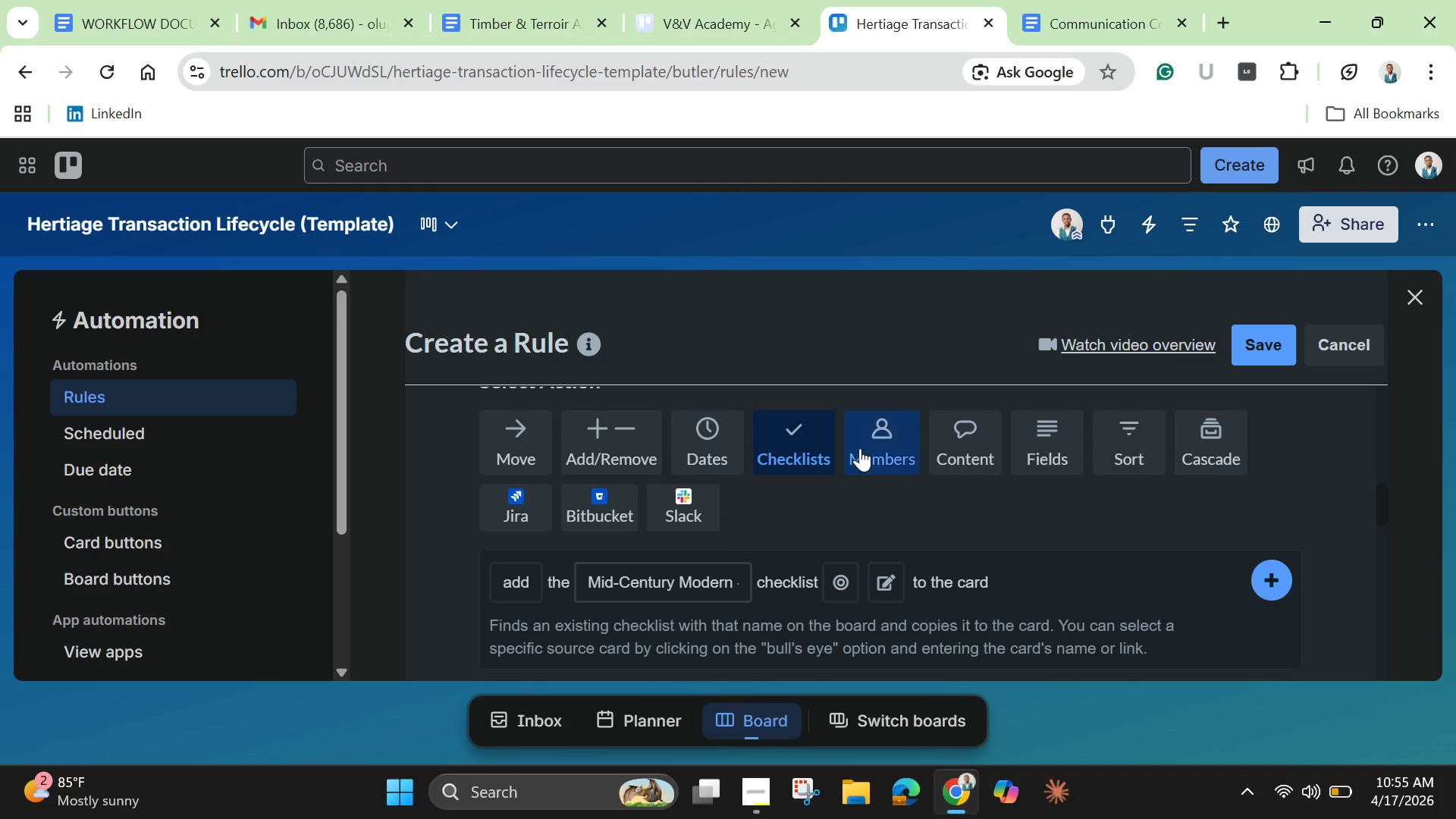 
left_click([864, 442])
 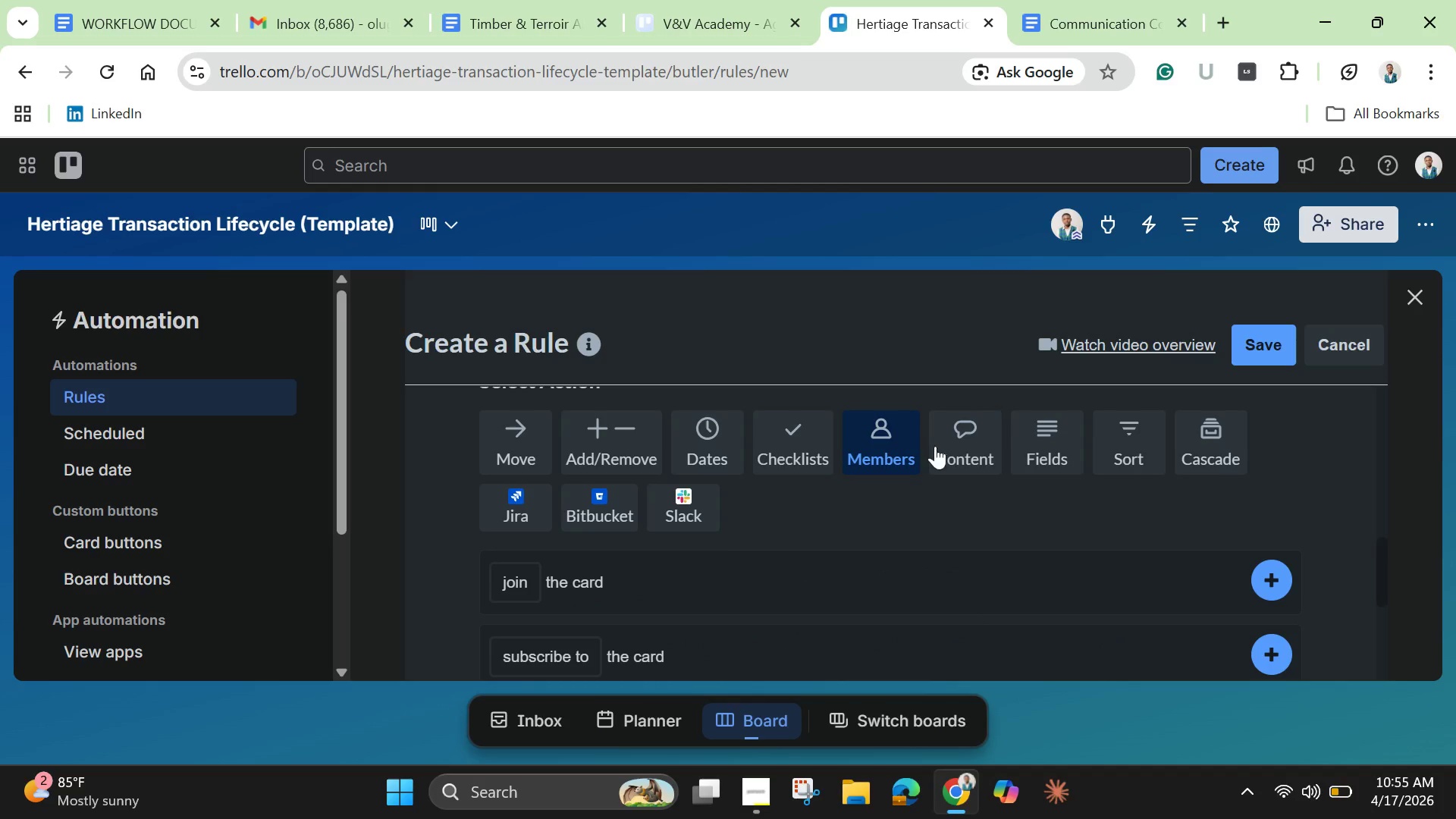 
left_click([954, 443])
 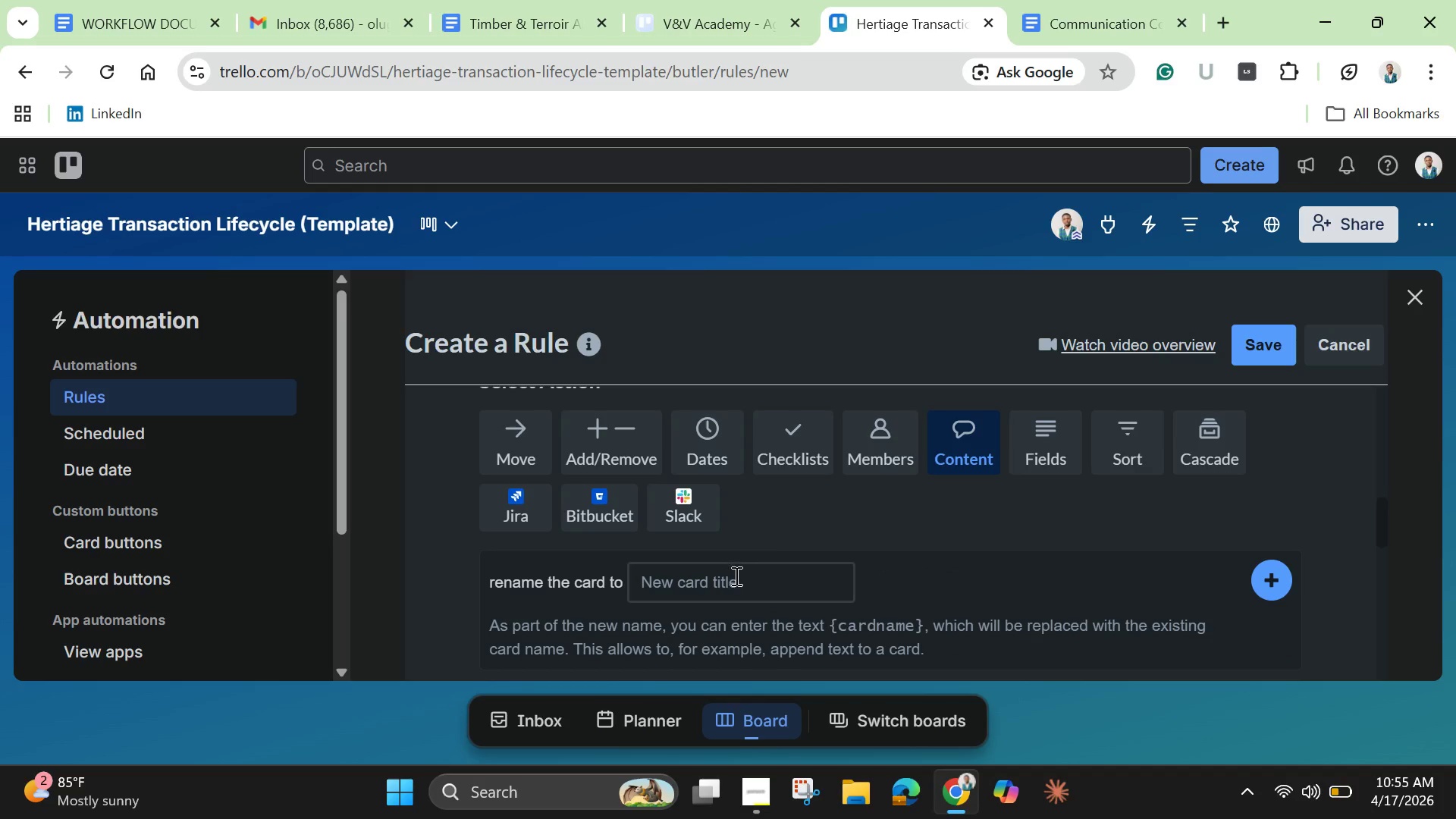 
scroll: coordinate [692, 582], scroll_direction: down, amount: 3.0
 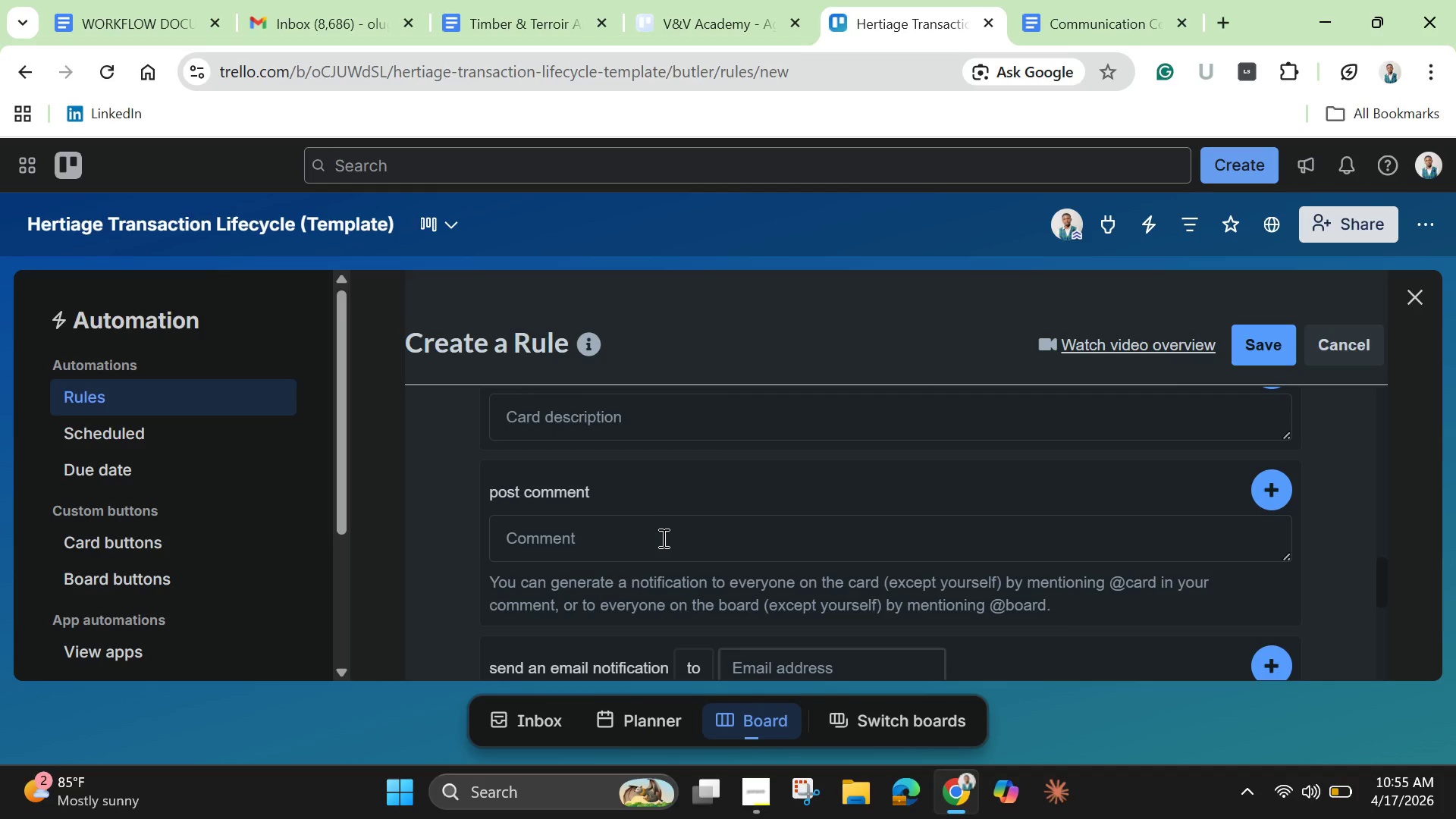 
left_click([662, 538])
 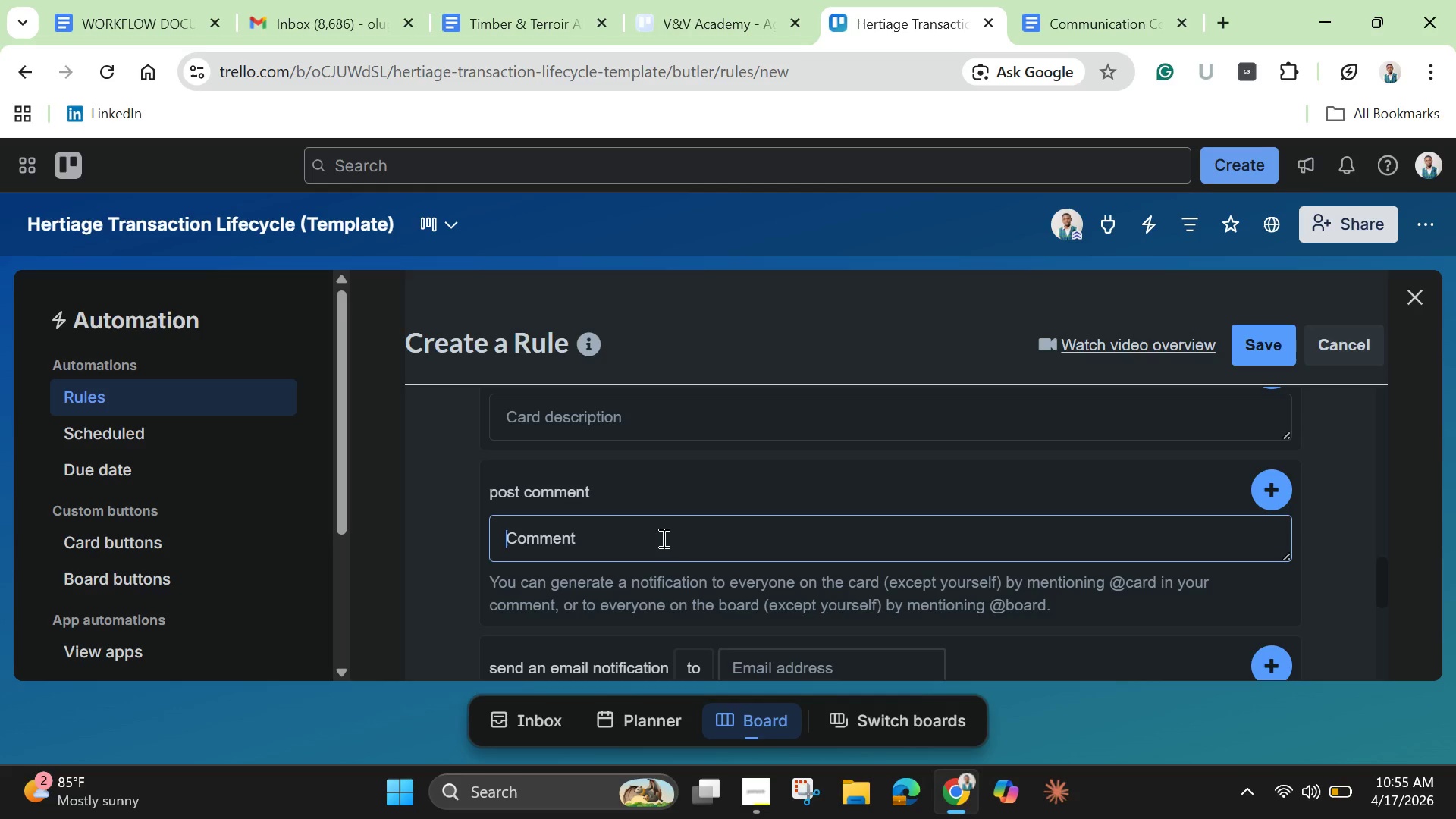 
type(Mid-Century Modern assessment checklist applied.)
 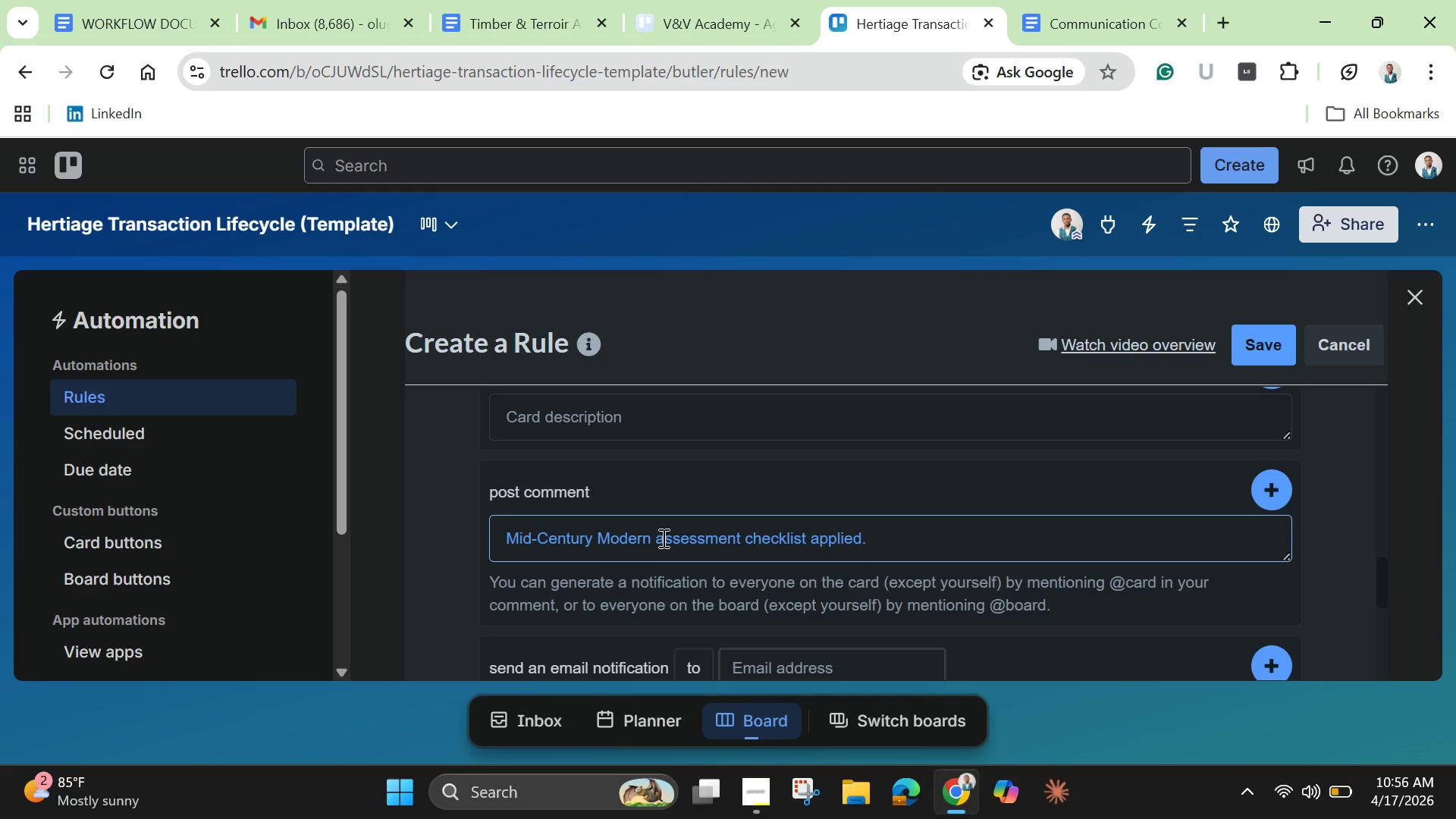 
left_click([1266, 478])
 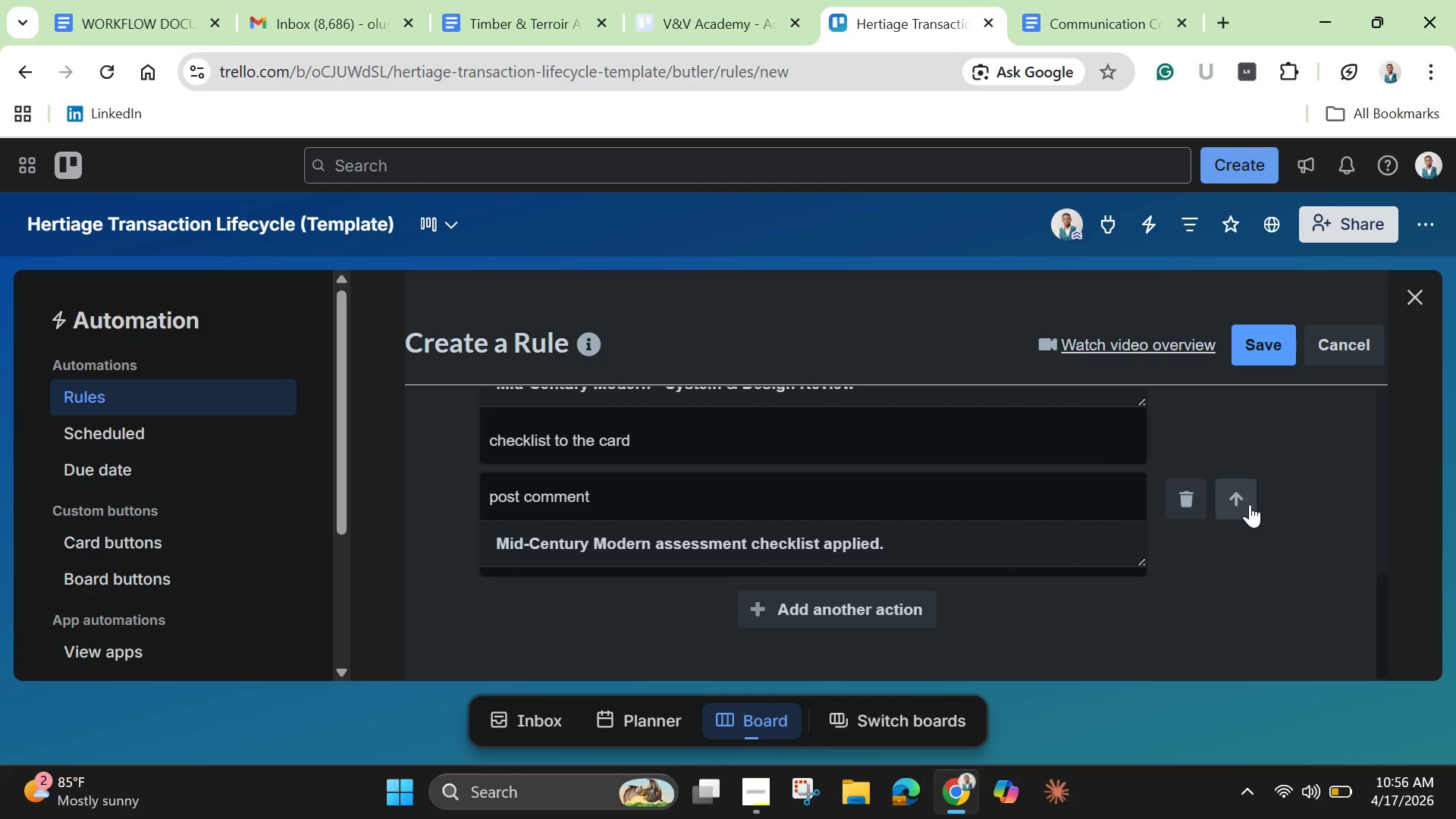 
wait(6.2)
 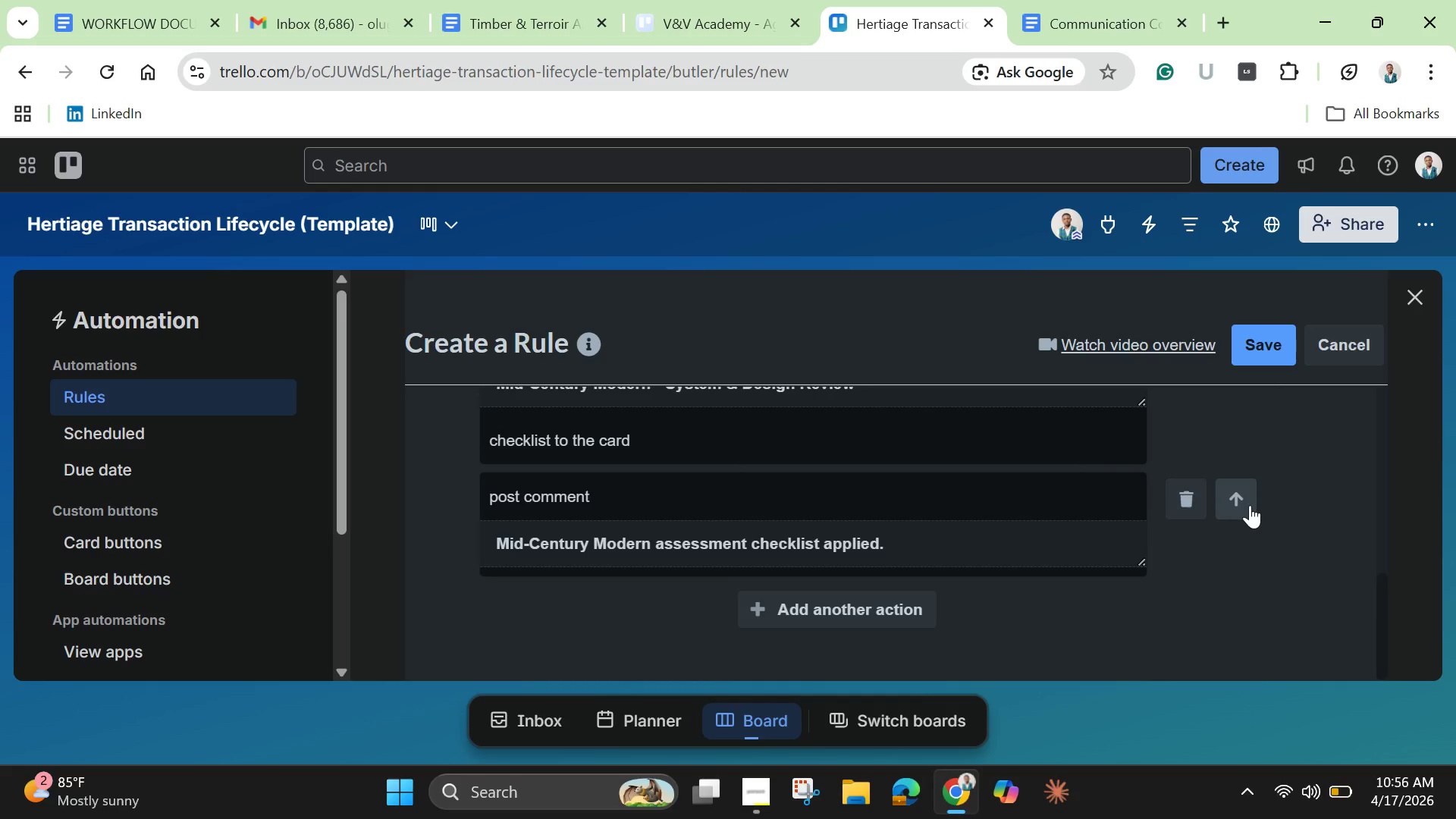 
left_click([1248, 351])
 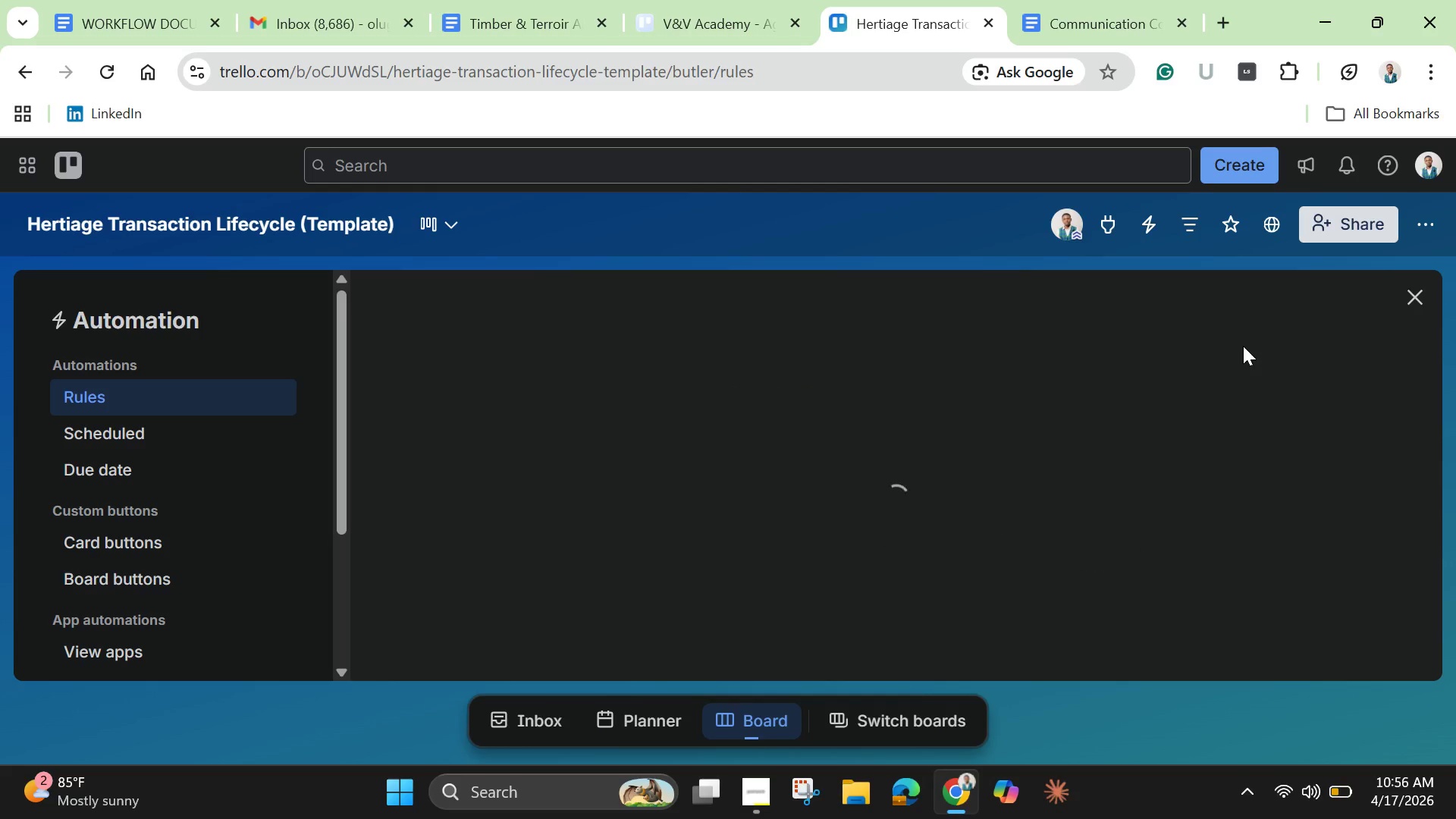 
wait(5.74)
 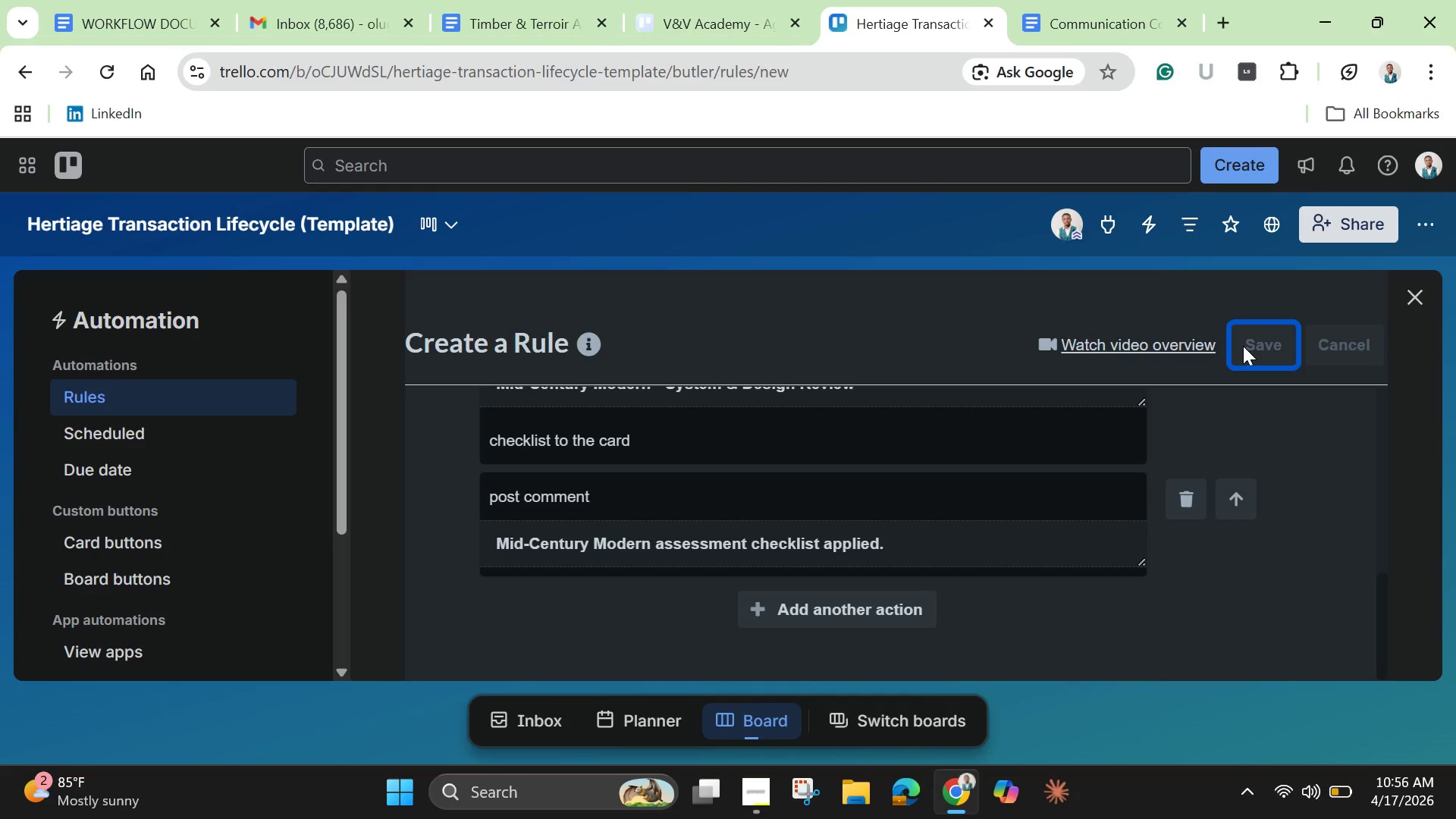 
mouse_move([1425, 419])
 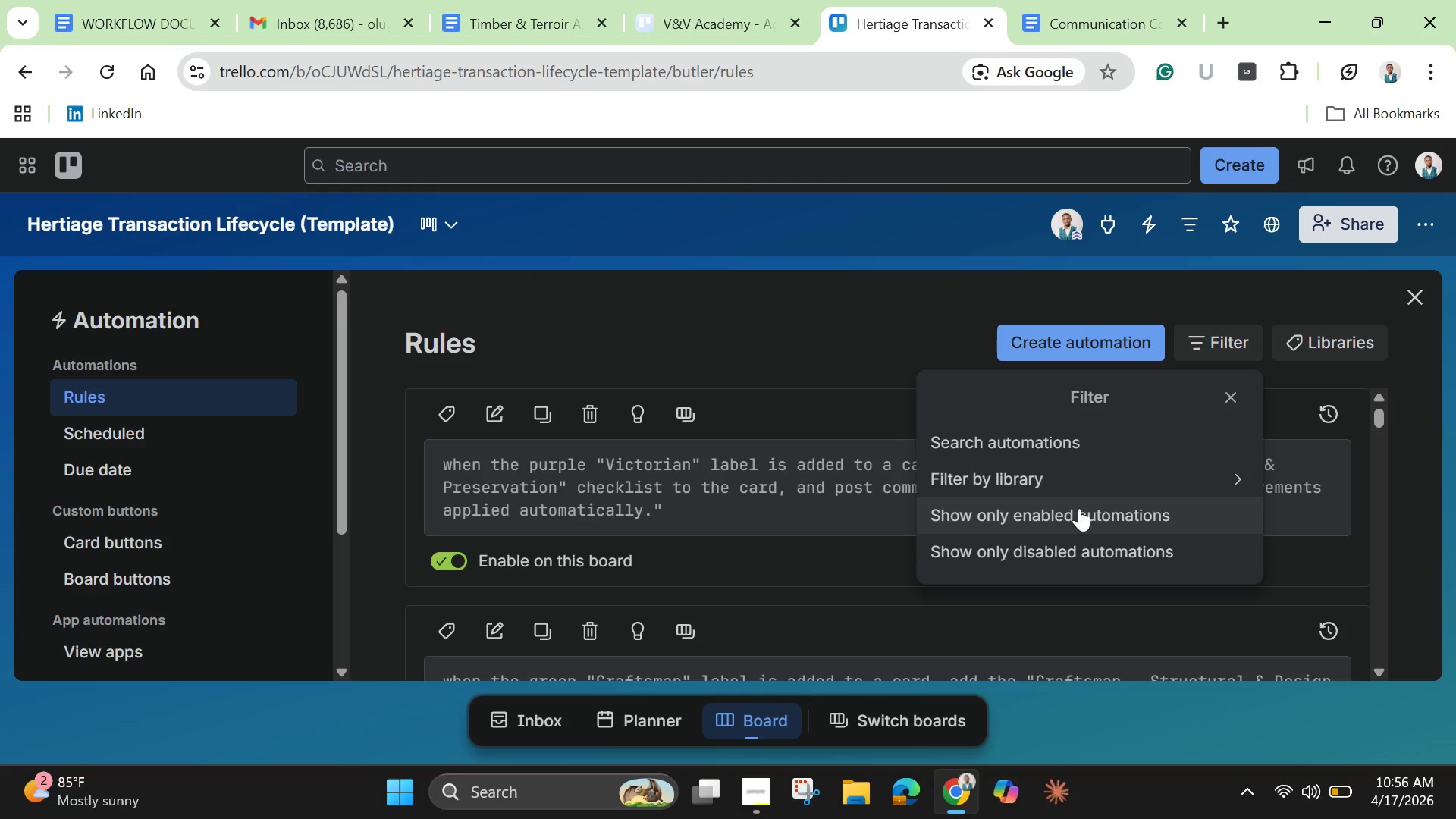 
wait(6.7)
 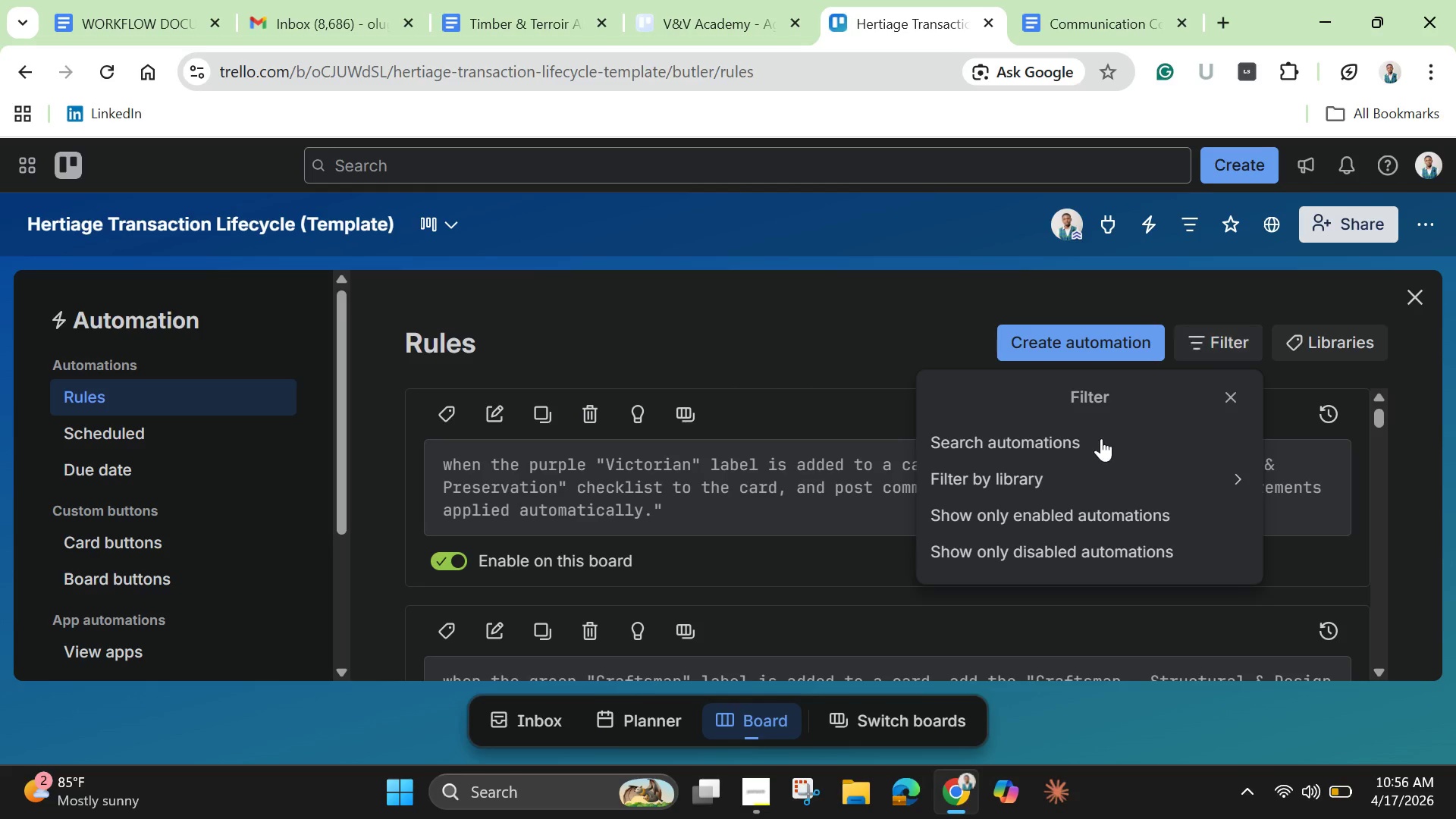 
left_click([1079, 508])
 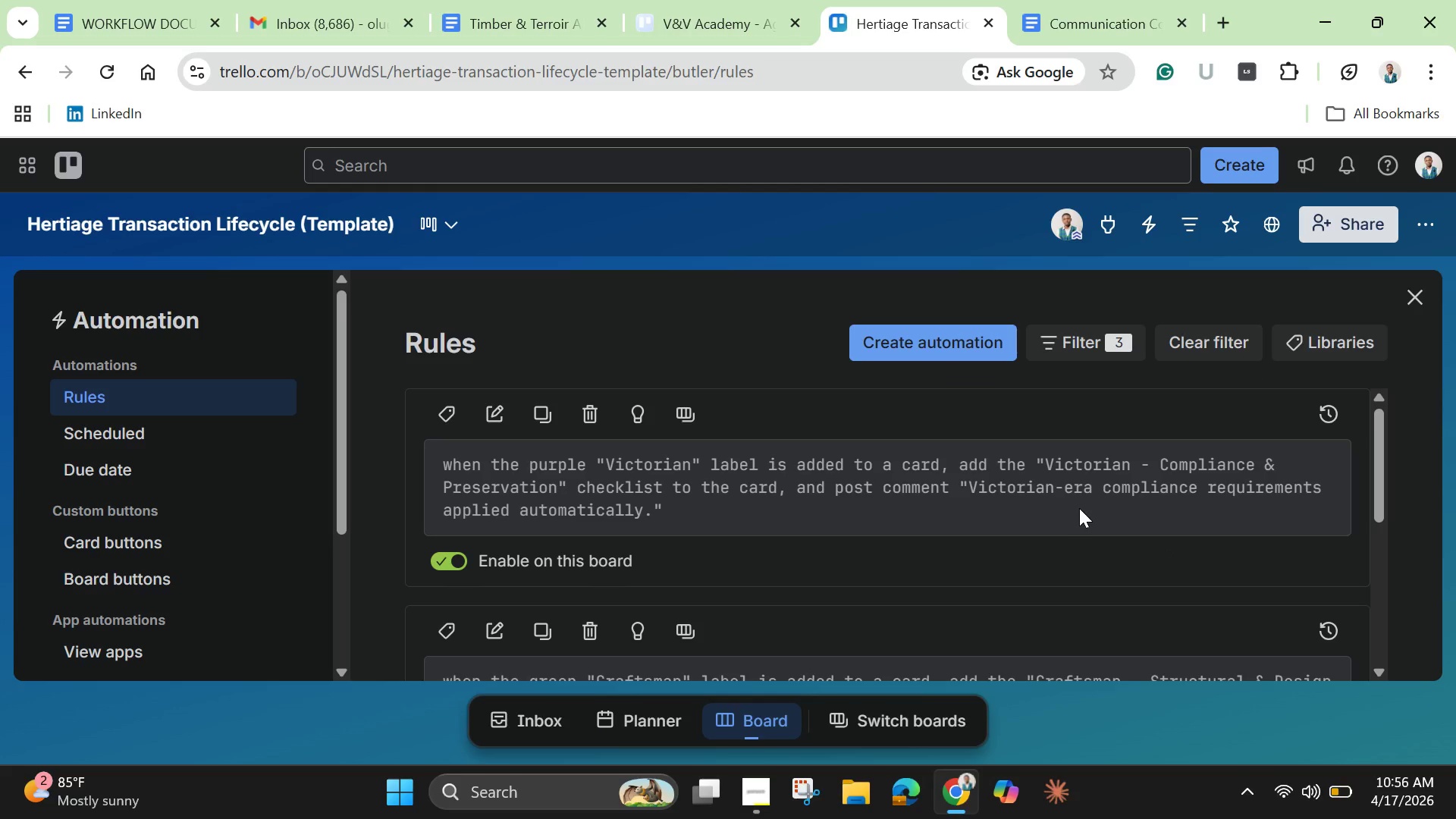 
scroll: coordinate [1079, 510], scroll_direction: down, amount: 9.0
 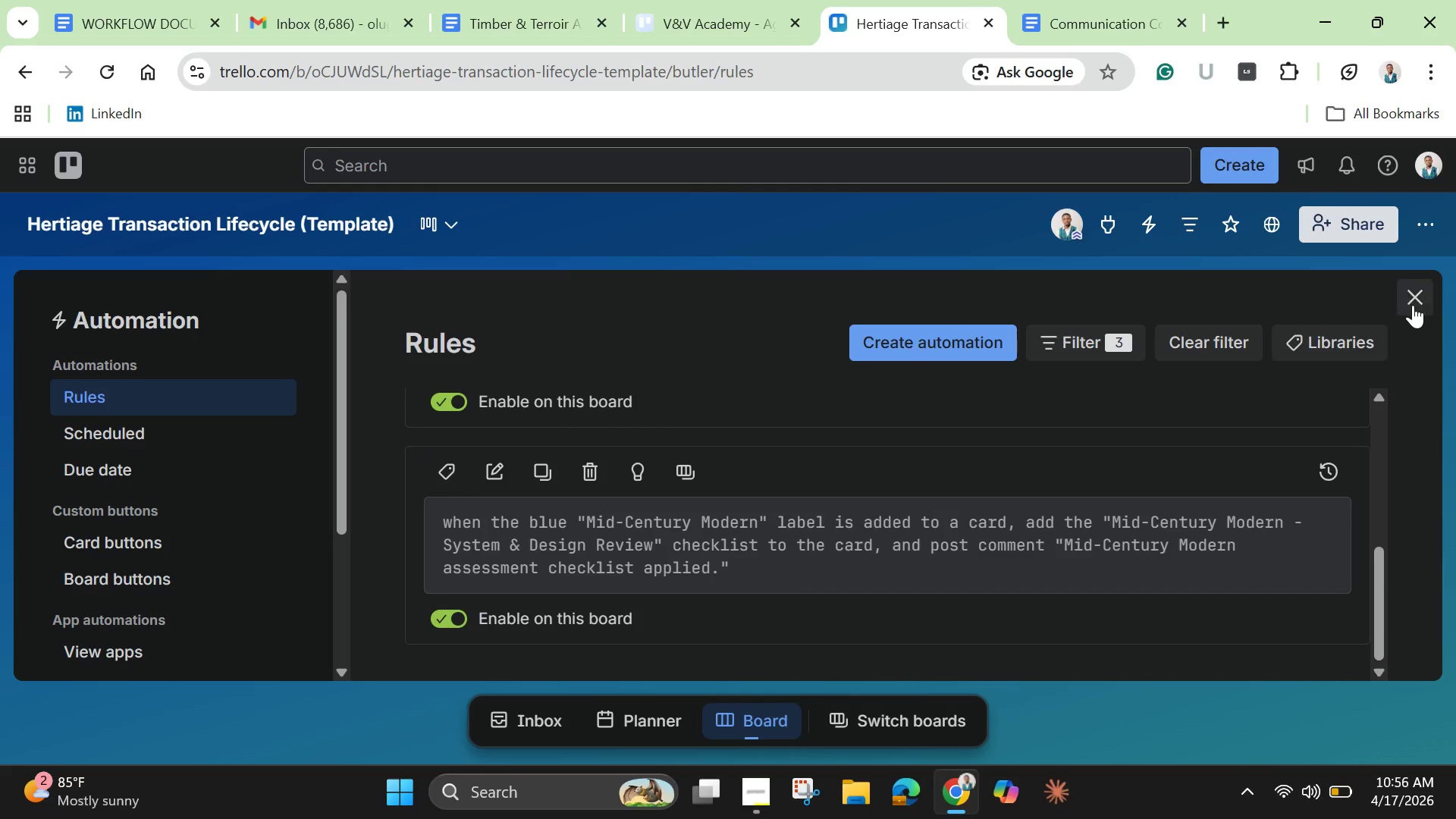 
left_click([1413, 303])
 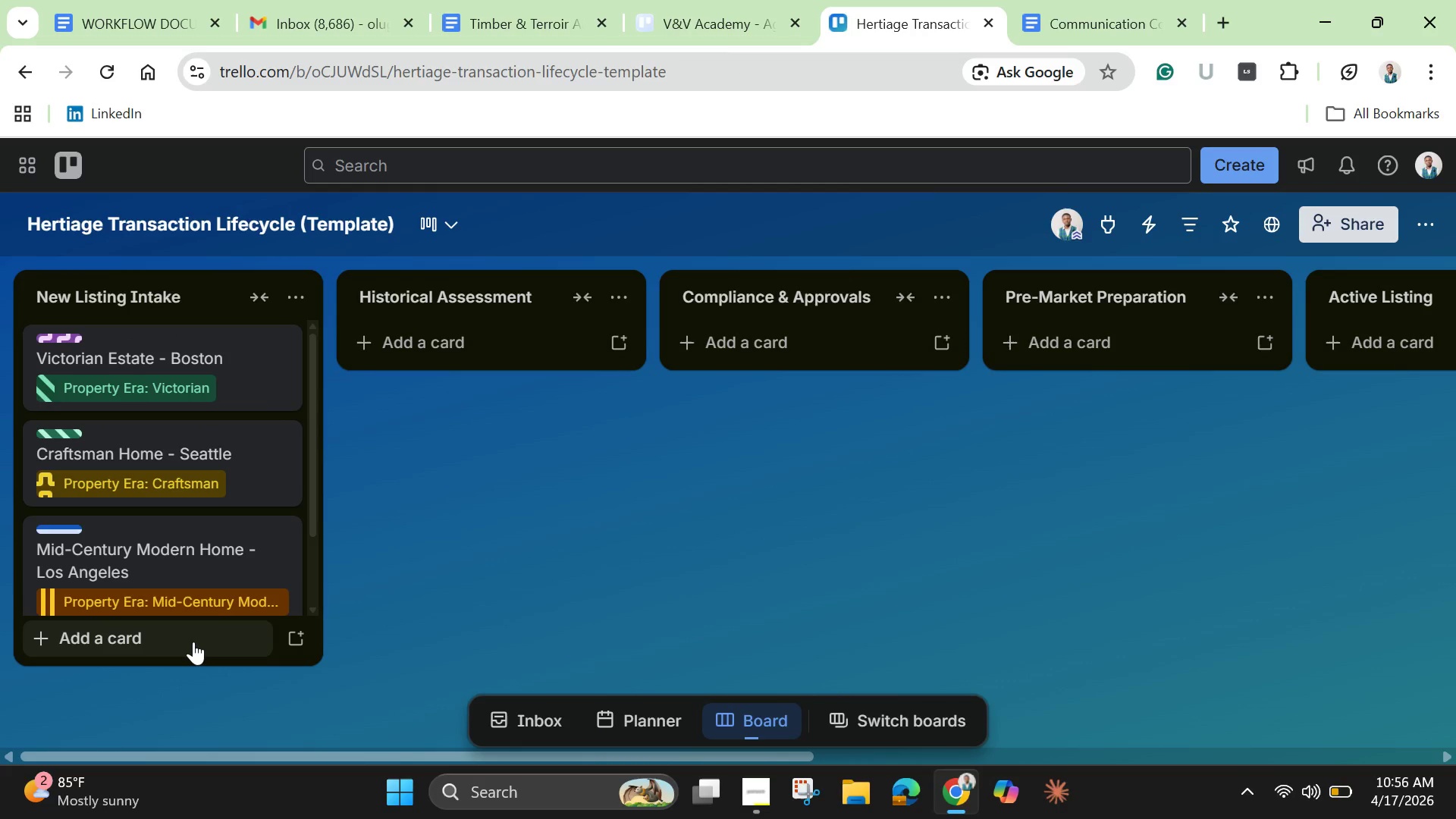 
left_click([189, 643])
 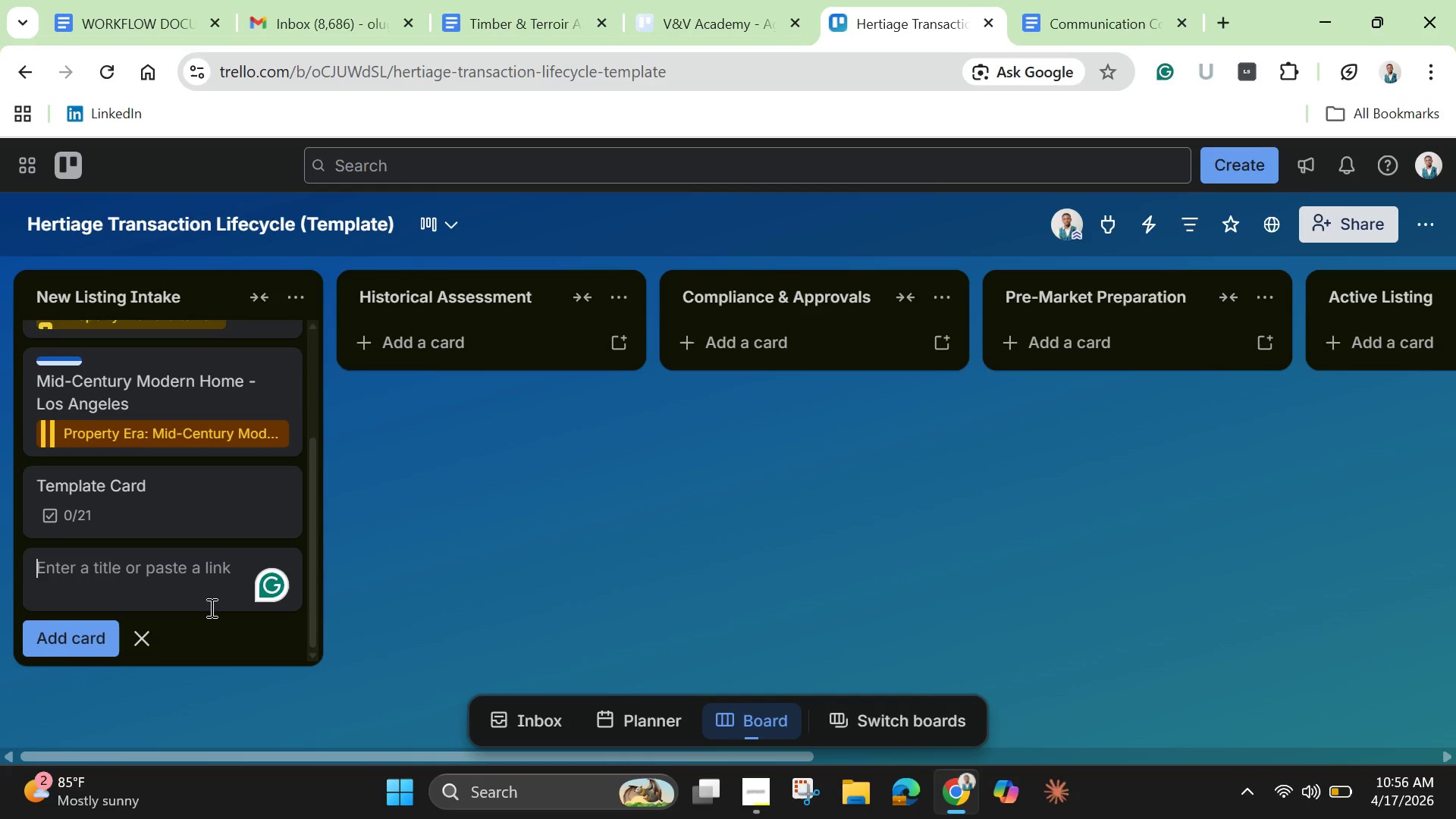 
type(Test )
 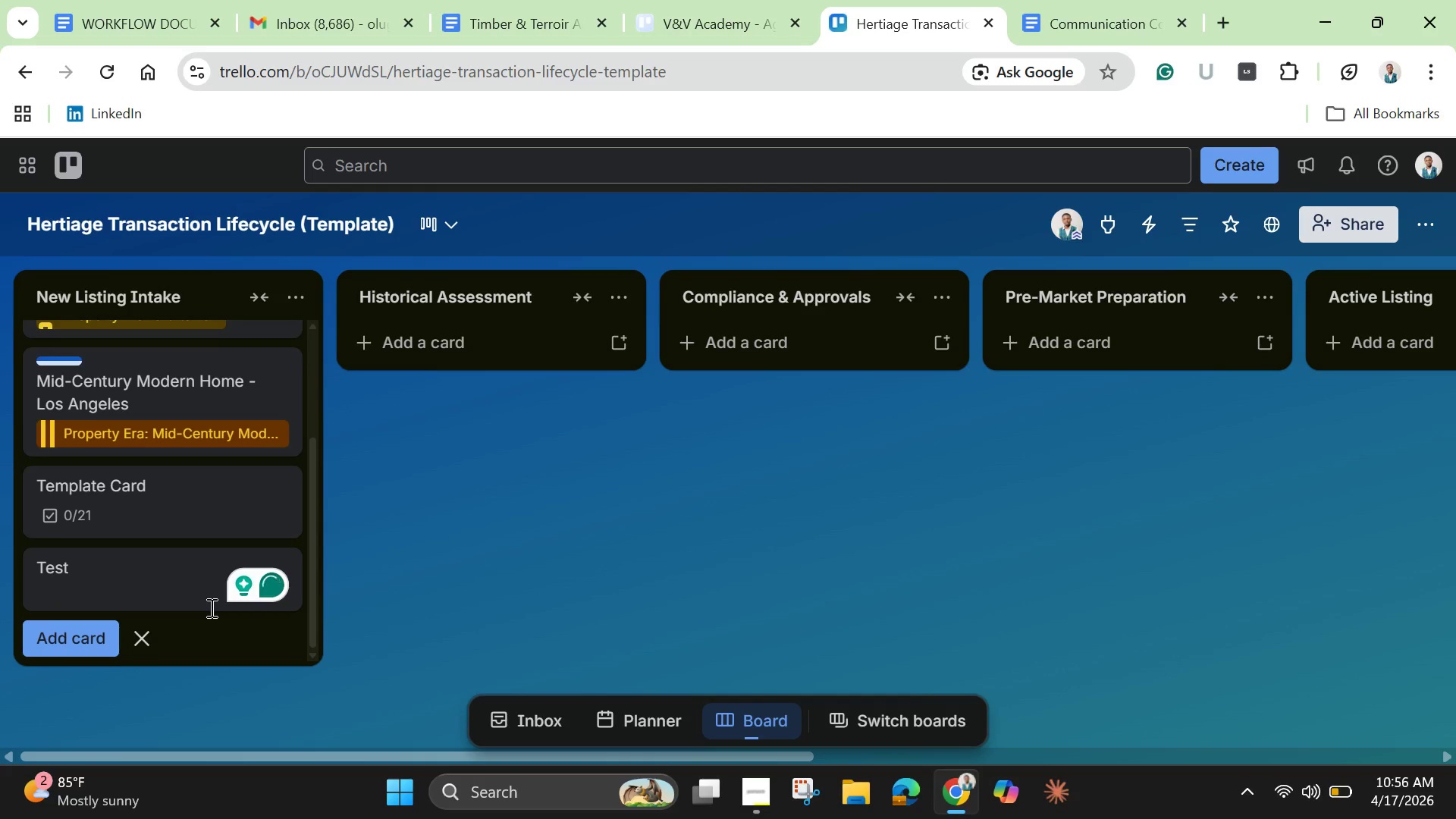 
wait(5.33)
 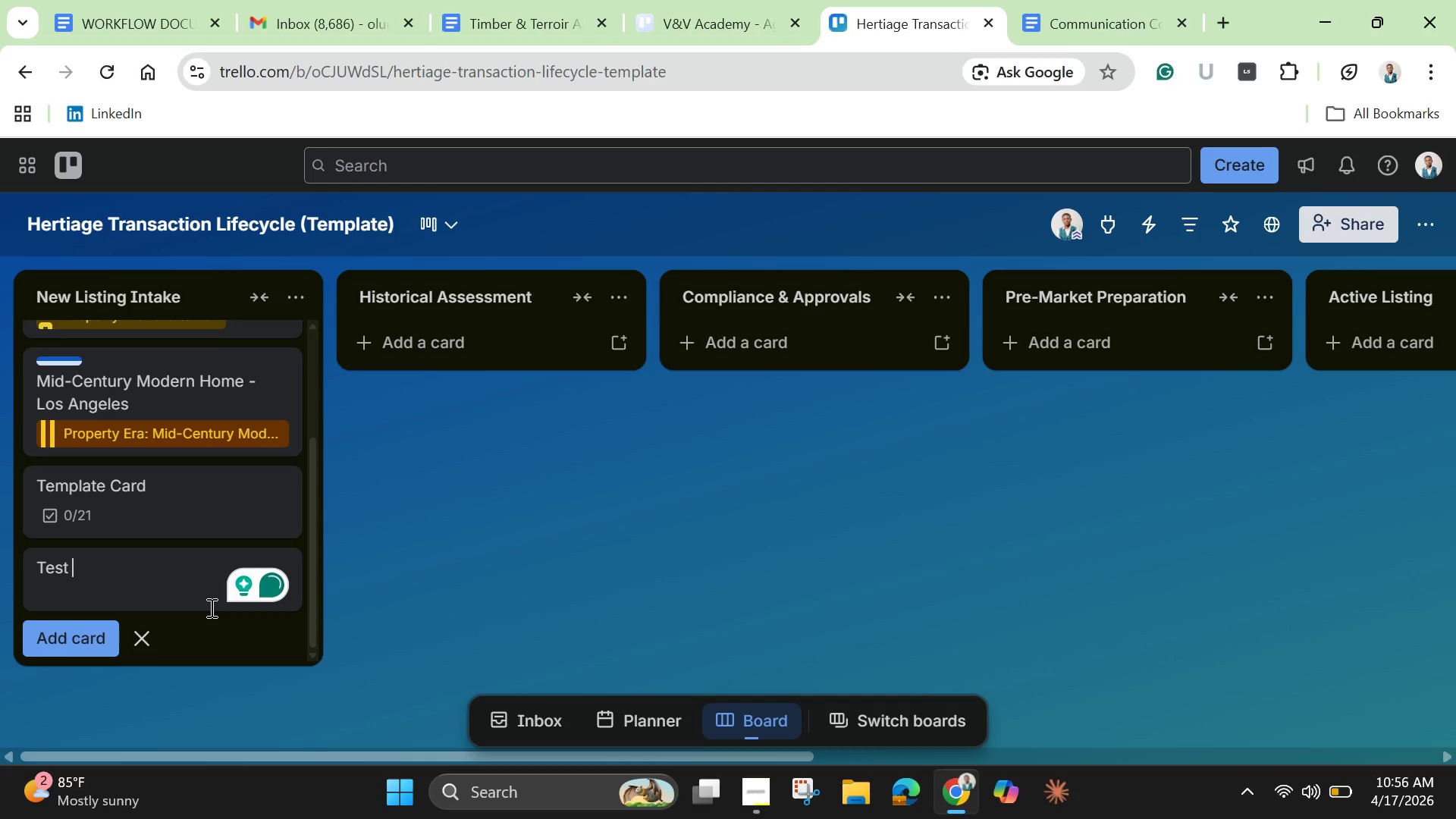 
hold_key(key=ShiftLeft, duration=1.5)
 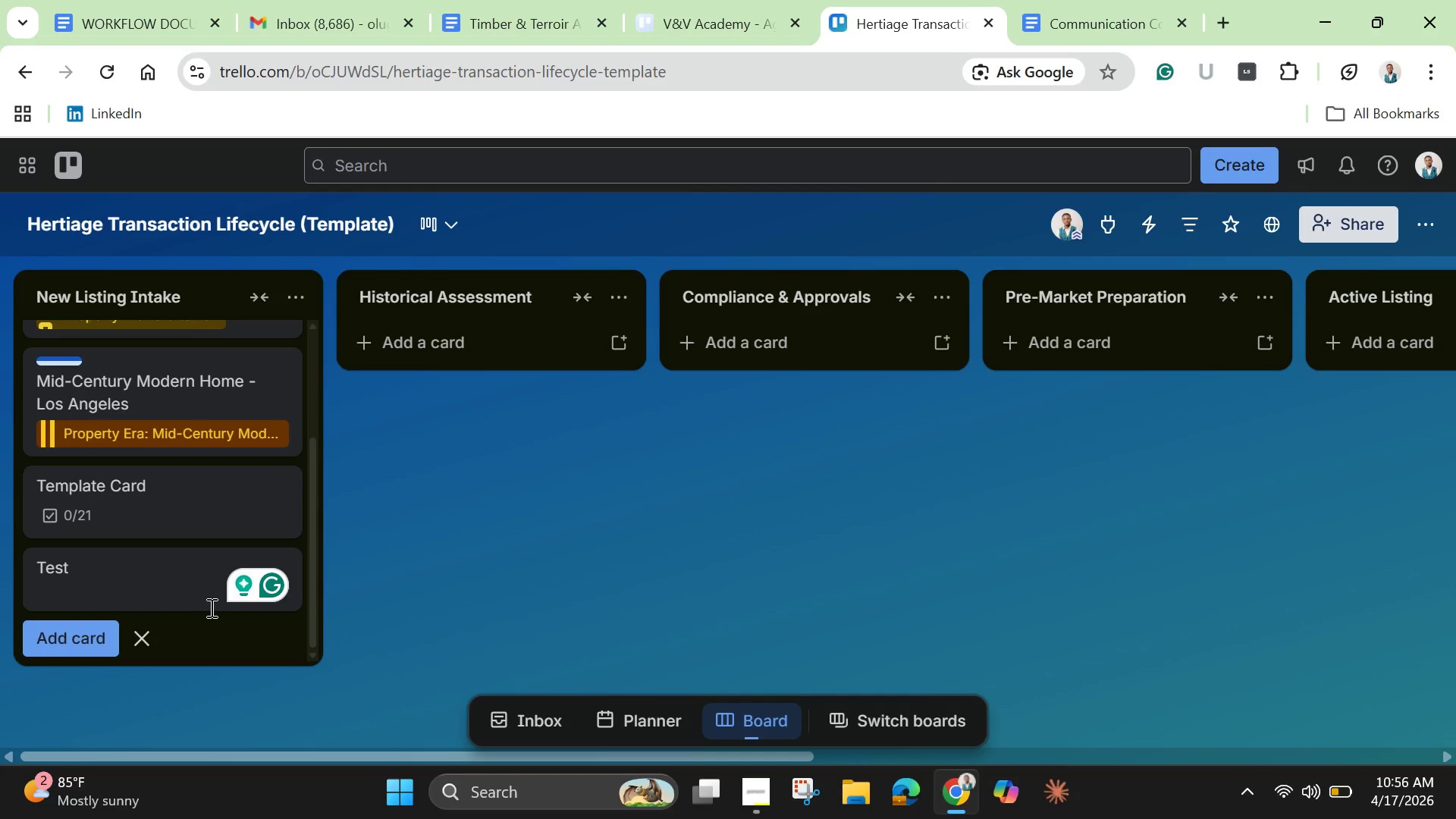 
hold_key(key=ShiftLeft, duration=1.5)
 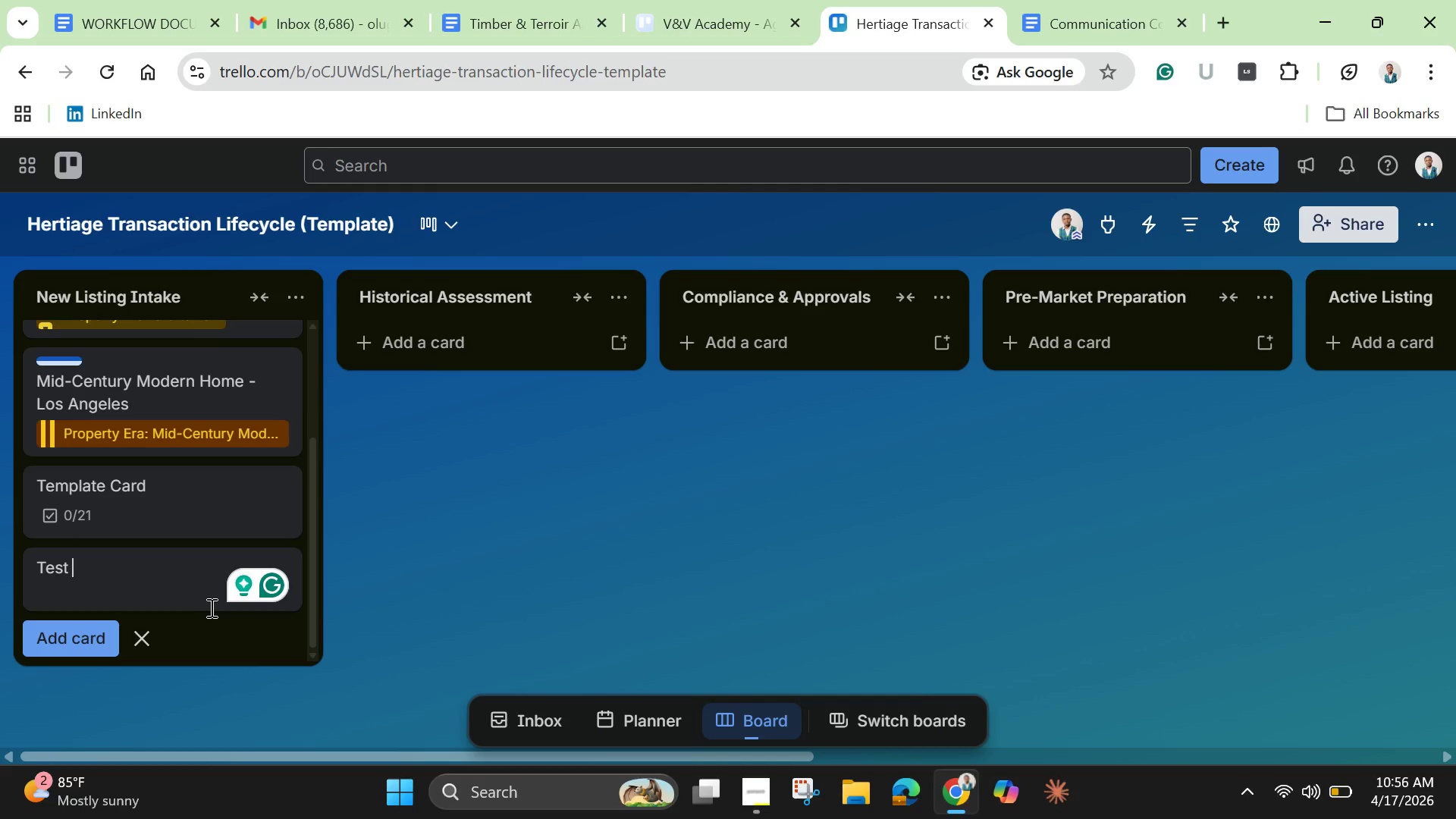 
type(Property)
 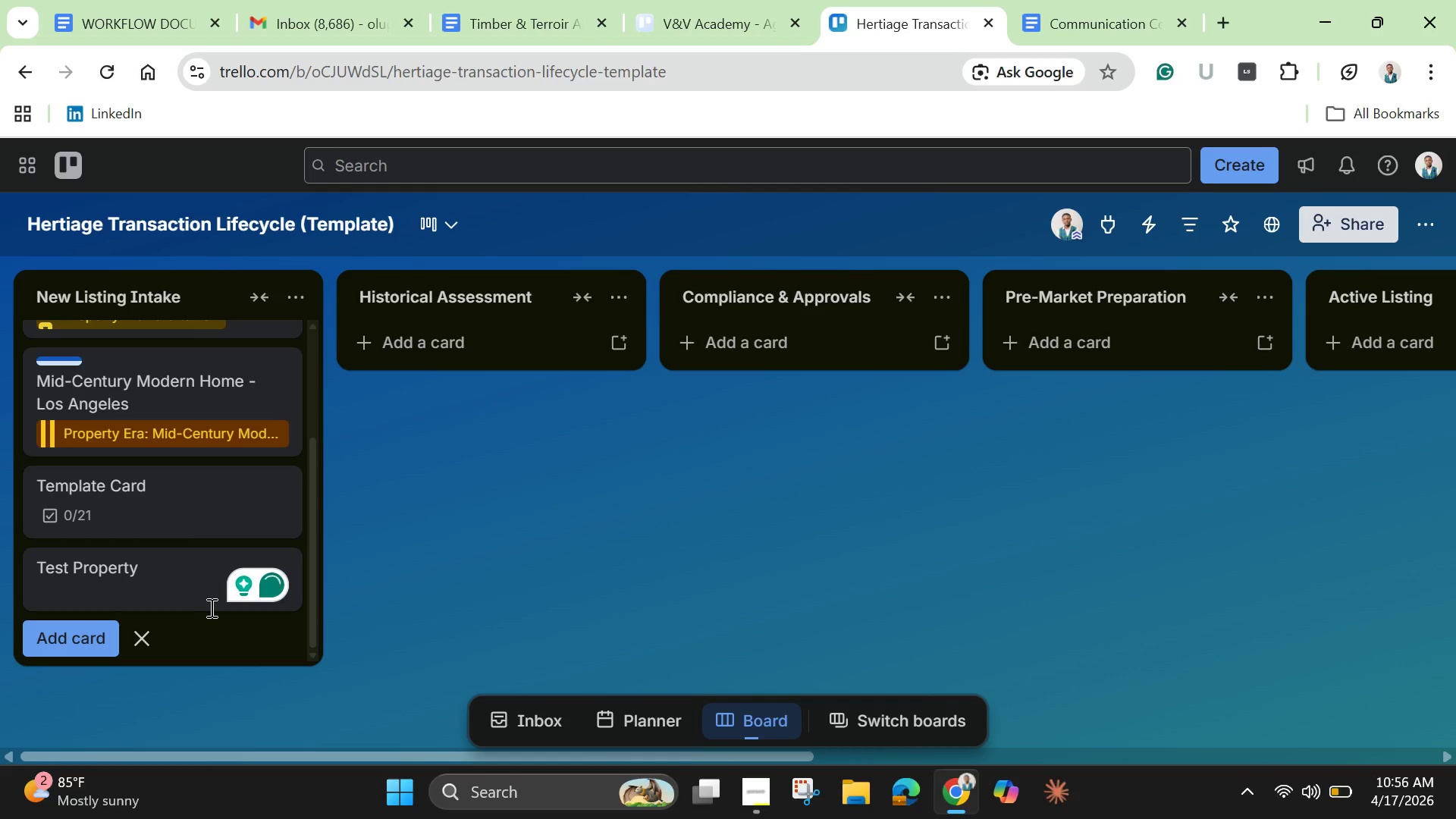 
key(Enter)
 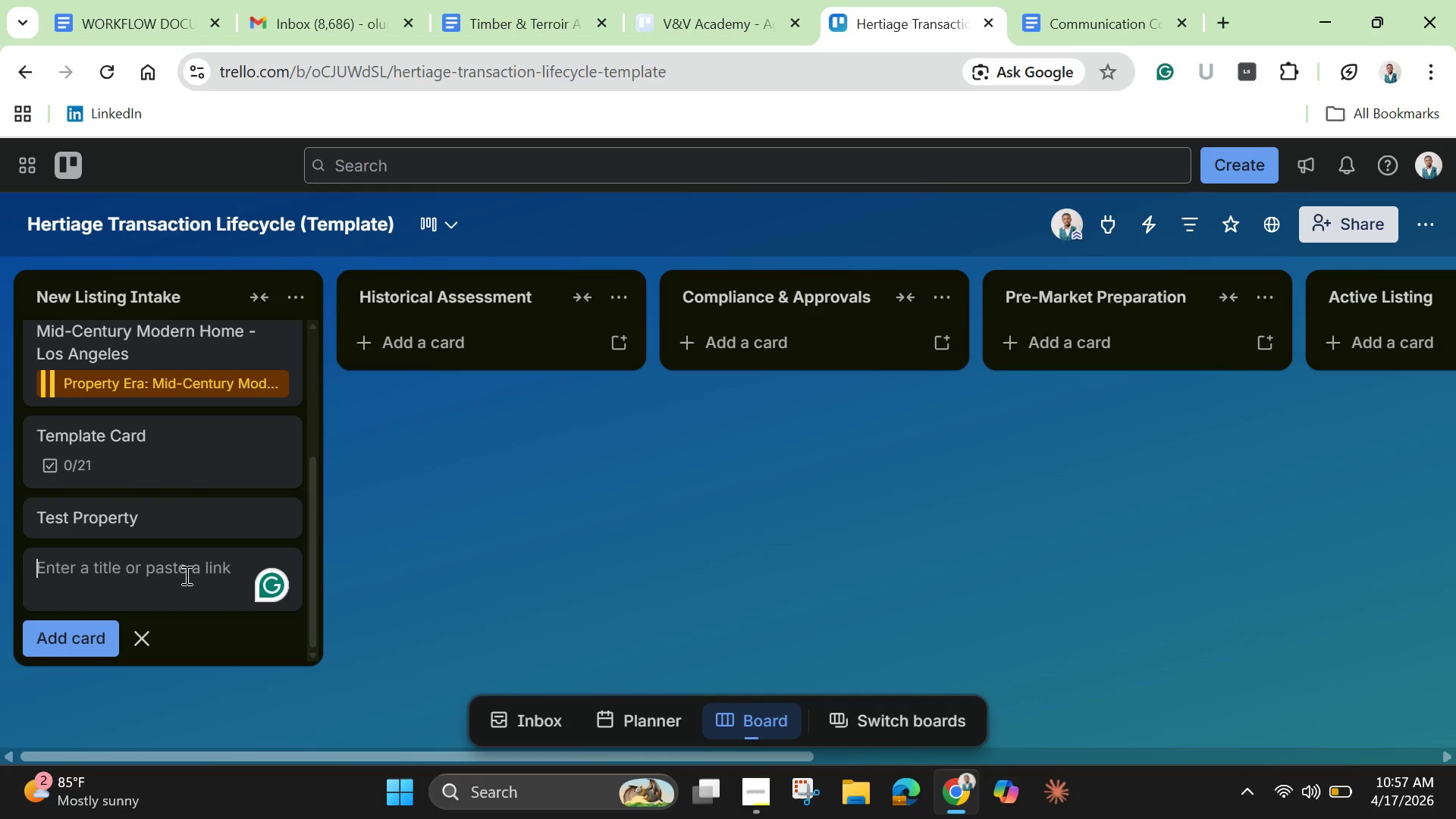 
left_click([159, 529])
 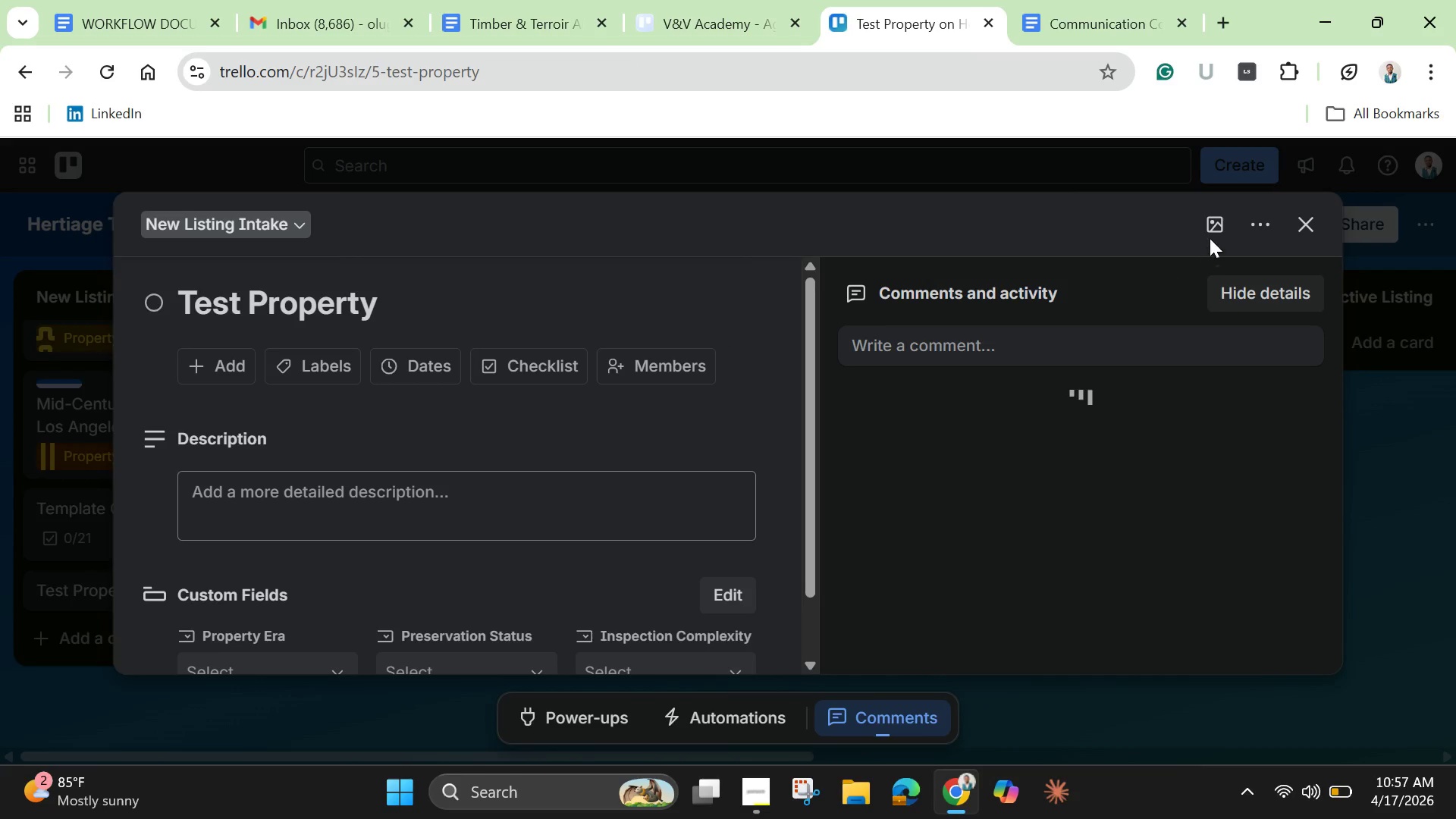 
left_click([1240, 220])
 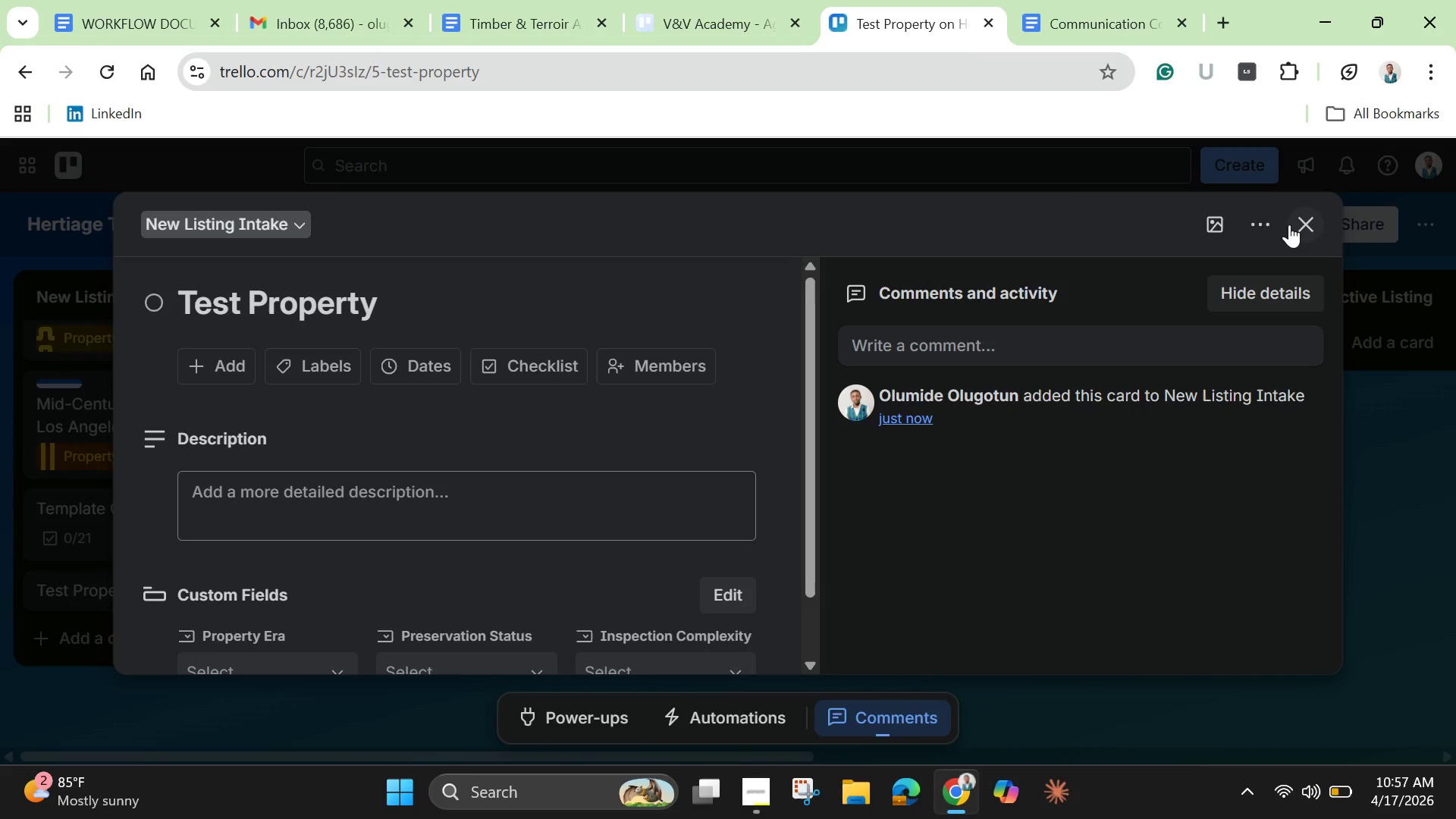 
left_click([1269, 226])
 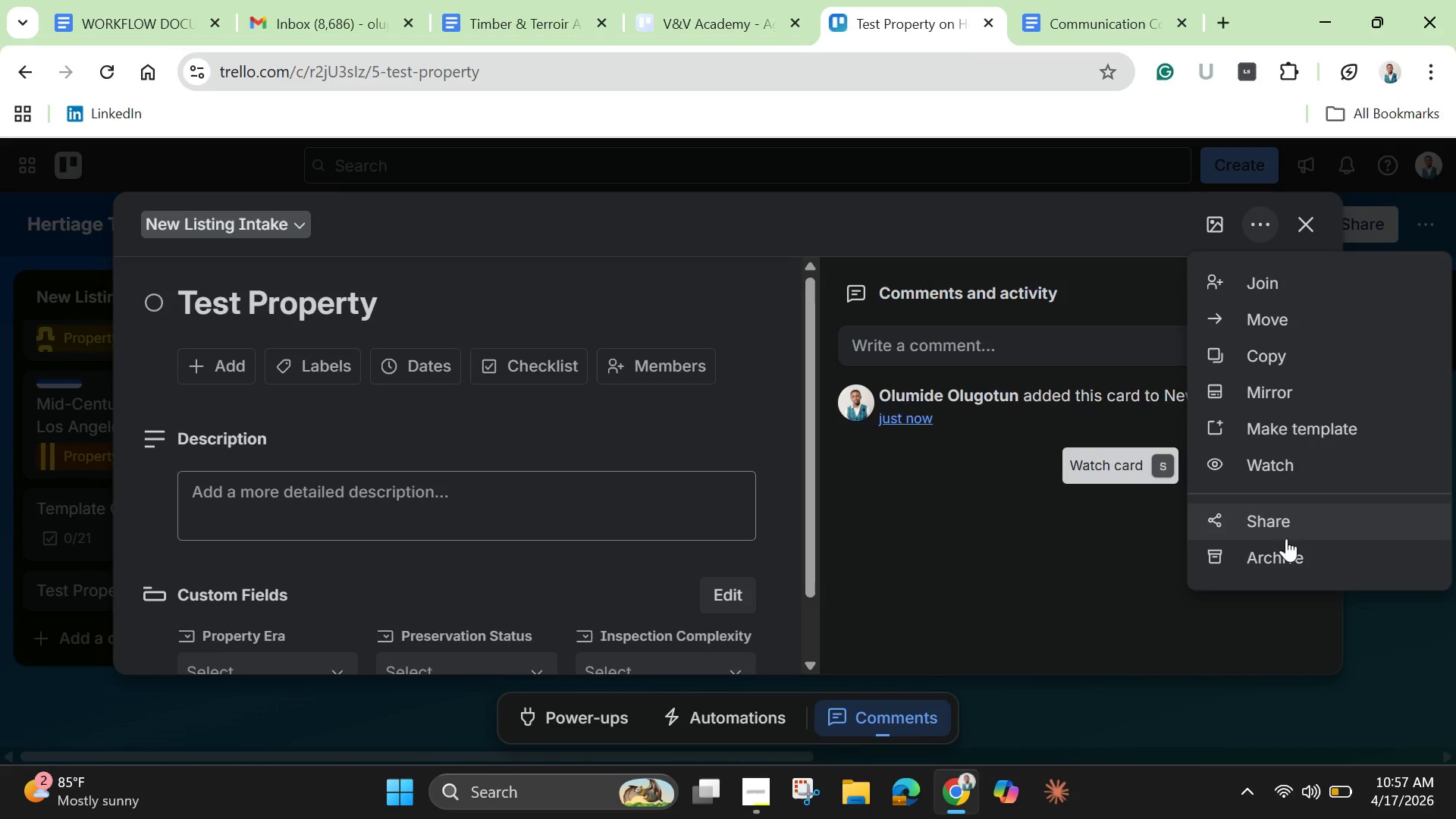 
left_click([1285, 566])
 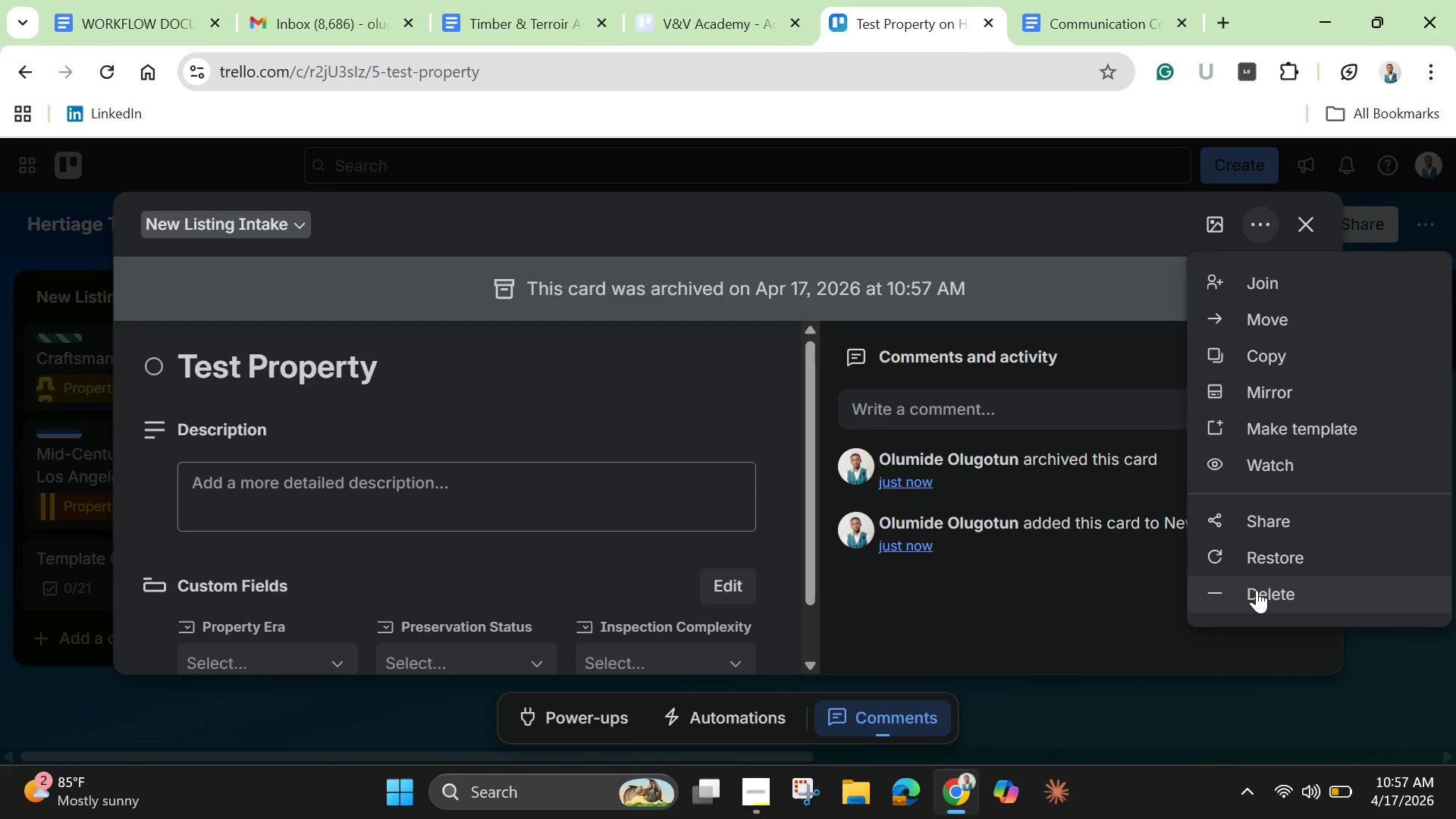 
left_click([1257, 590])
 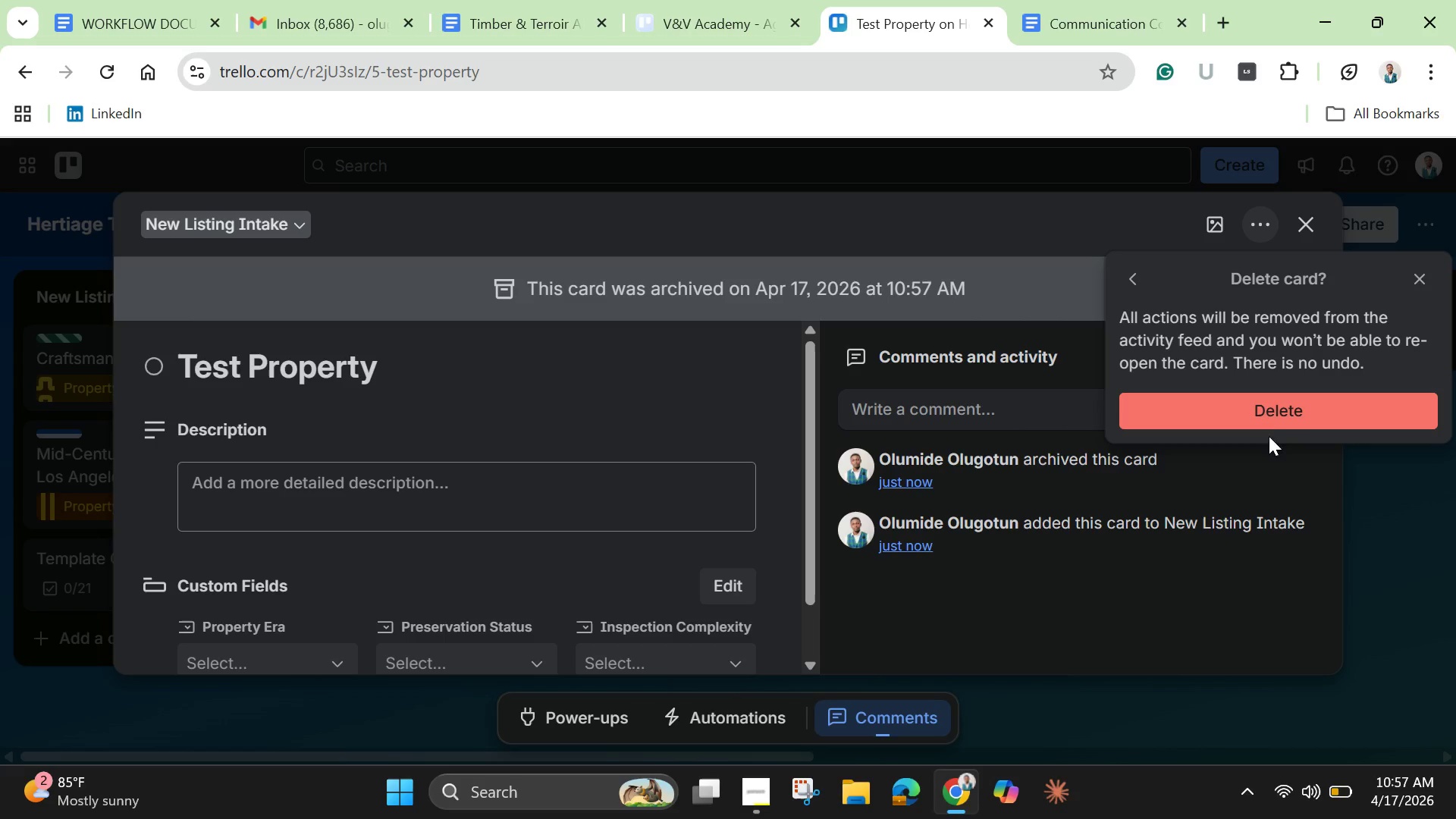 
left_click([1261, 421])
 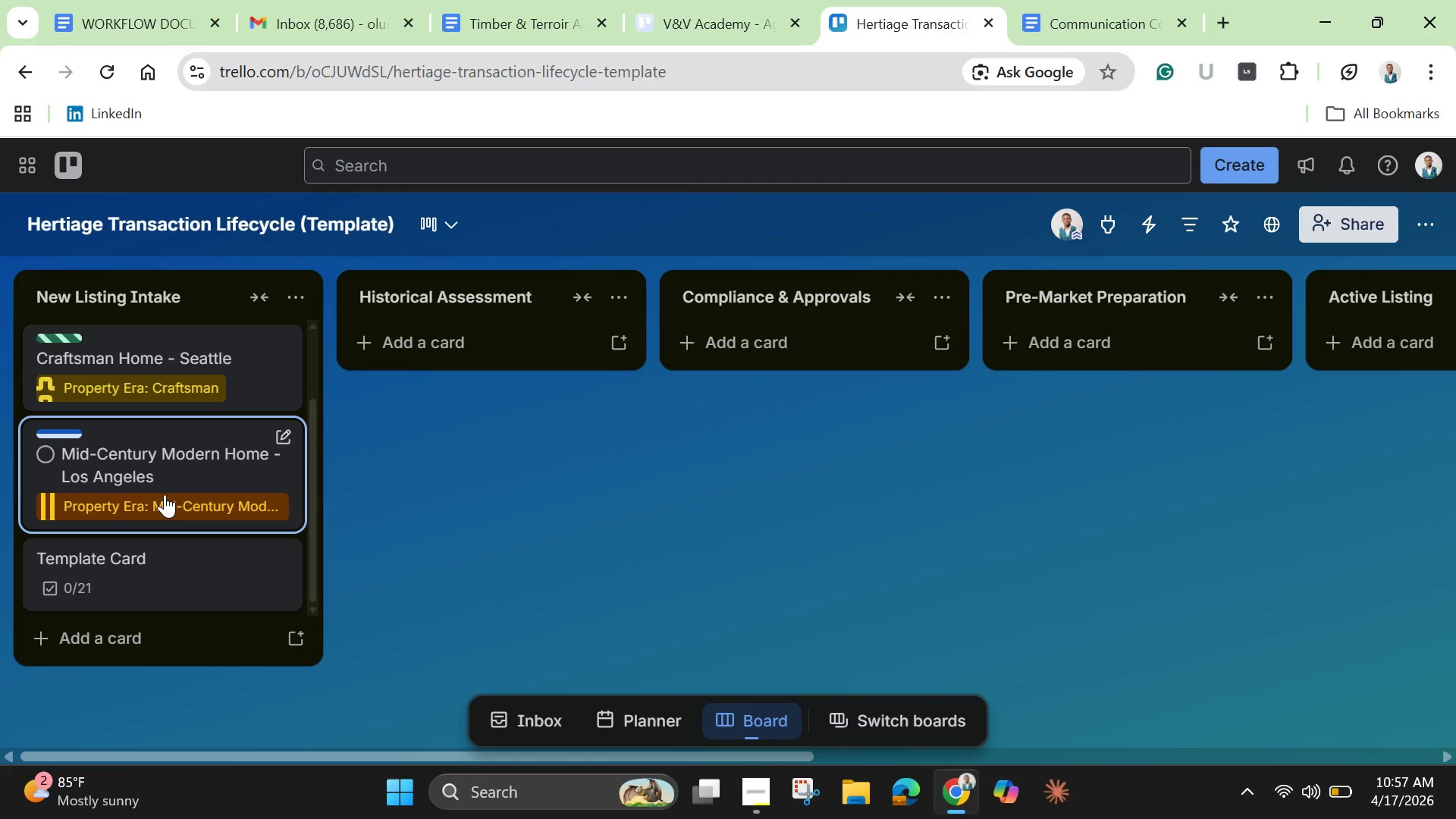 
scroll: coordinate [165, 494], scroll_direction: up, amount: 3.0
 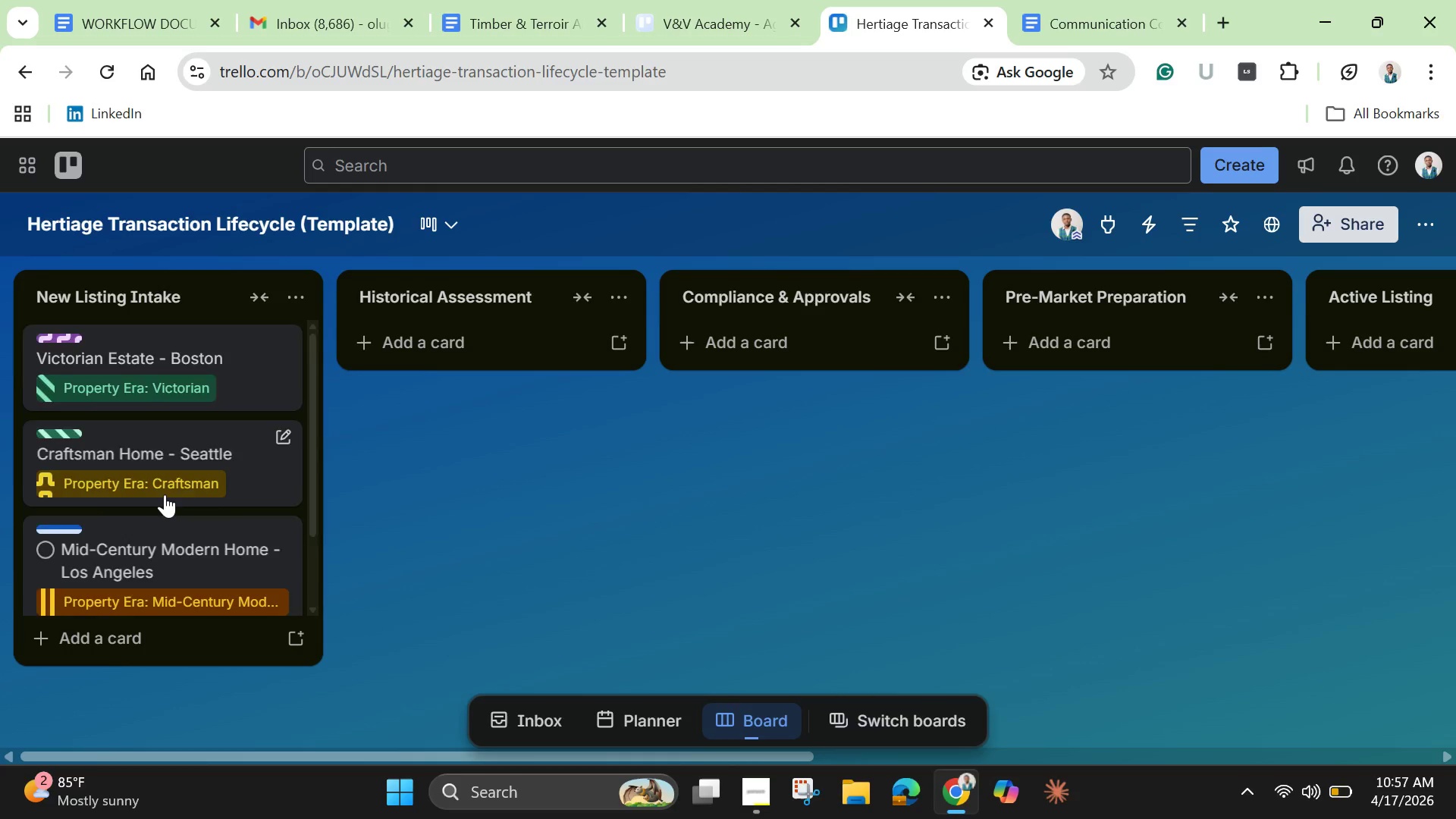 
scroll: coordinate [165, 494], scroll_direction: down, amount: 3.0
 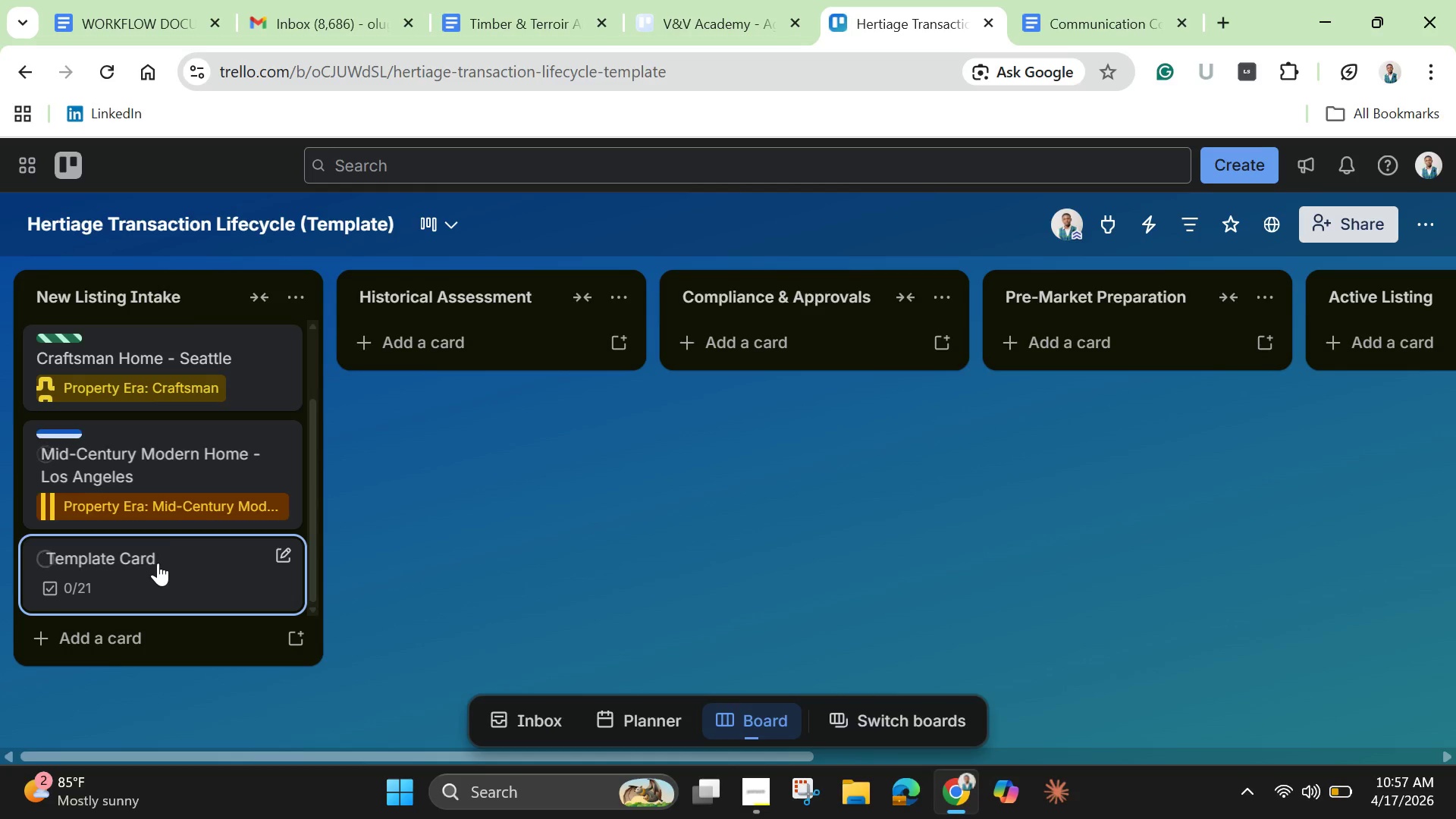 
left_click([158, 563])
 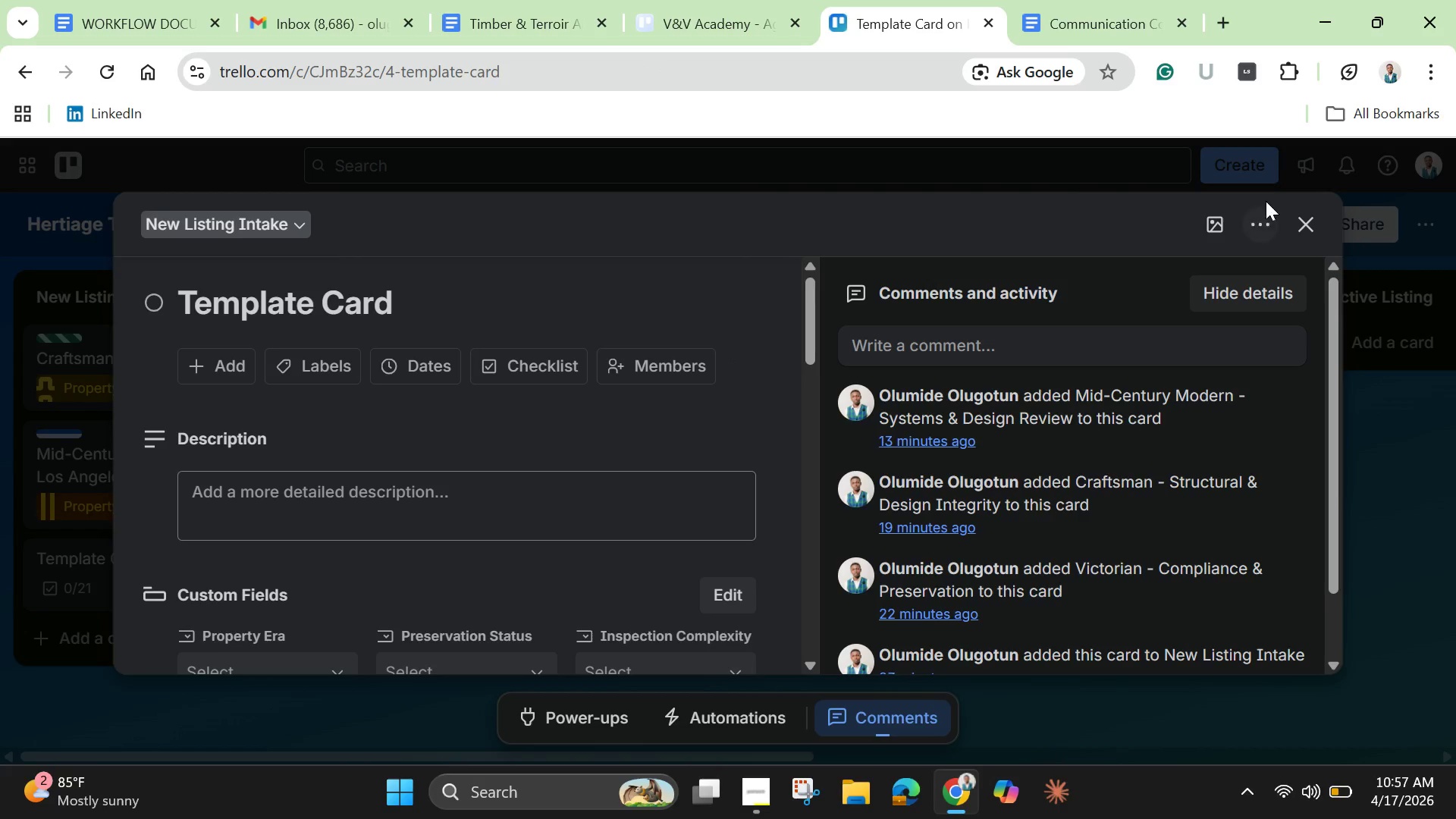 
left_click([1258, 216])
 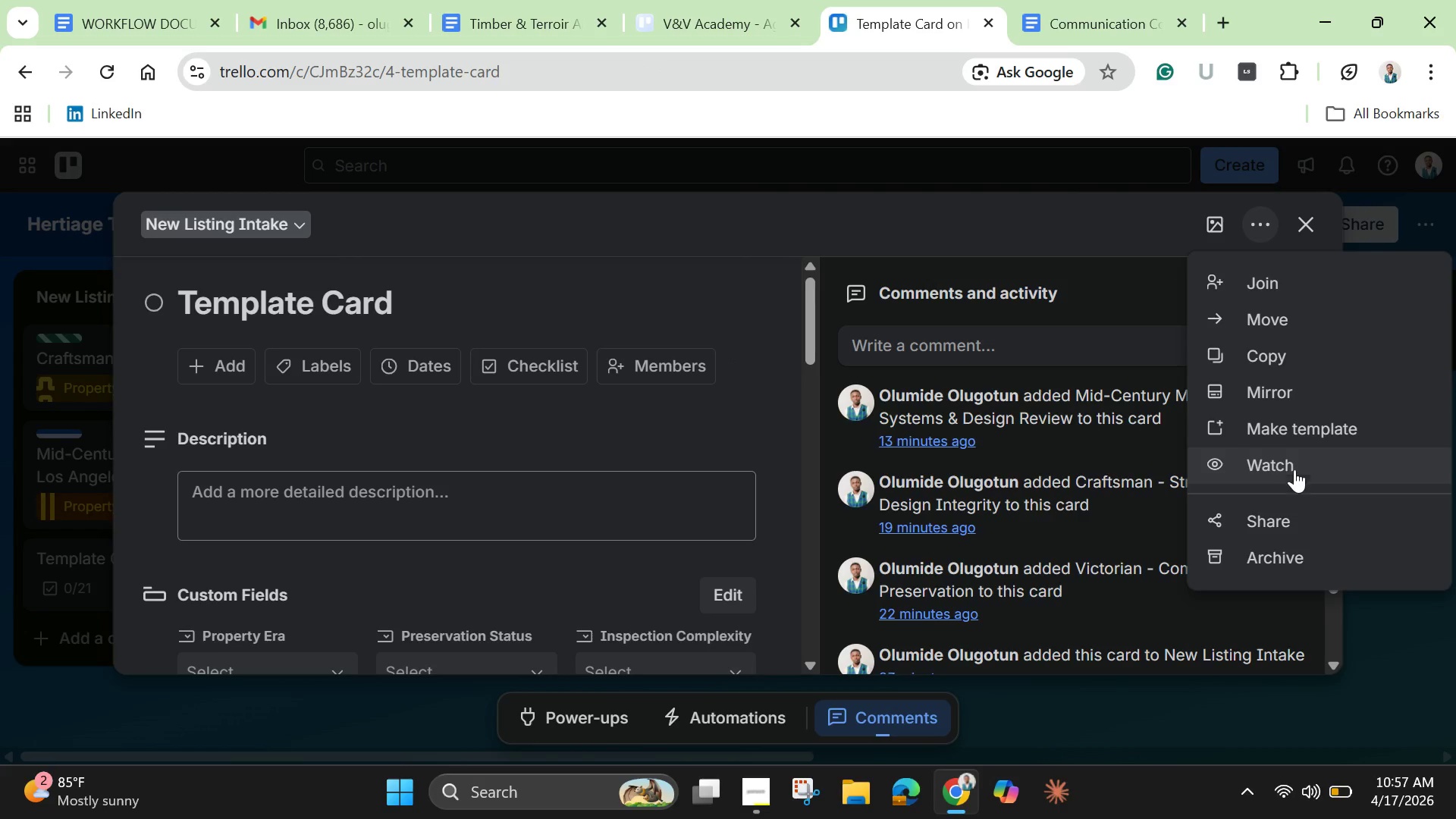 
left_click([1298, 426])
 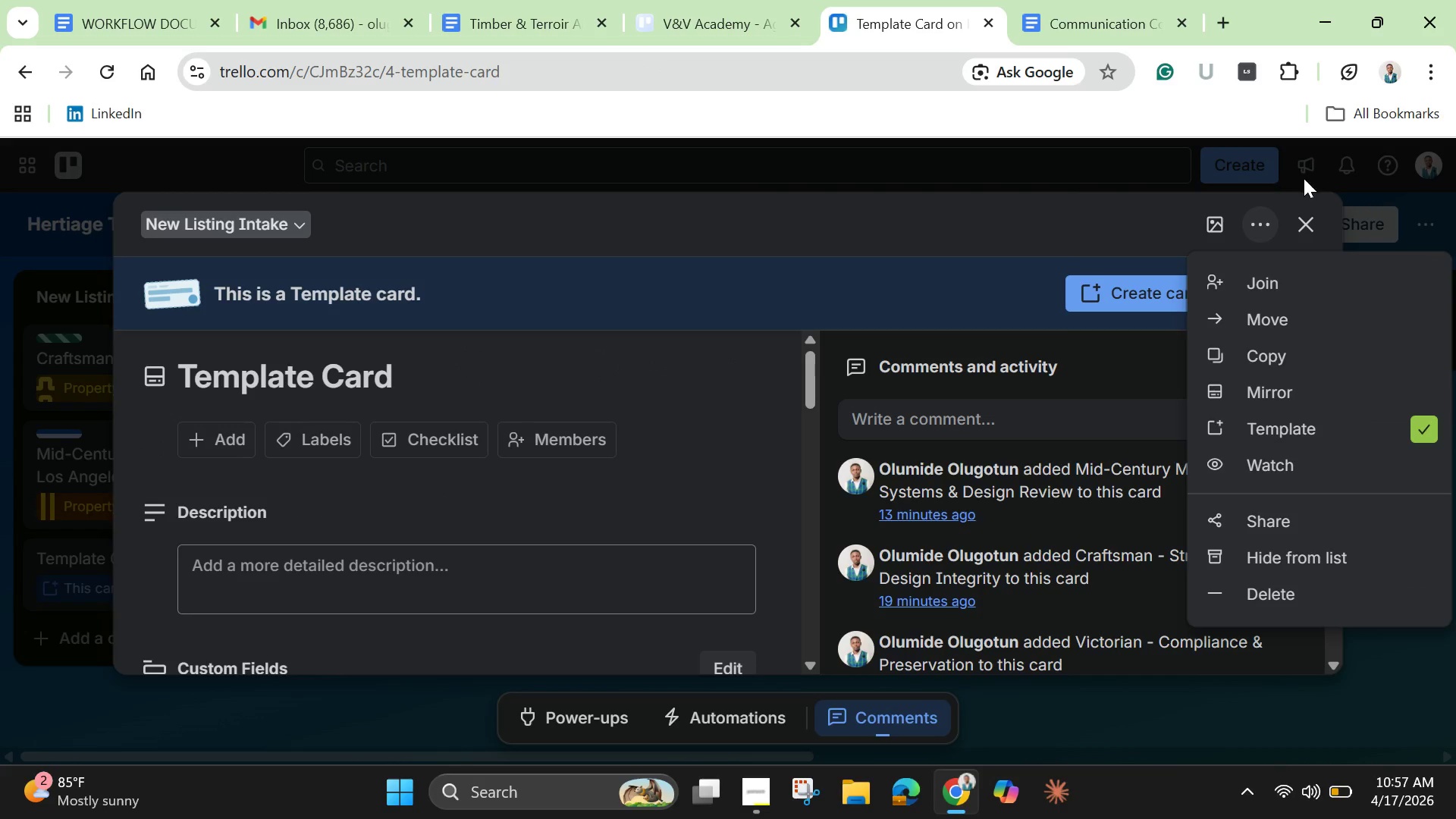 
left_click([1119, 299])
 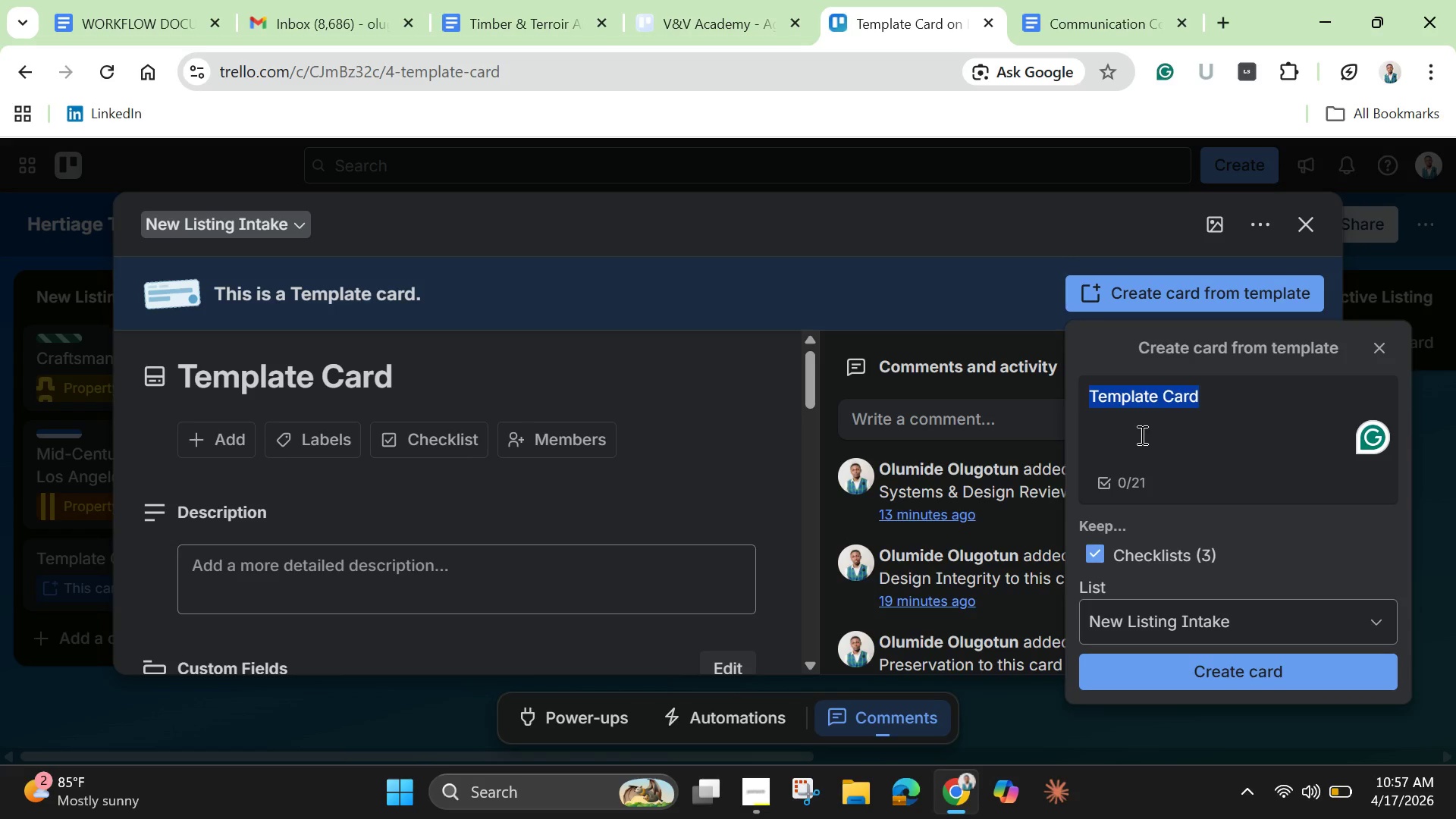 
key(Backspace)
type(Test  )
key(Backspace)
type(Prperty)
 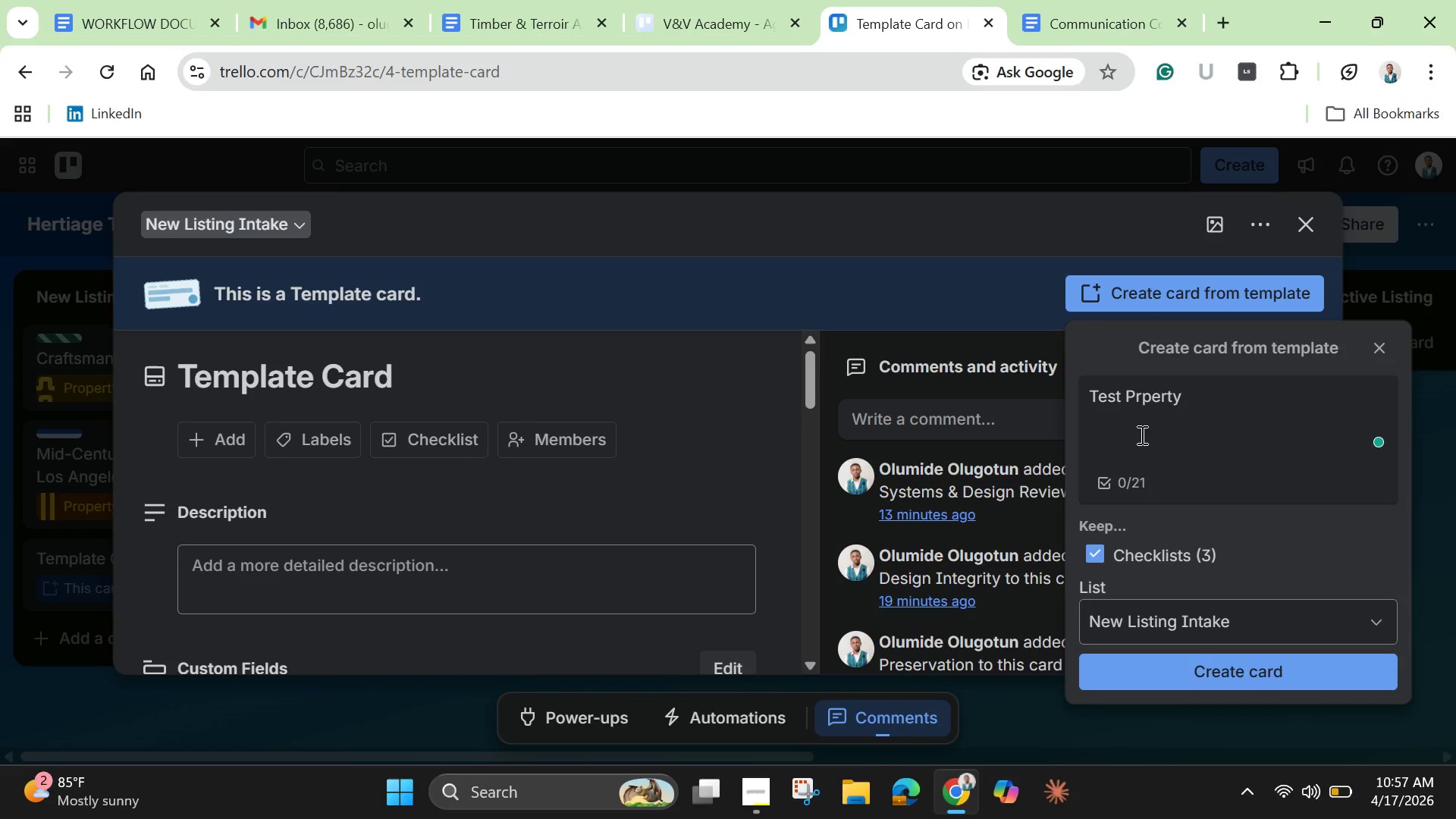 
key(ArrowLeft)
 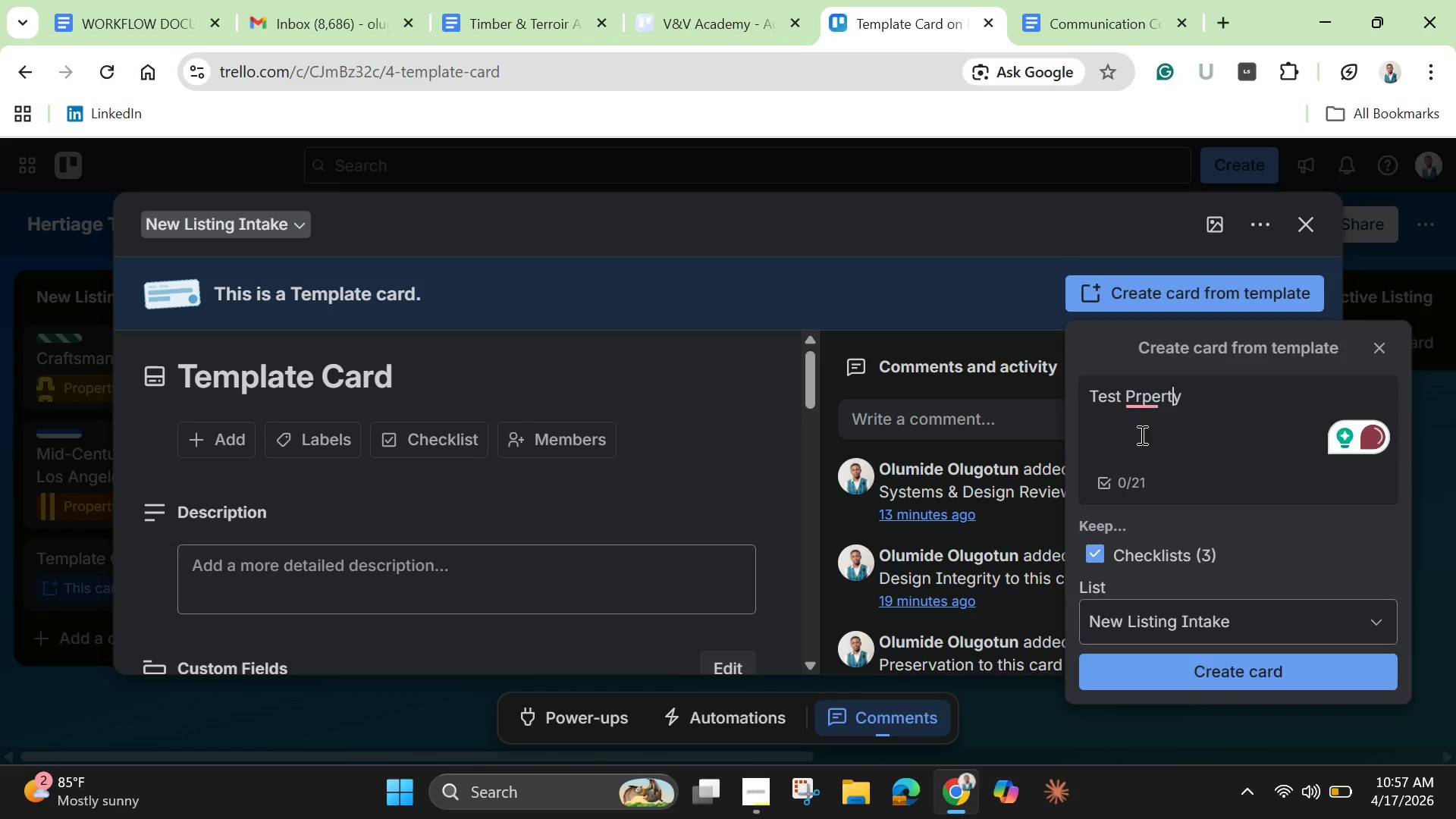 
key(ArrowLeft)
 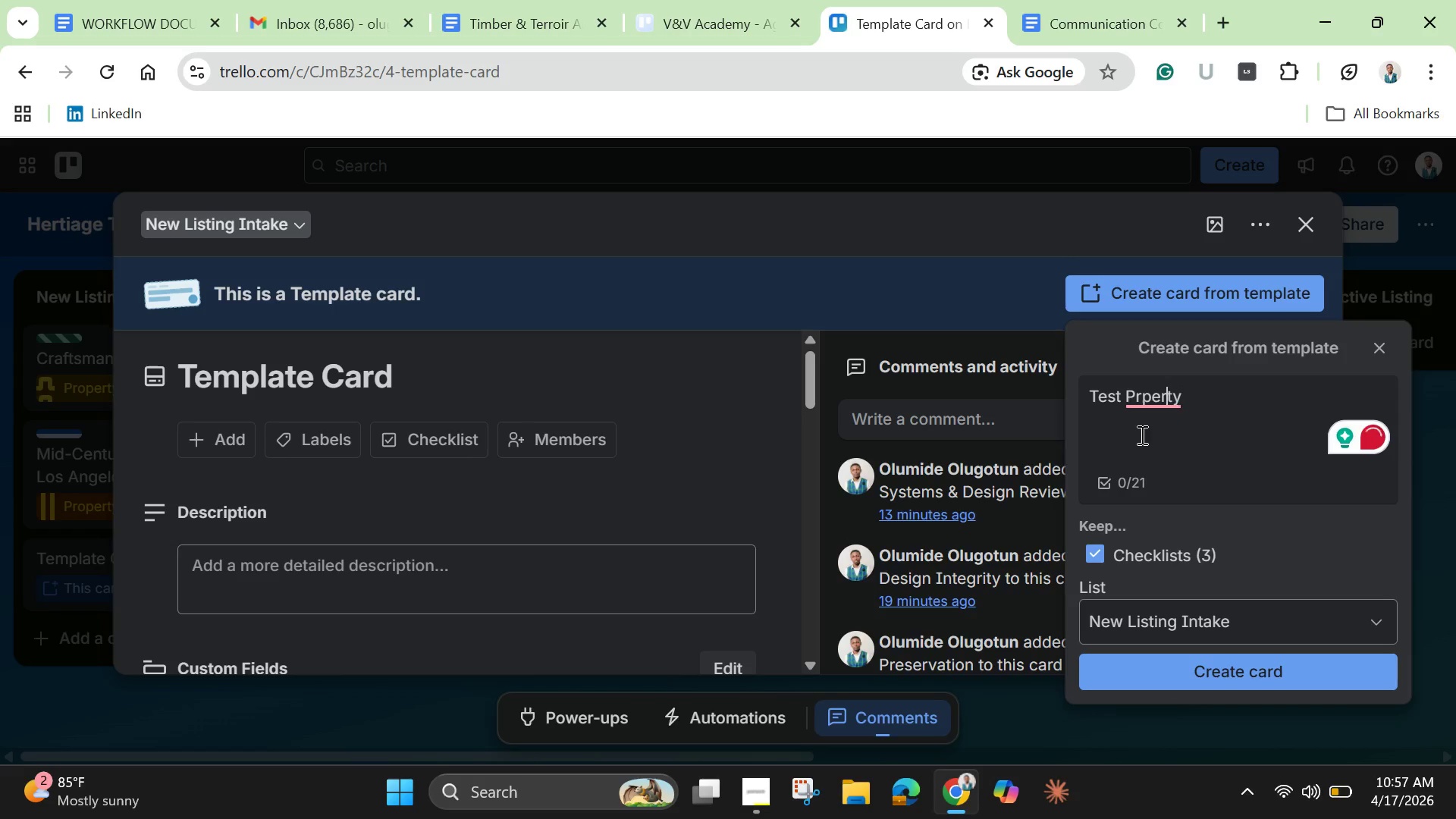 
hold_key(key=ArrowLeft, duration=0.33)
 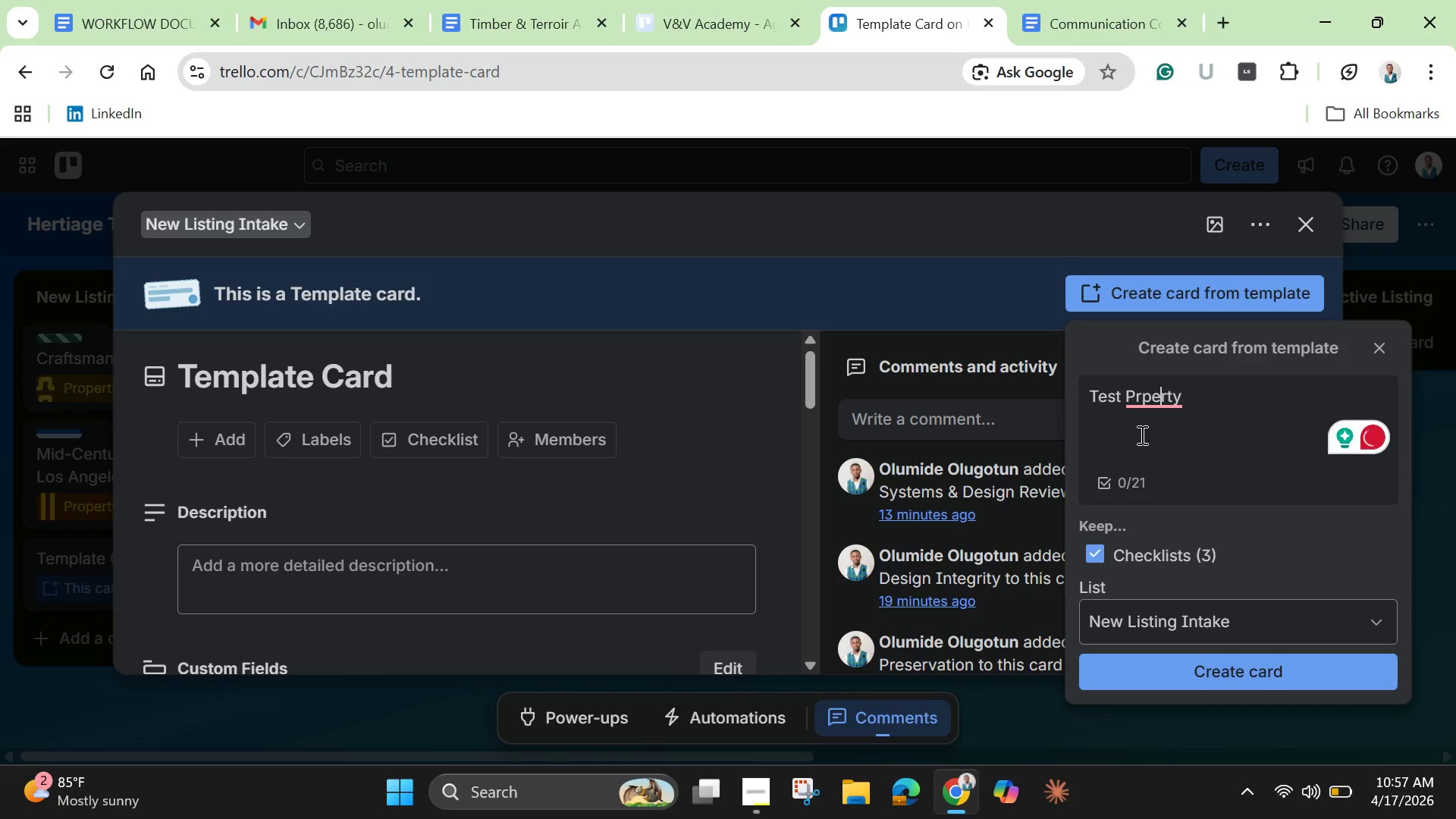 
key(ArrowLeft)
 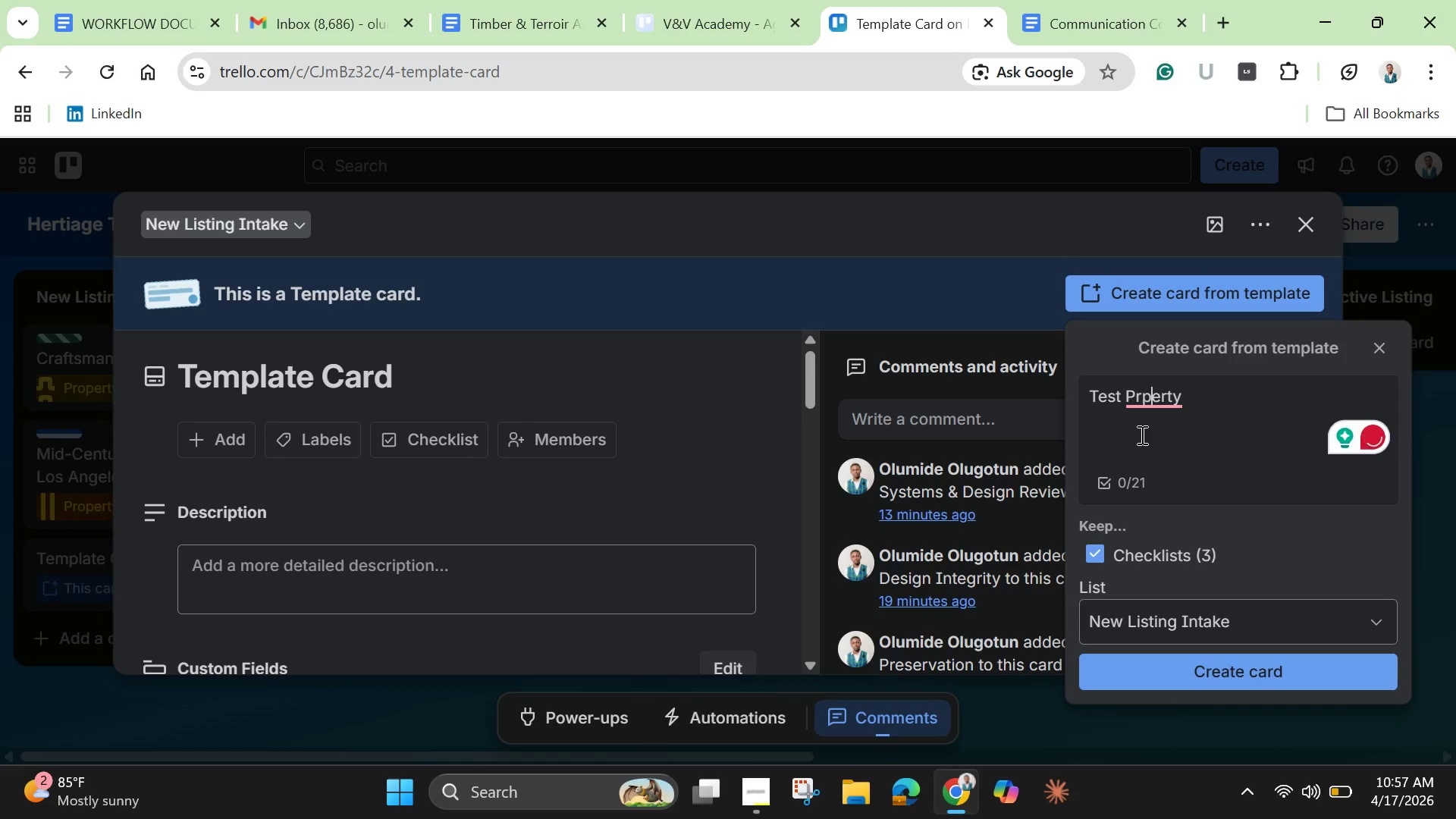 
key(ArrowLeft)
 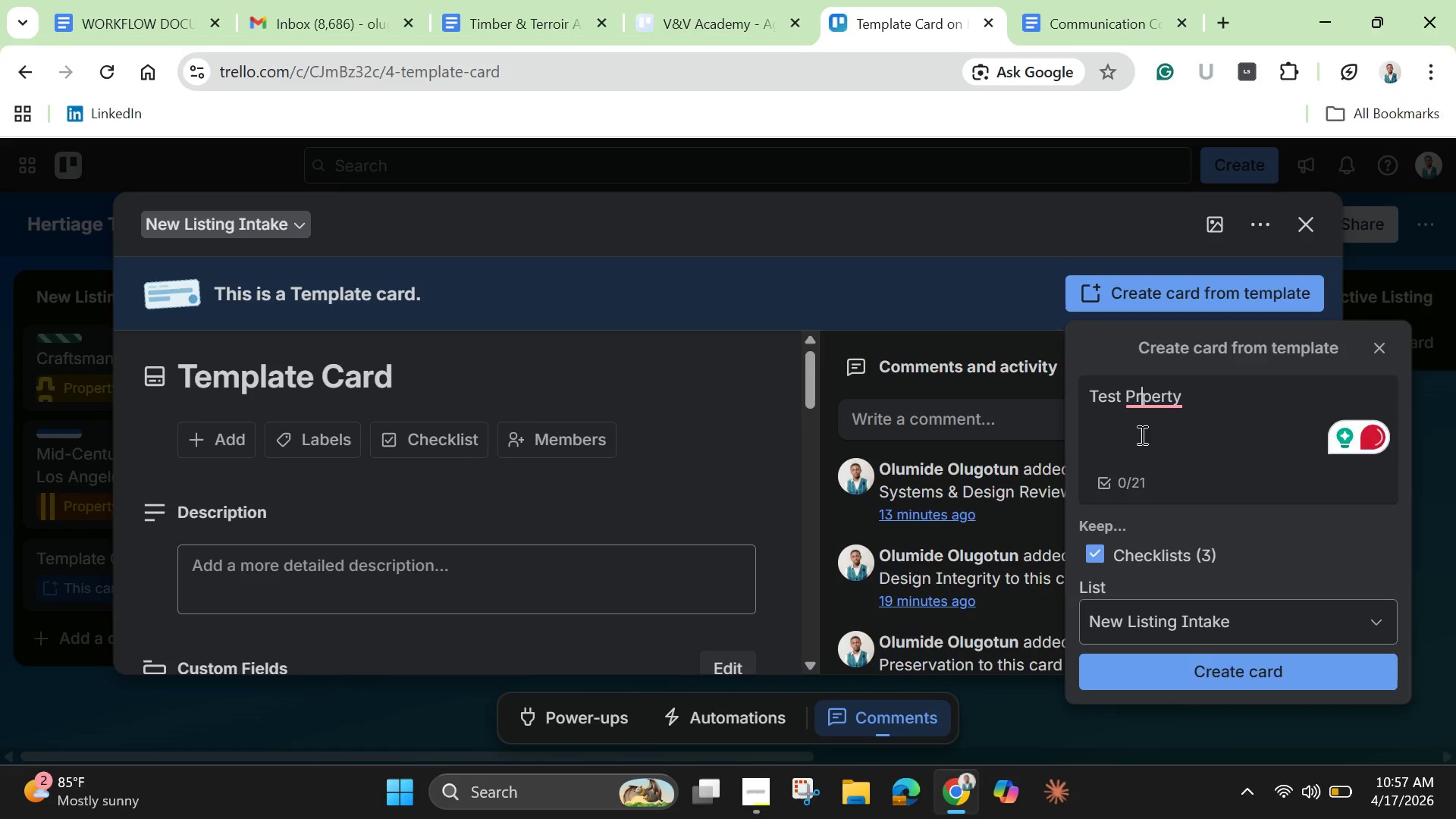 
key(ArrowLeft)
 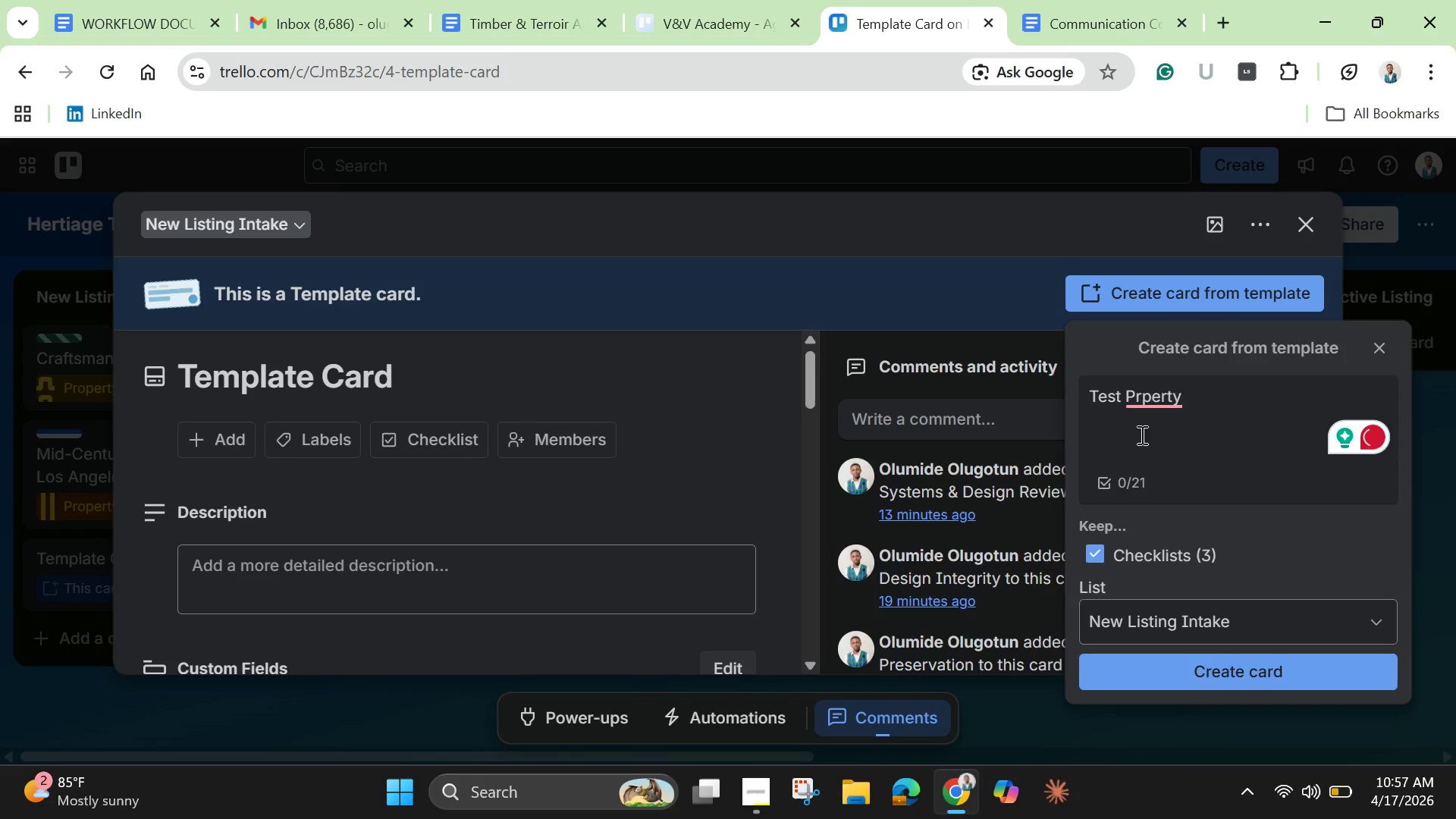 
key(ArrowRight)
 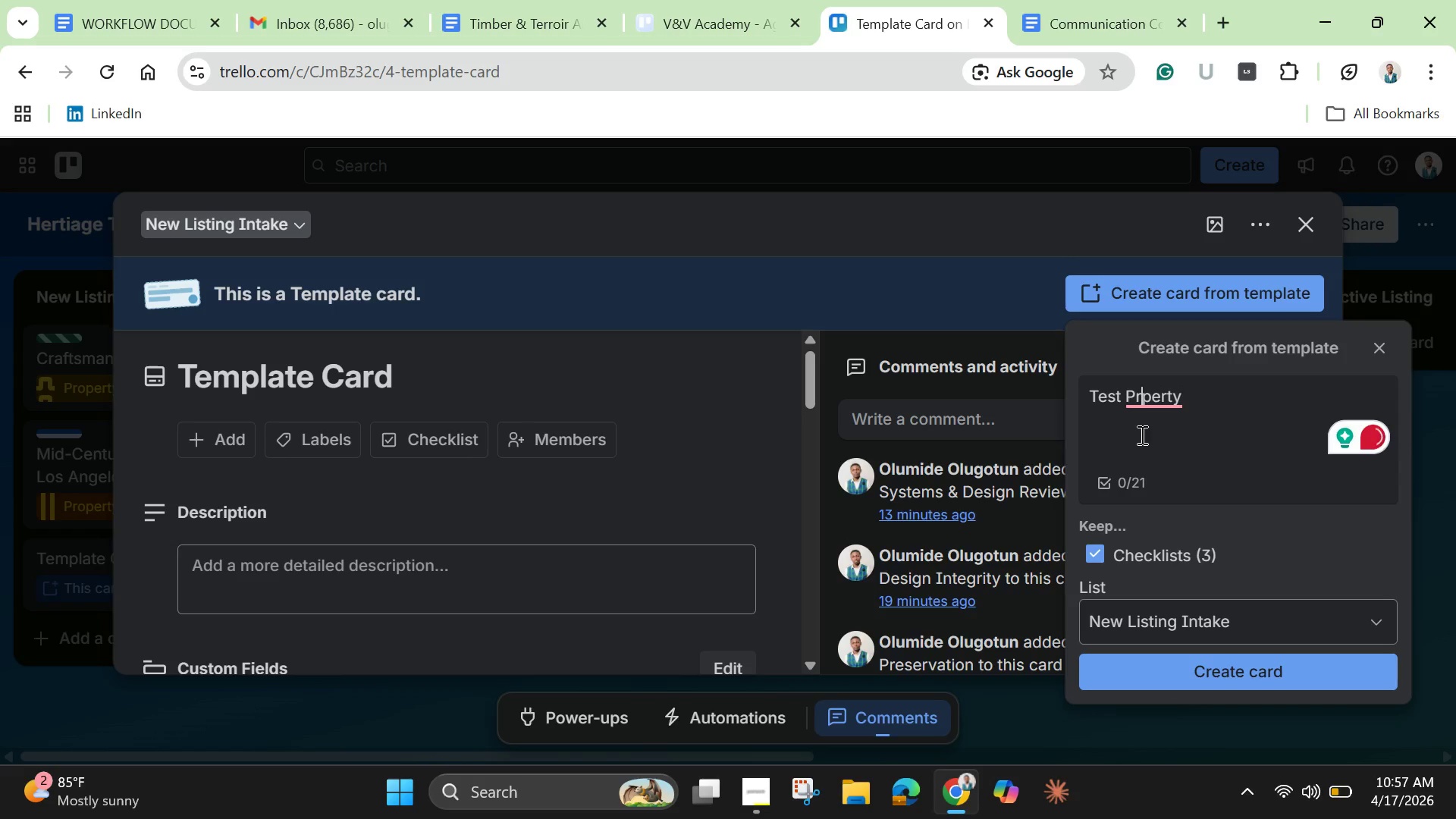 
key(O)
 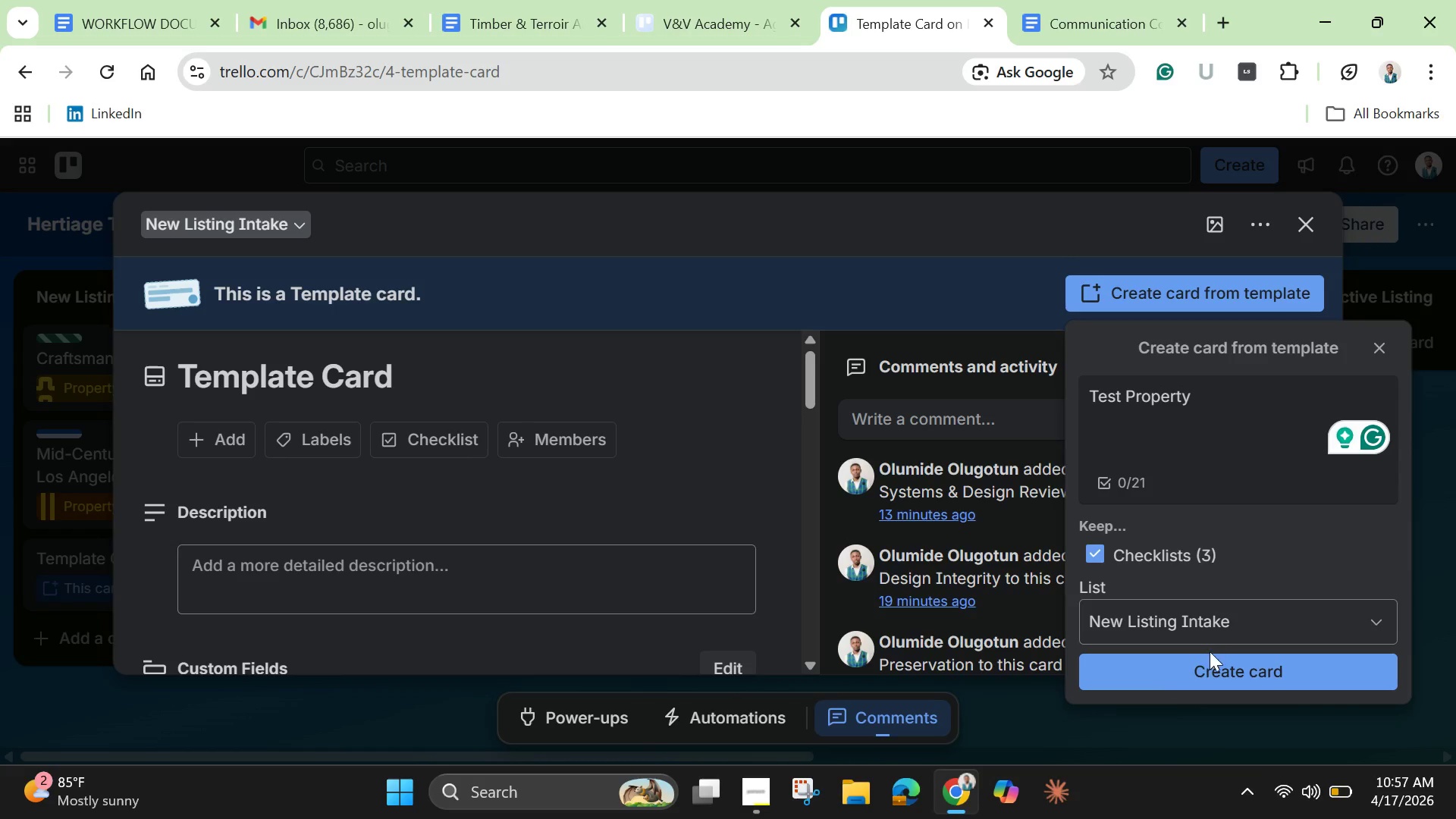 
left_click([1207, 679])
 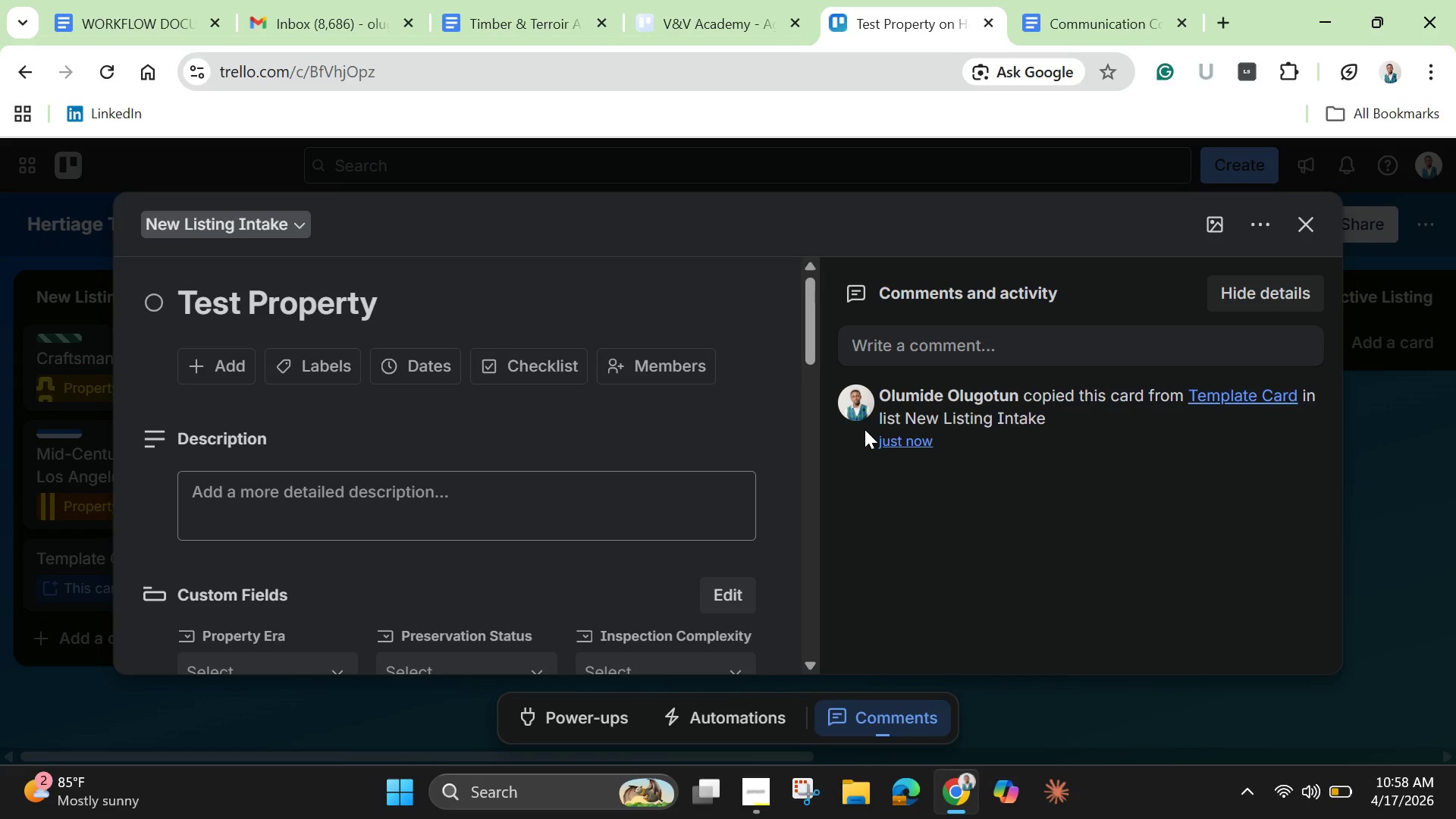 
wait(54.36)
 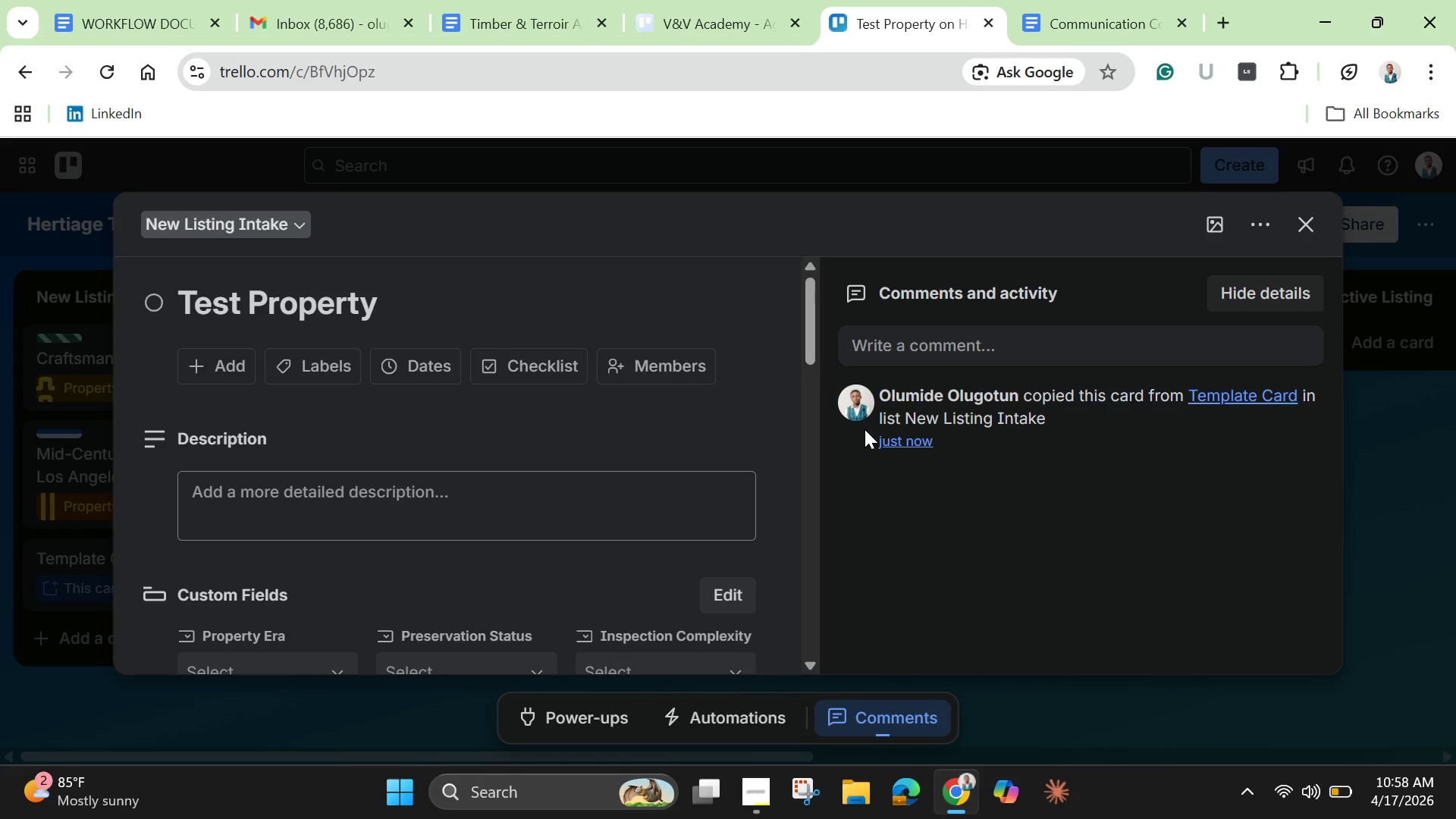 
scroll: coordinate [607, 517], scroll_direction: down, amount: 19.0
 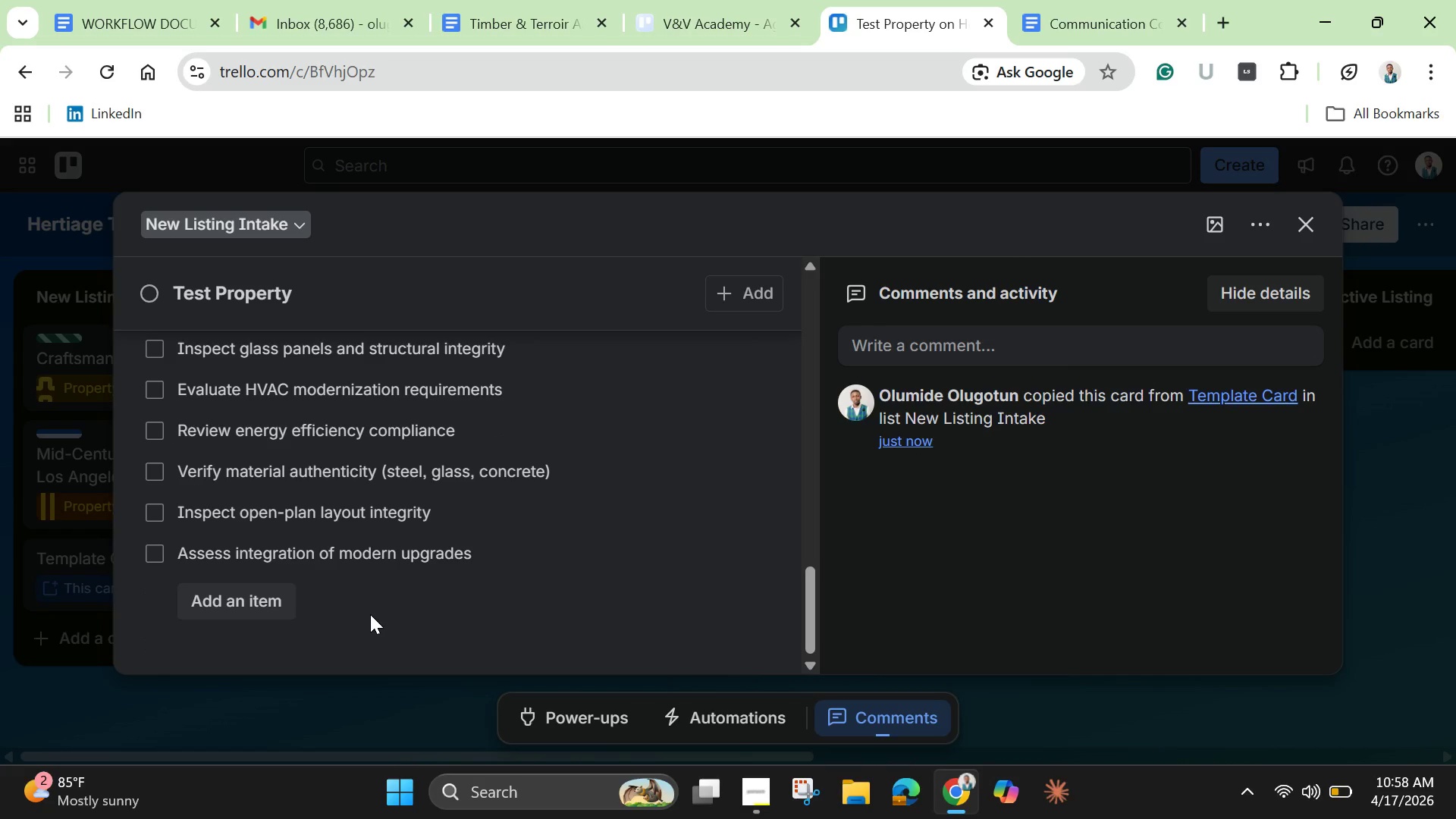 
scroll: coordinate [371, 614], scroll_direction: up, amount: 14.0
 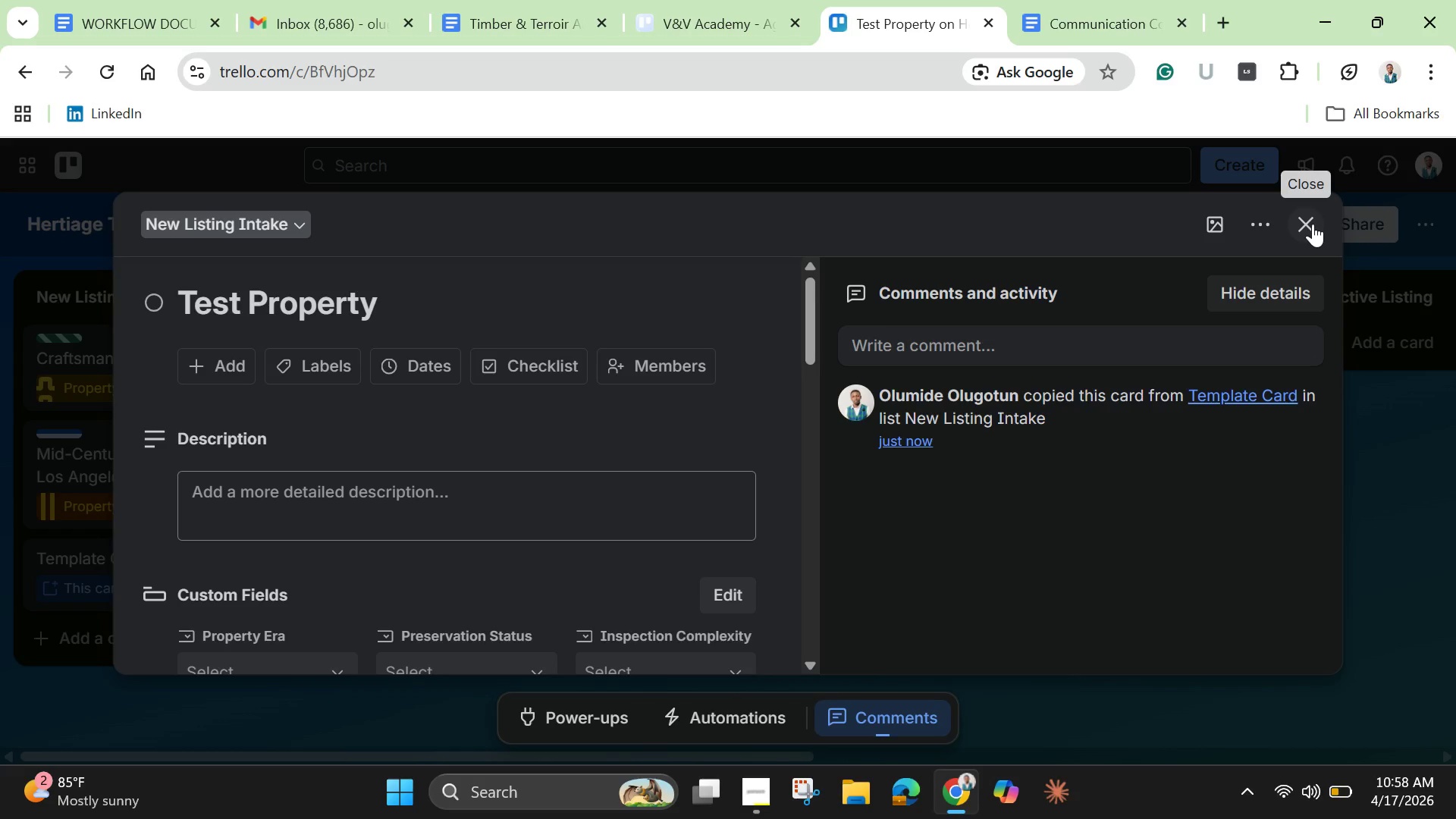 
wait(11.83)
 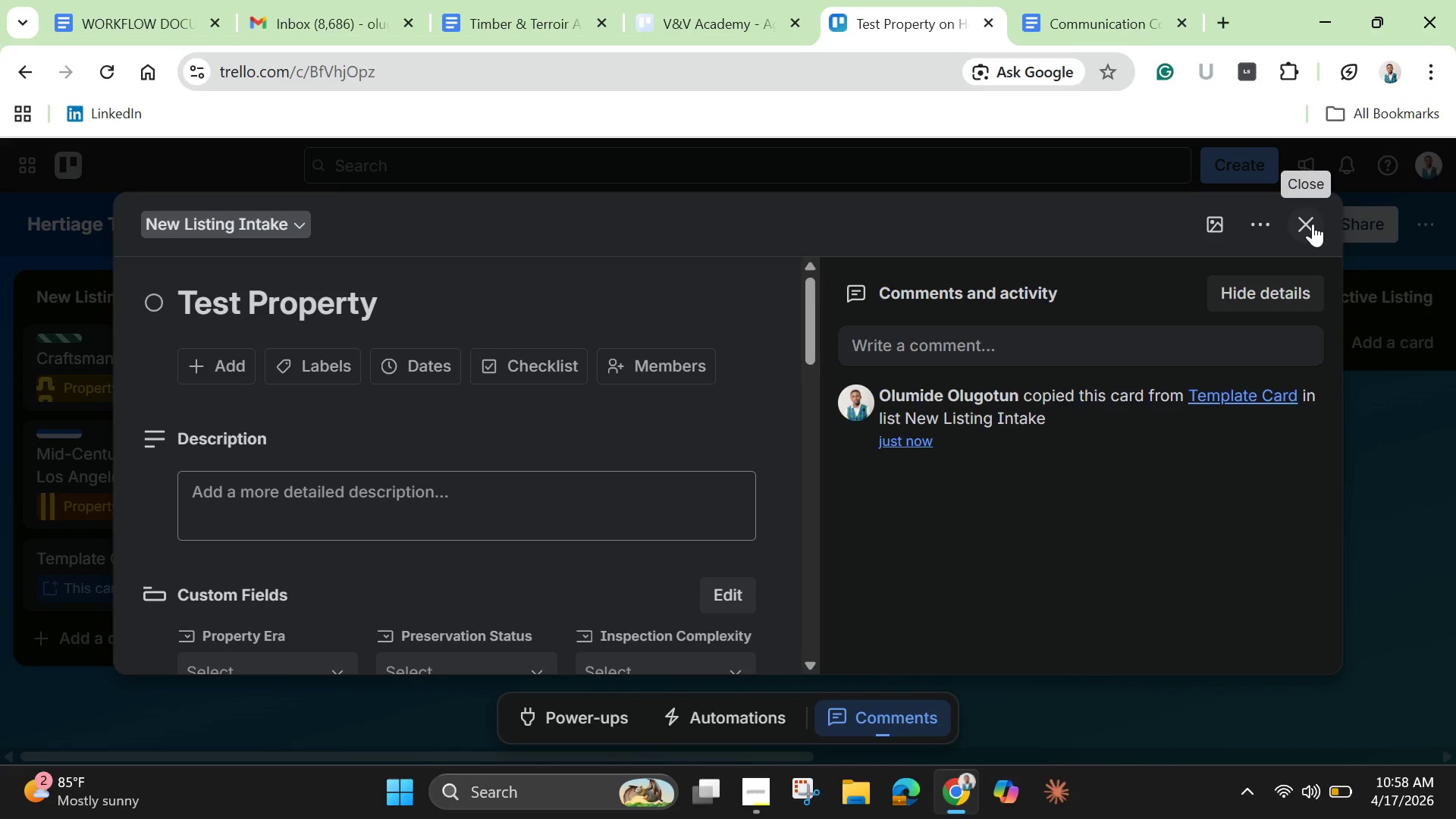 
scroll: coordinate [664, 500], scroll_direction: down, amount: 2.0
 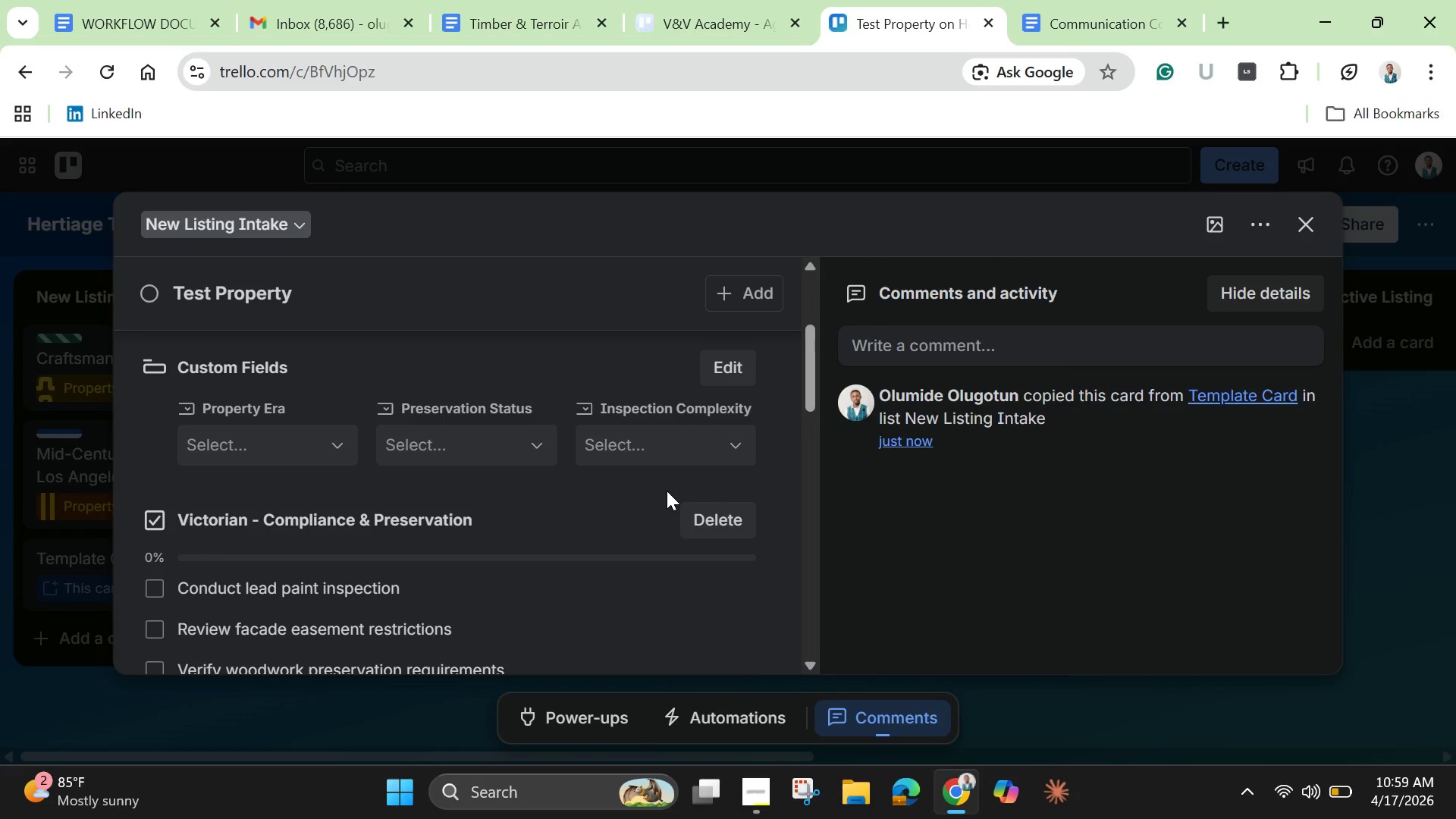 
wait(19.2)
 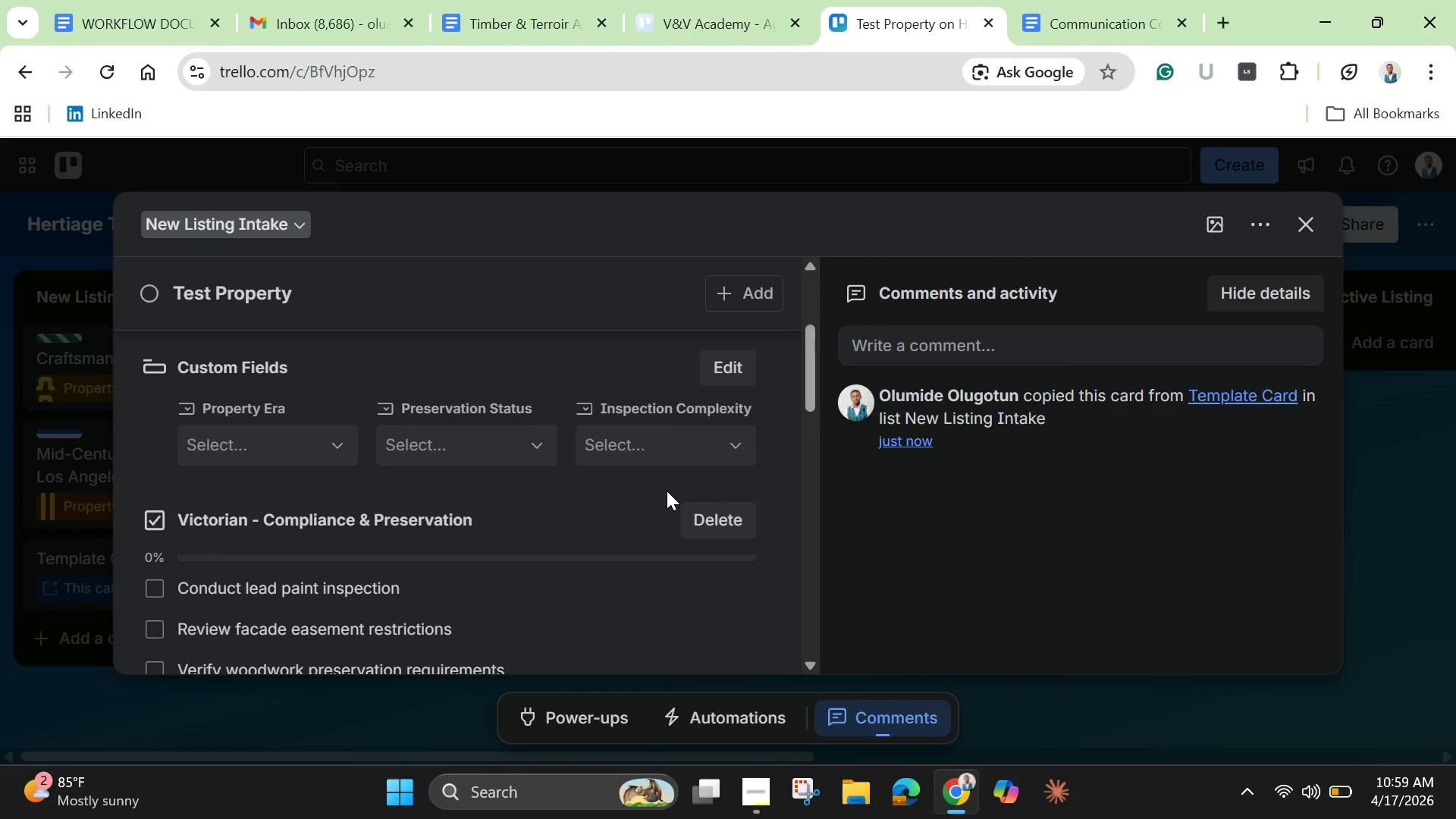 
scroll: coordinate [668, 491], scroll_direction: up, amount: 5.0
 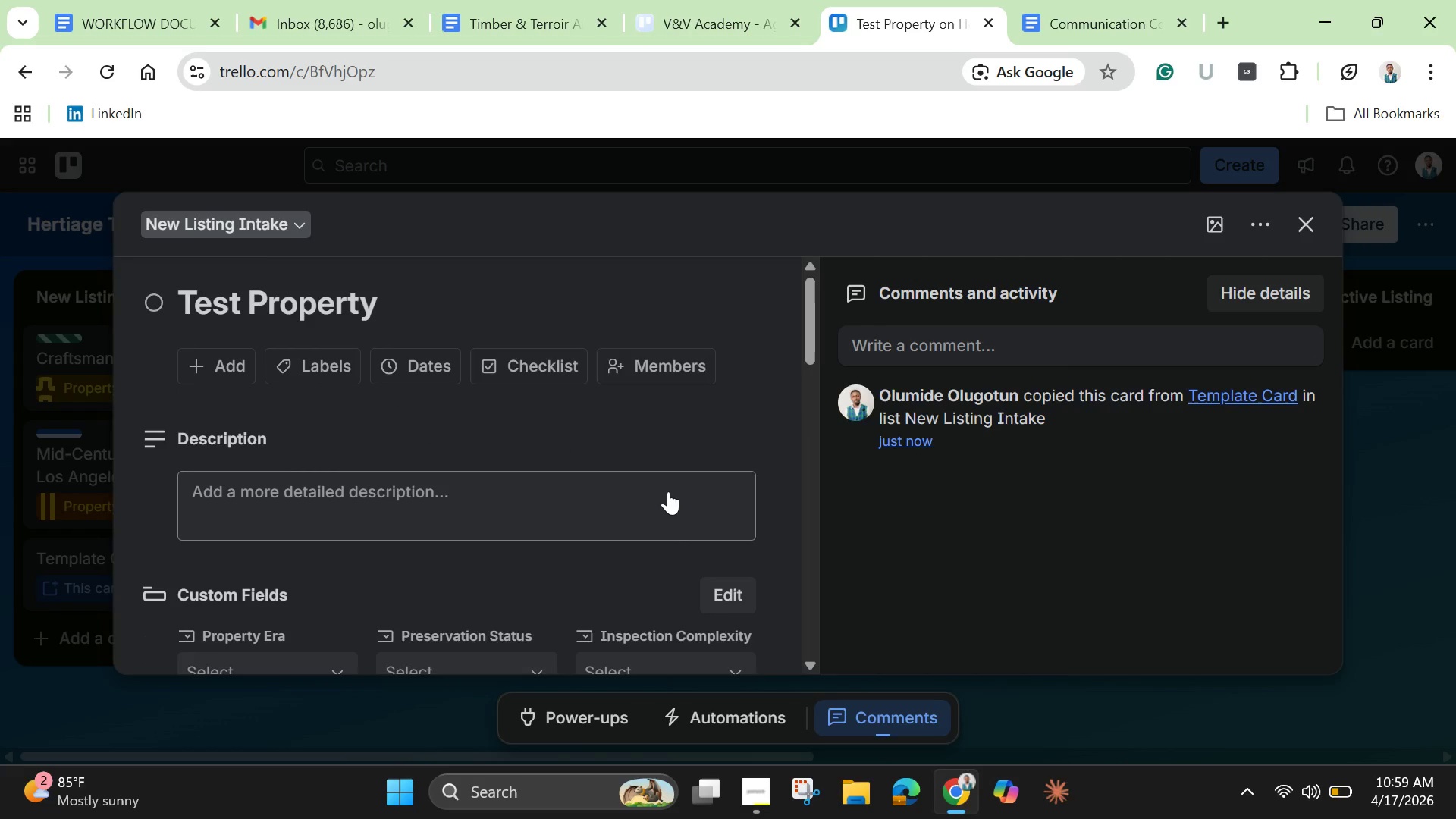 
scroll: coordinate [668, 491], scroll_direction: down, amount: 1.0
 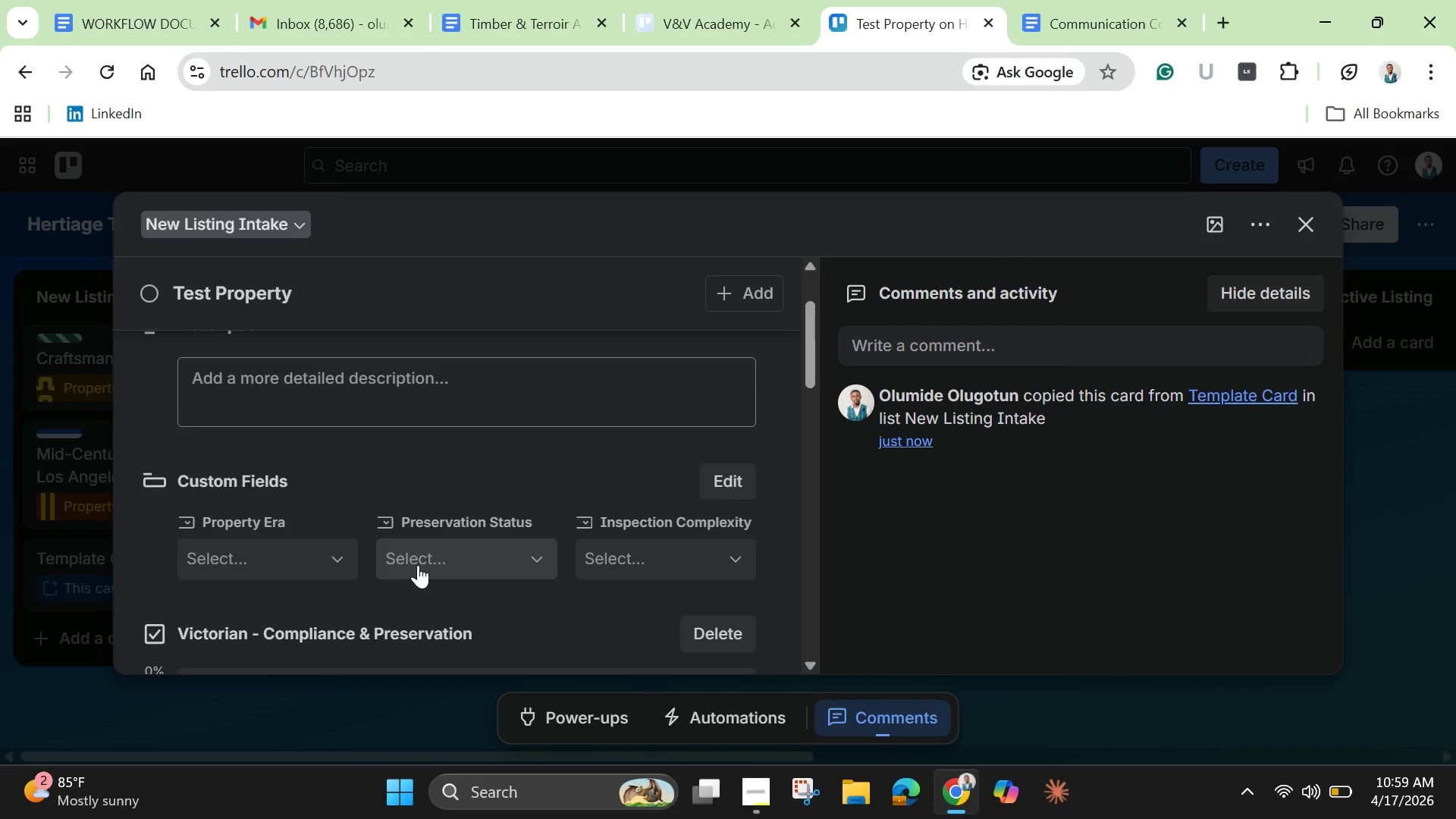 
wait(7.0)
 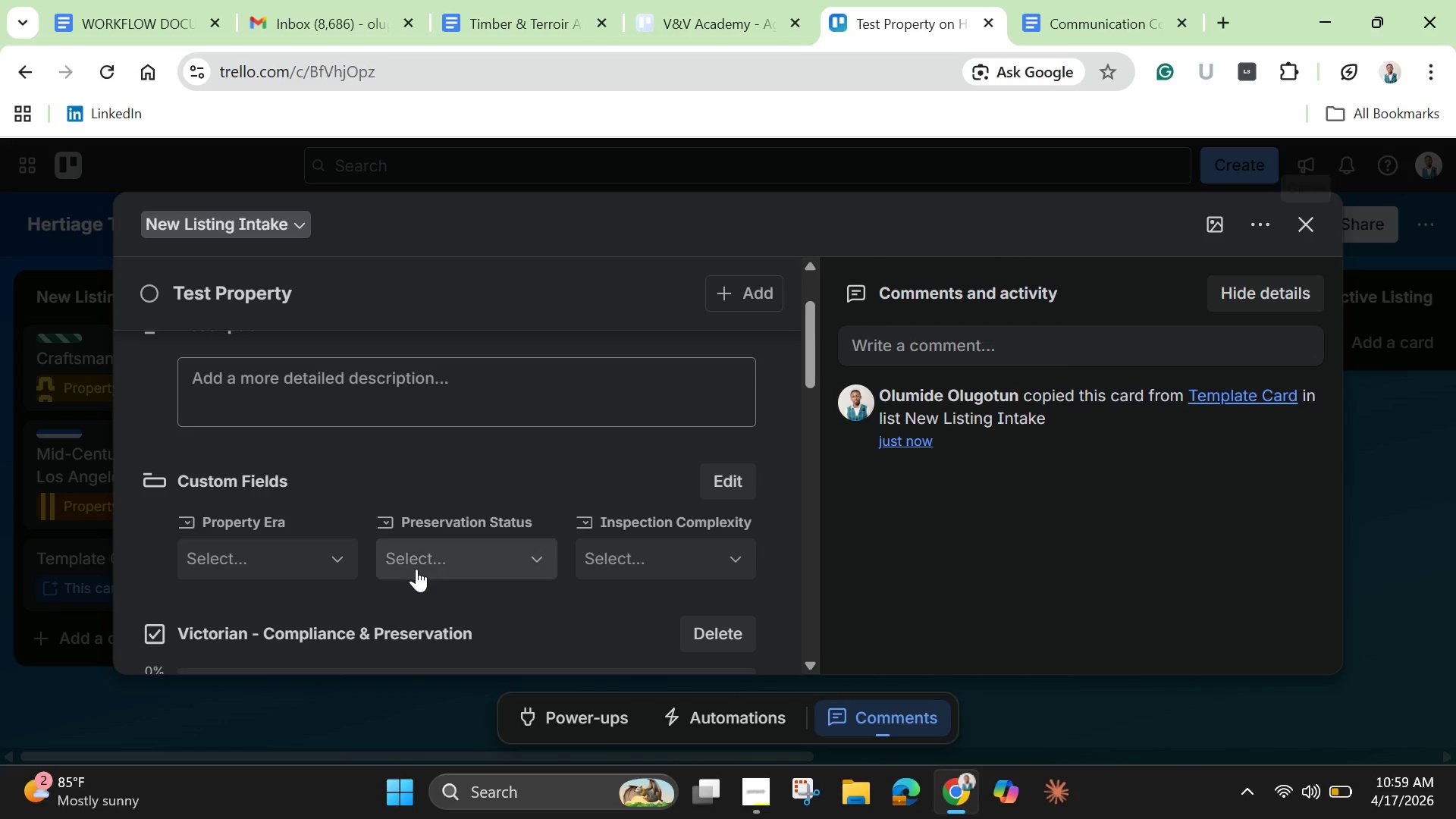 
scroll: coordinate [381, 591], scroll_direction: up, amount: 1.0
 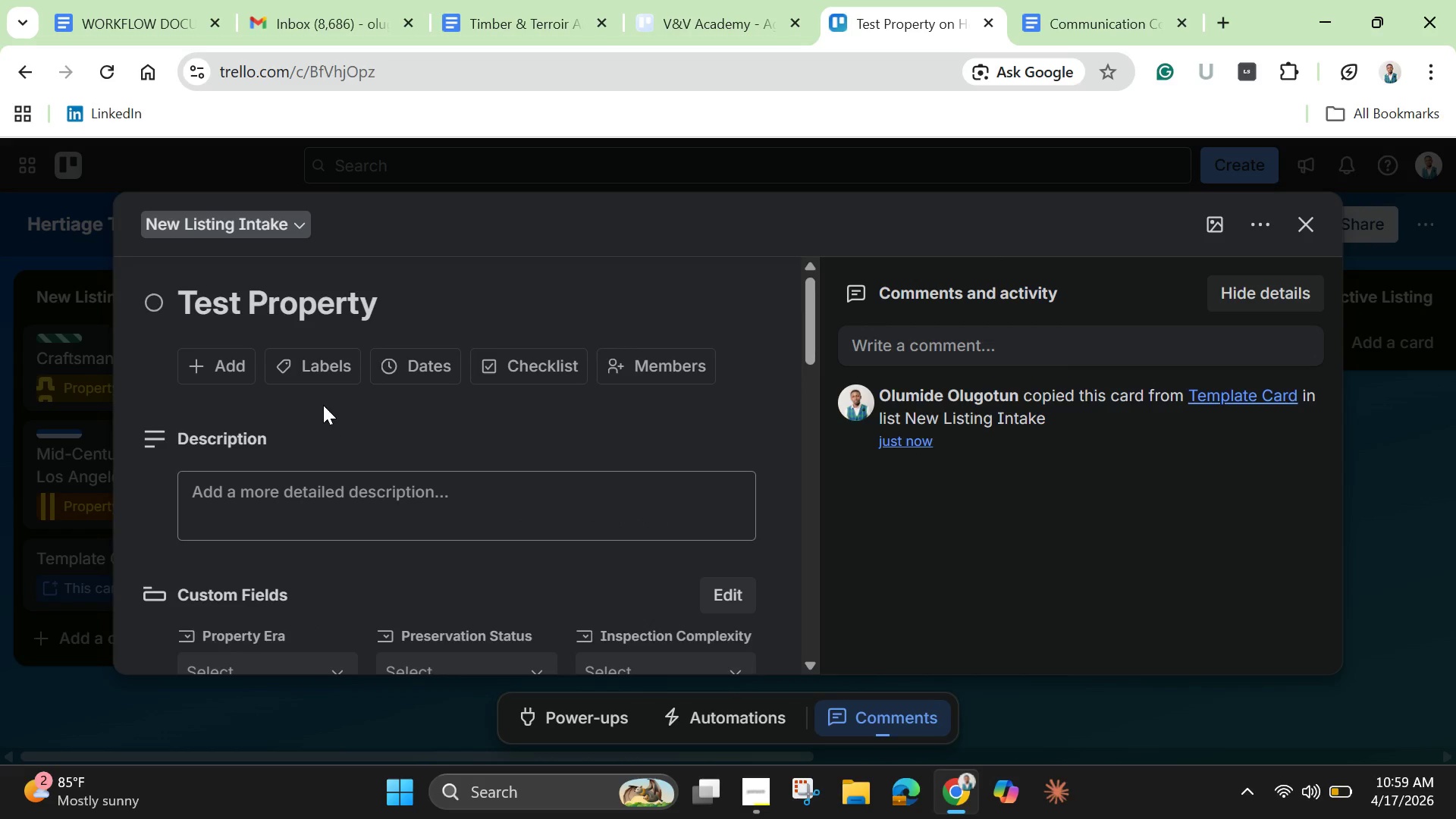 
mouse_move([341, 406])
 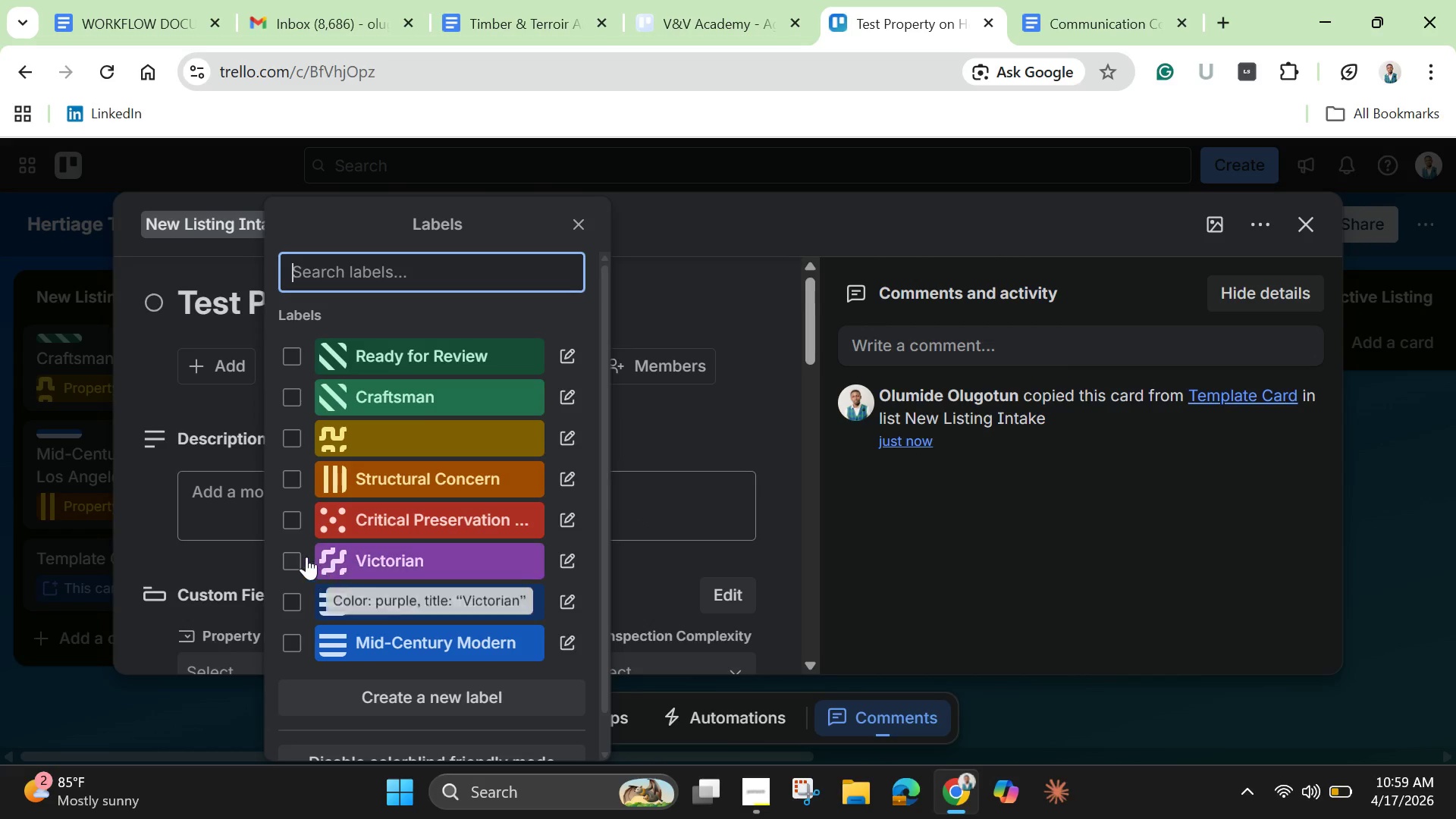 
left_click([293, 551])
 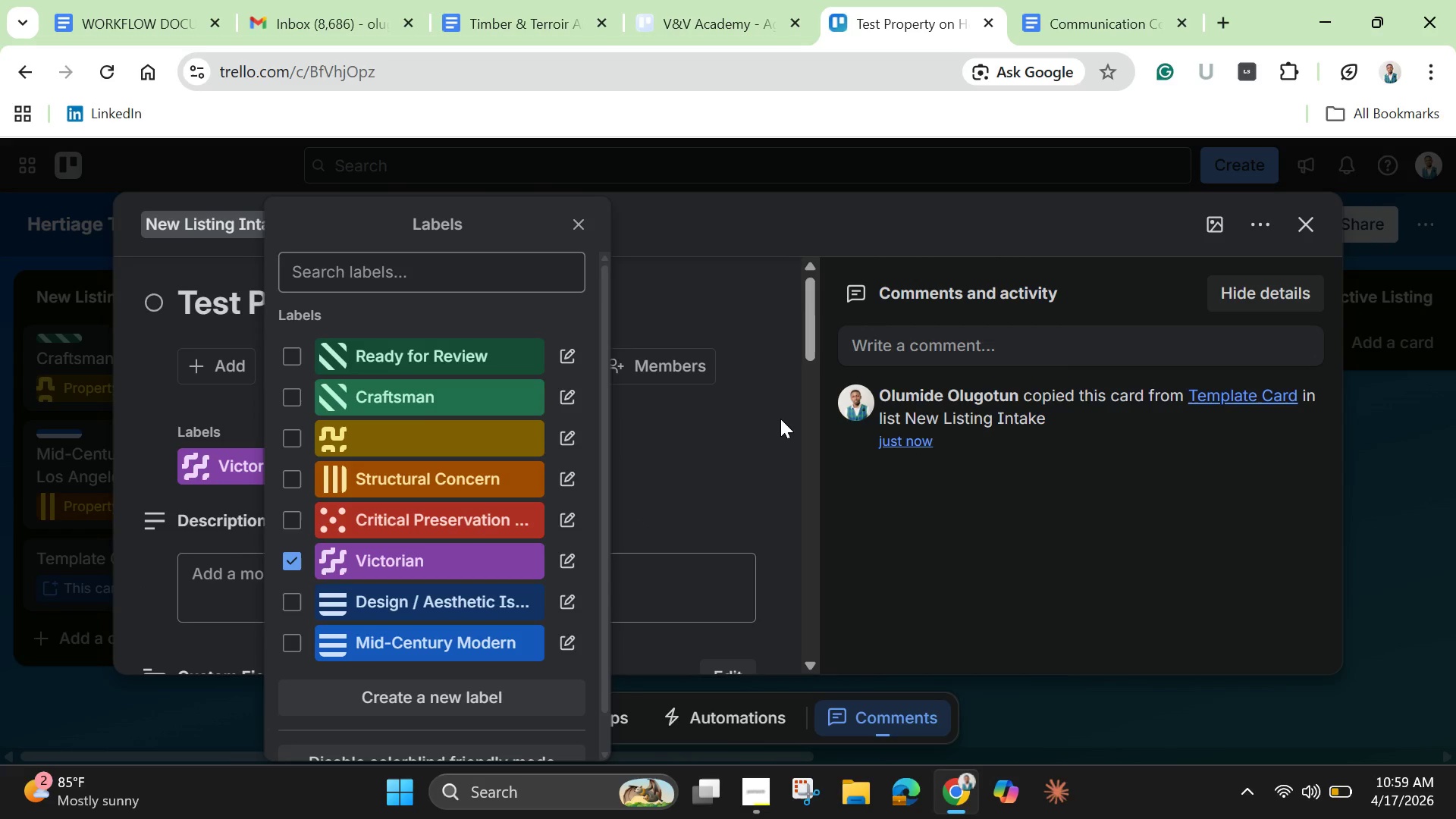 
left_click([780, 419])
 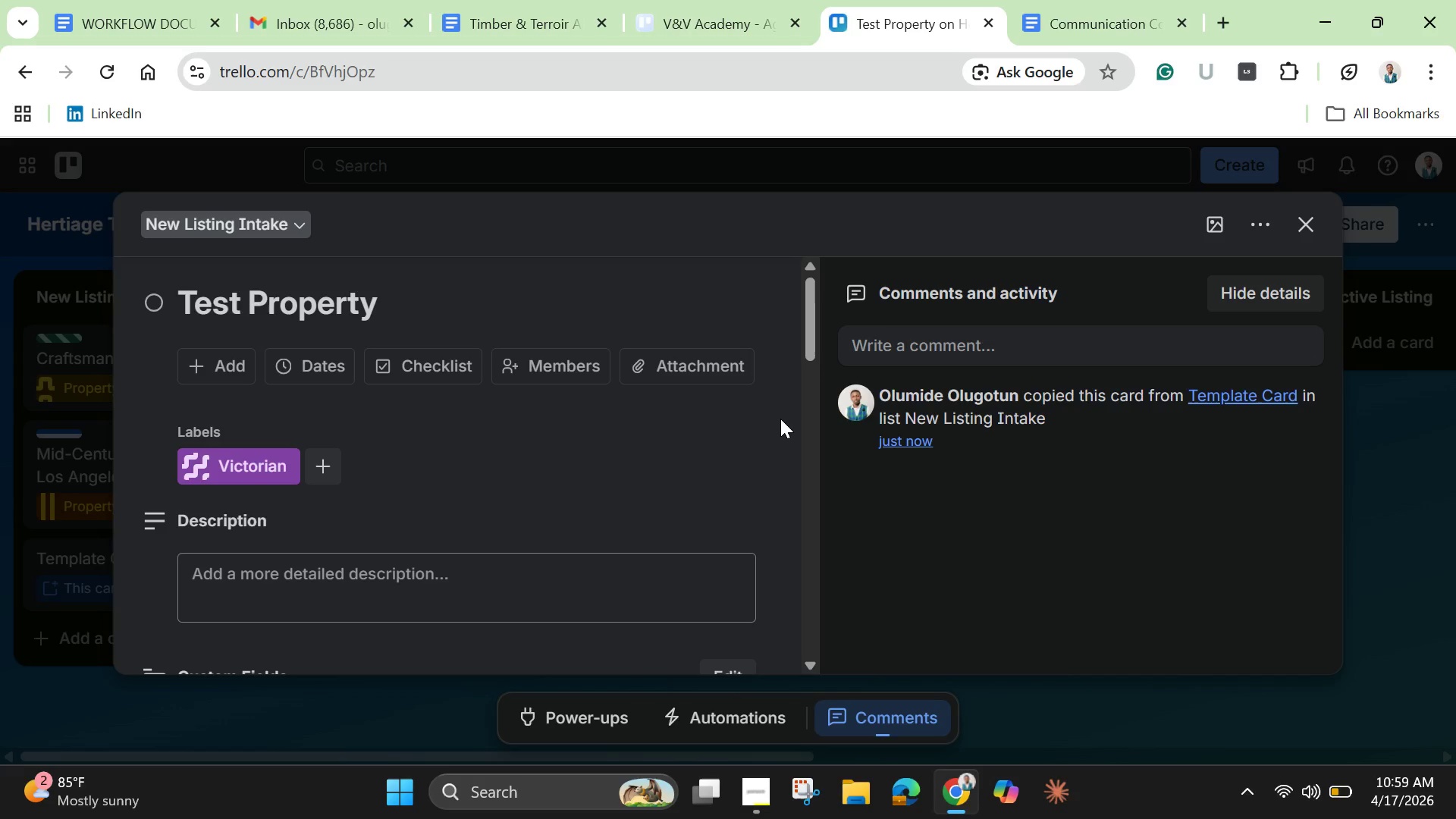 
wait(10.06)
 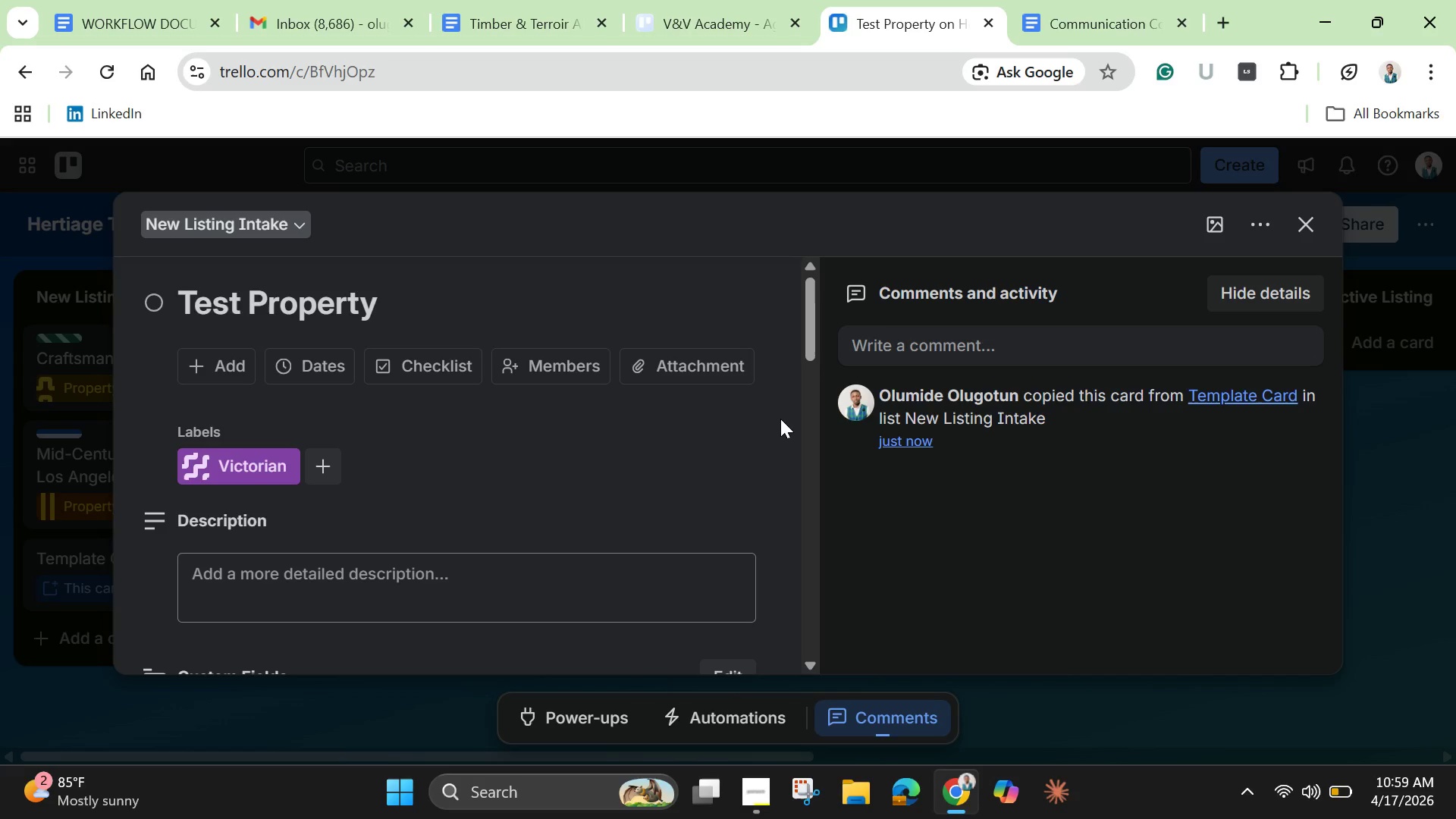 
scroll: coordinate [811, 503], scroll_direction: down, amount: 5.0
 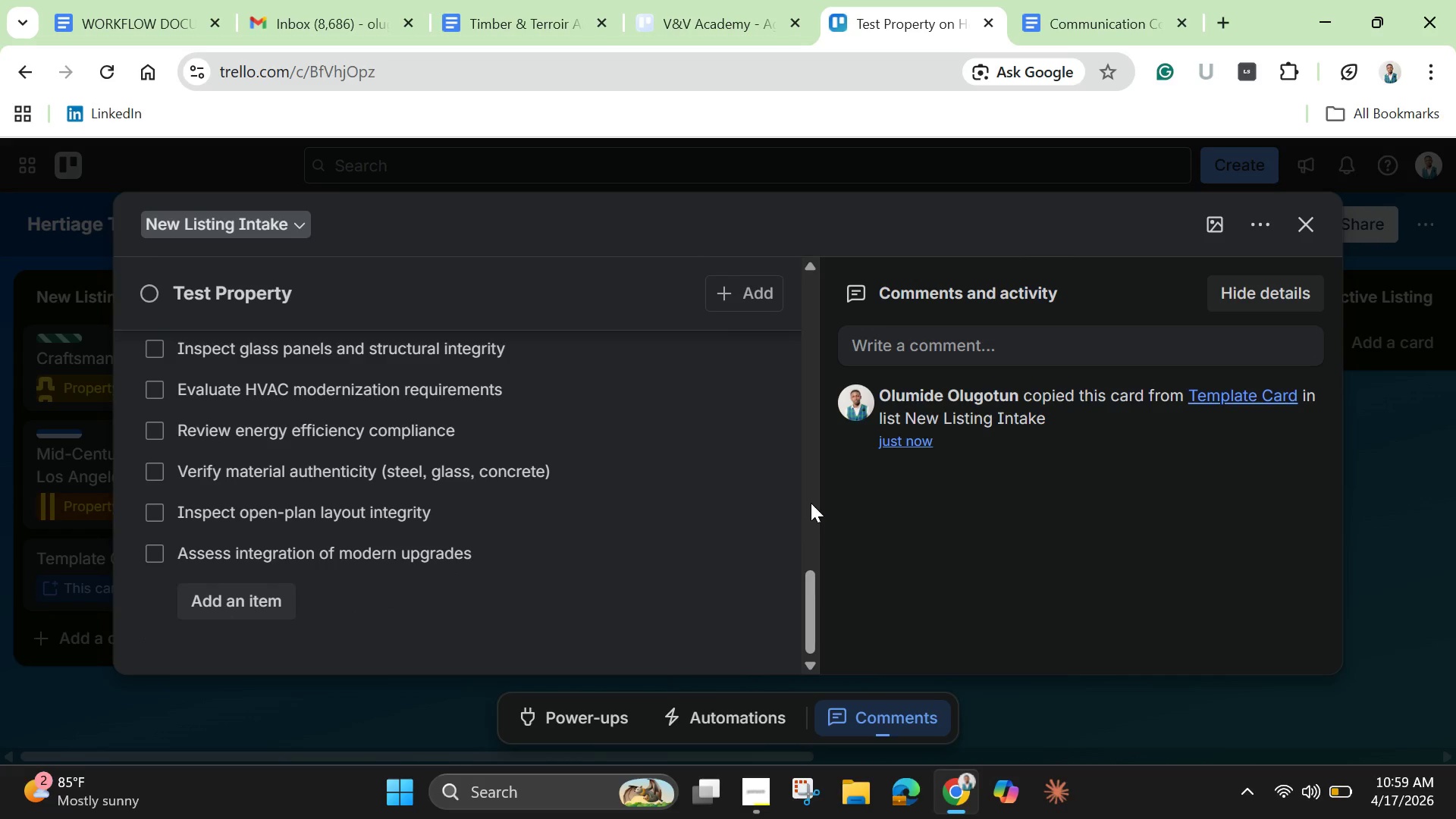 
scroll: coordinate [811, 503], scroll_direction: up, amount: 6.0
 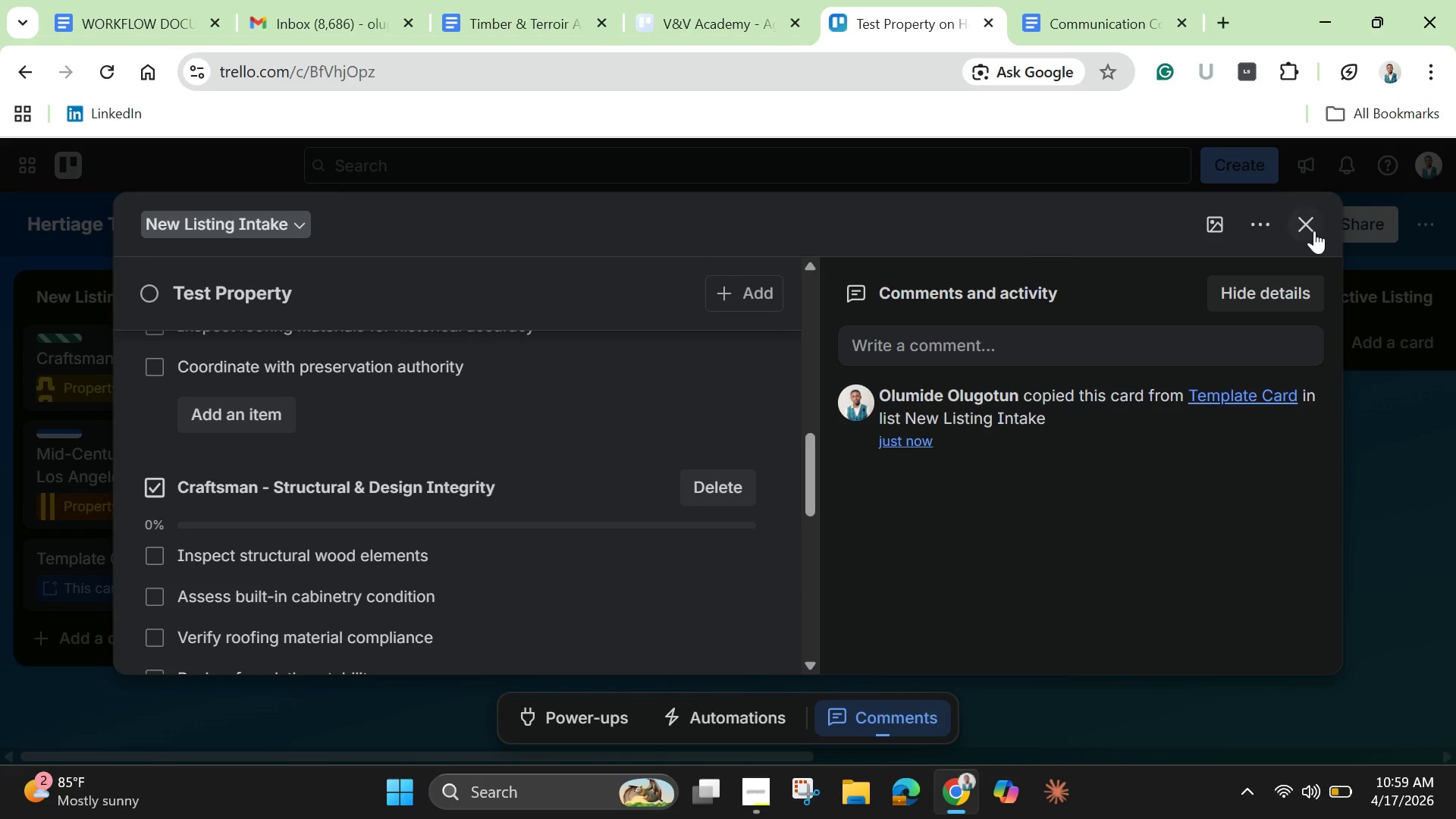 
left_click([1314, 231])
 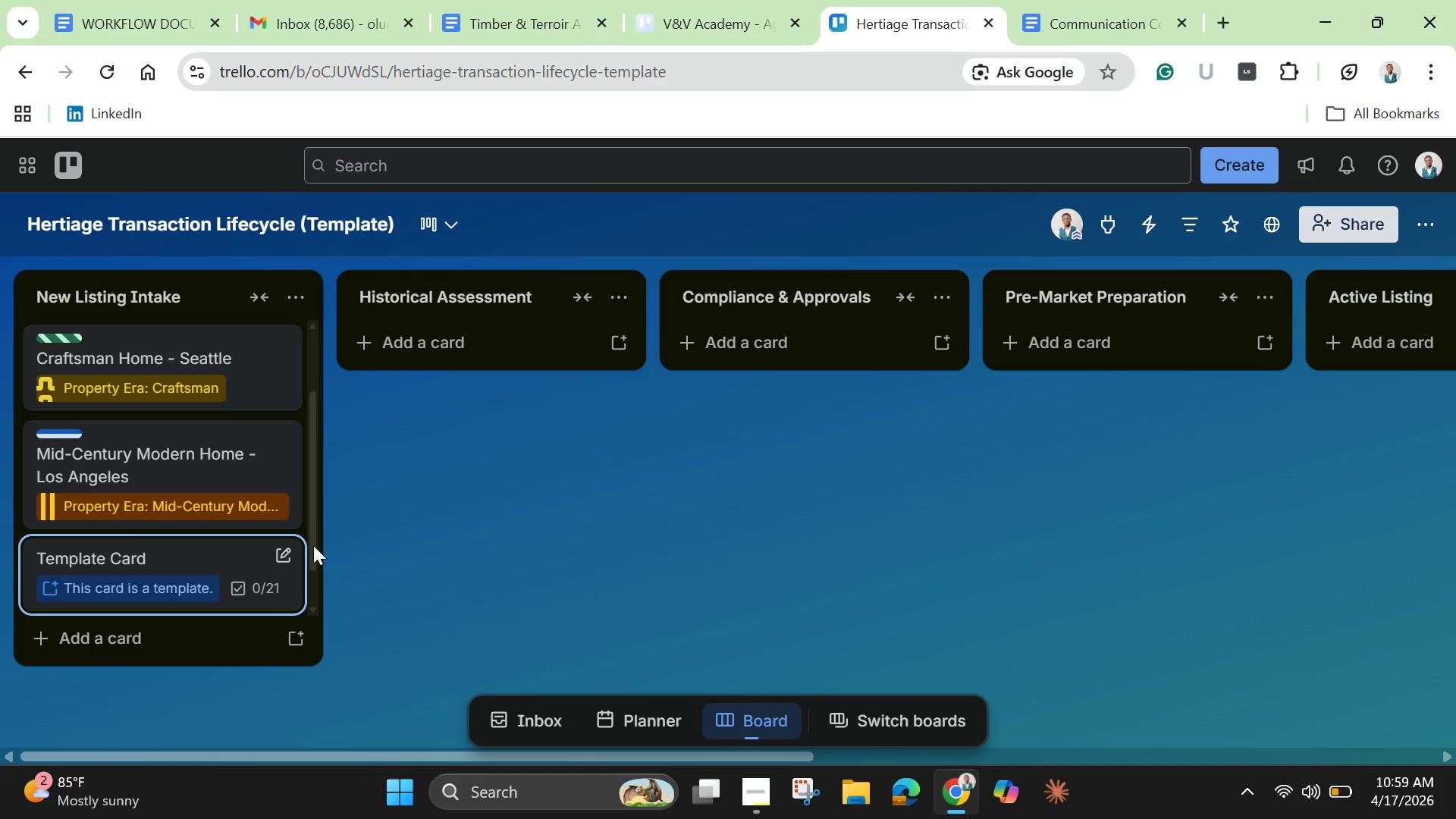 
scroll: coordinate [270, 524], scroll_direction: down, amount: 9.0
 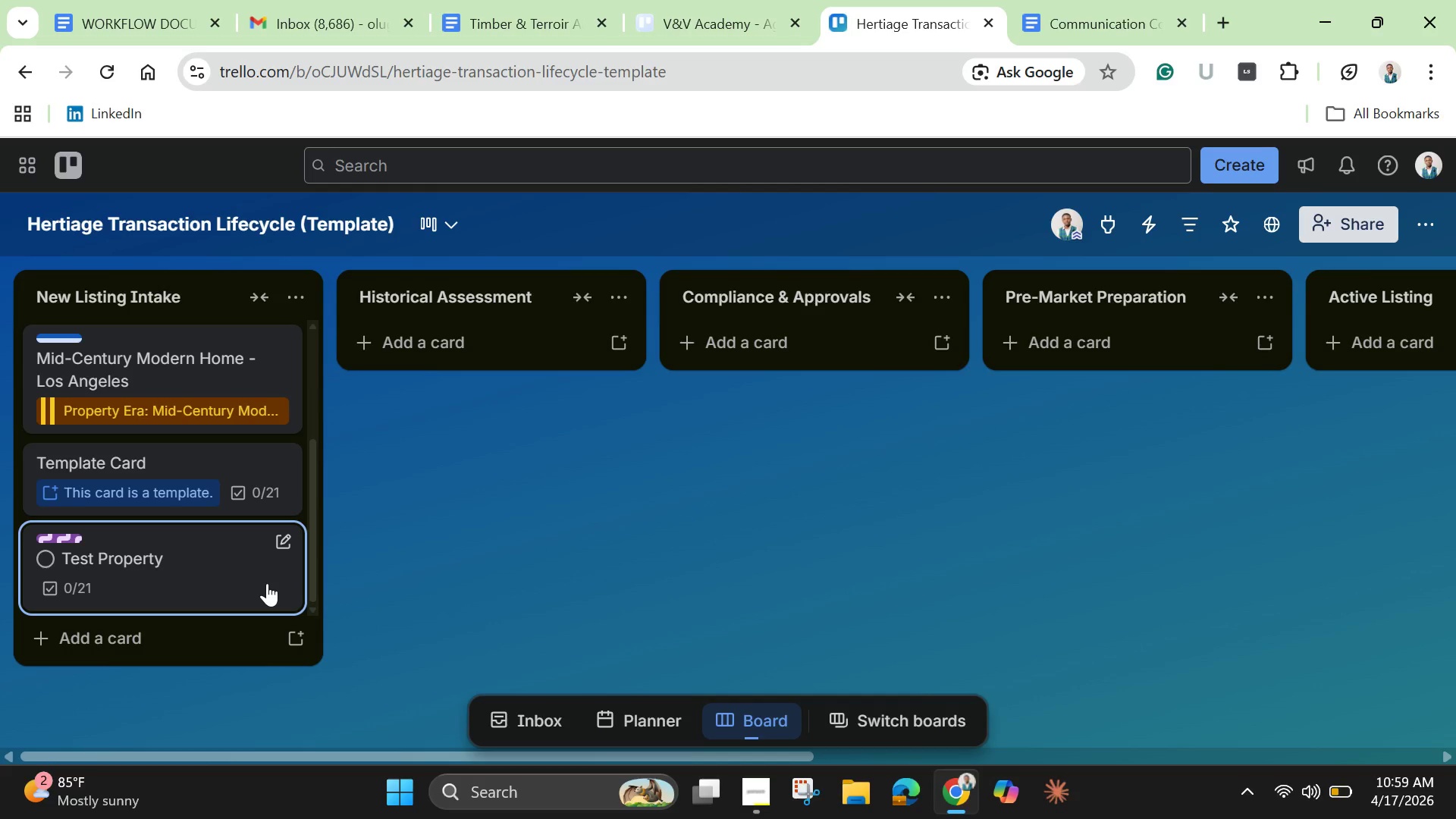 
wait(13.37)
 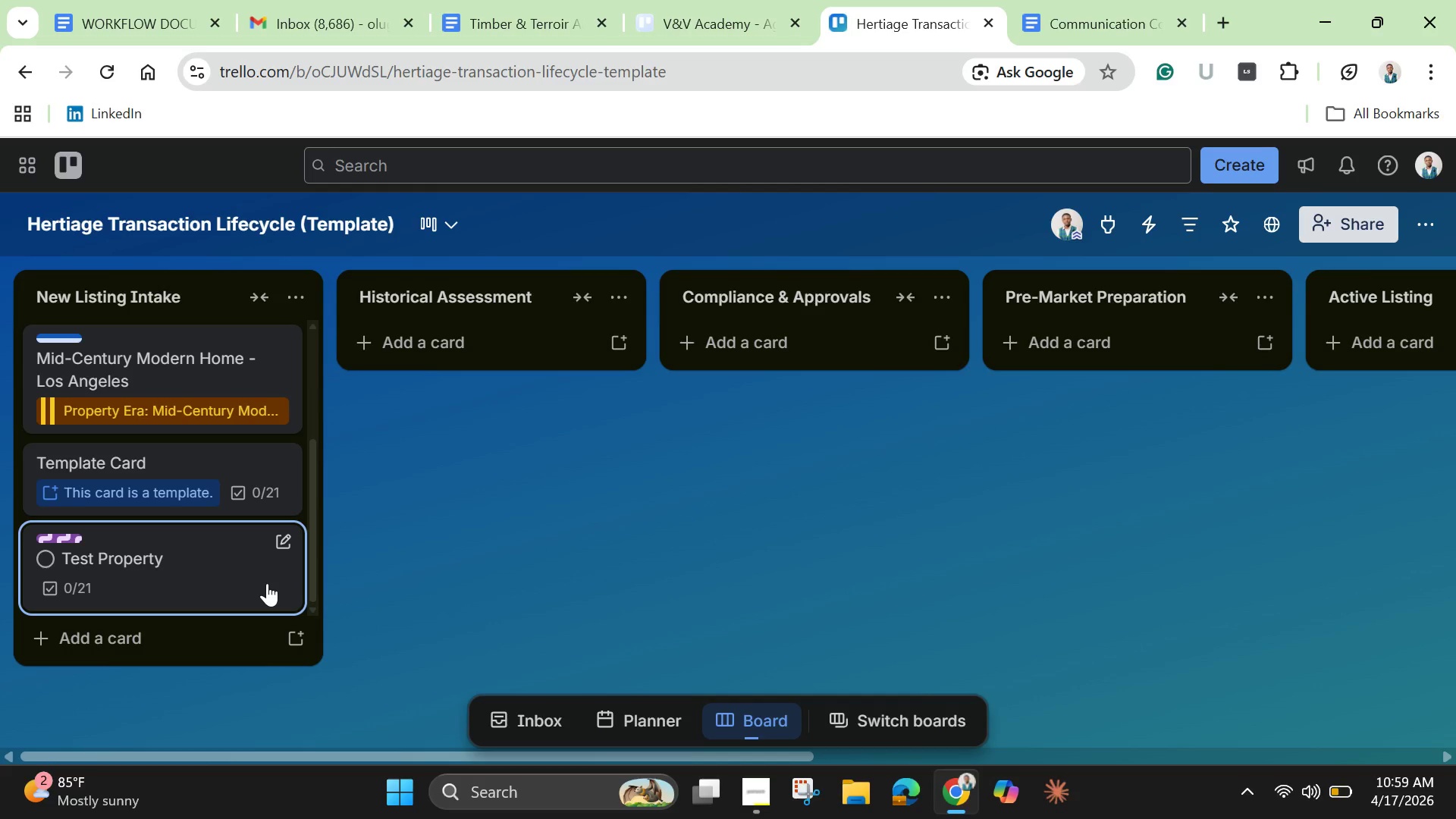 
right_click([267, 583])
 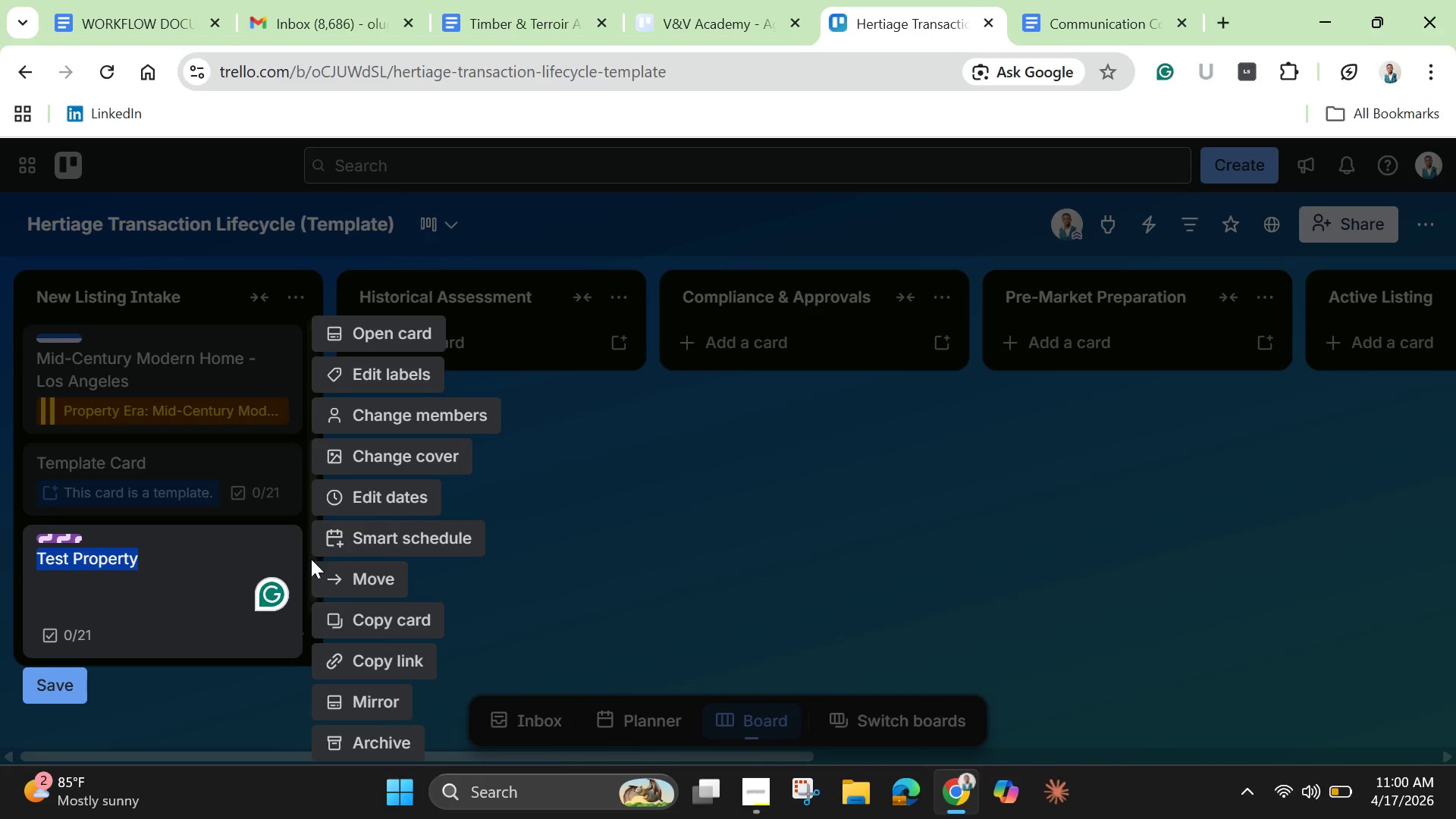 
scroll: coordinate [315, 574], scroll_direction: down, amount: 2.0
 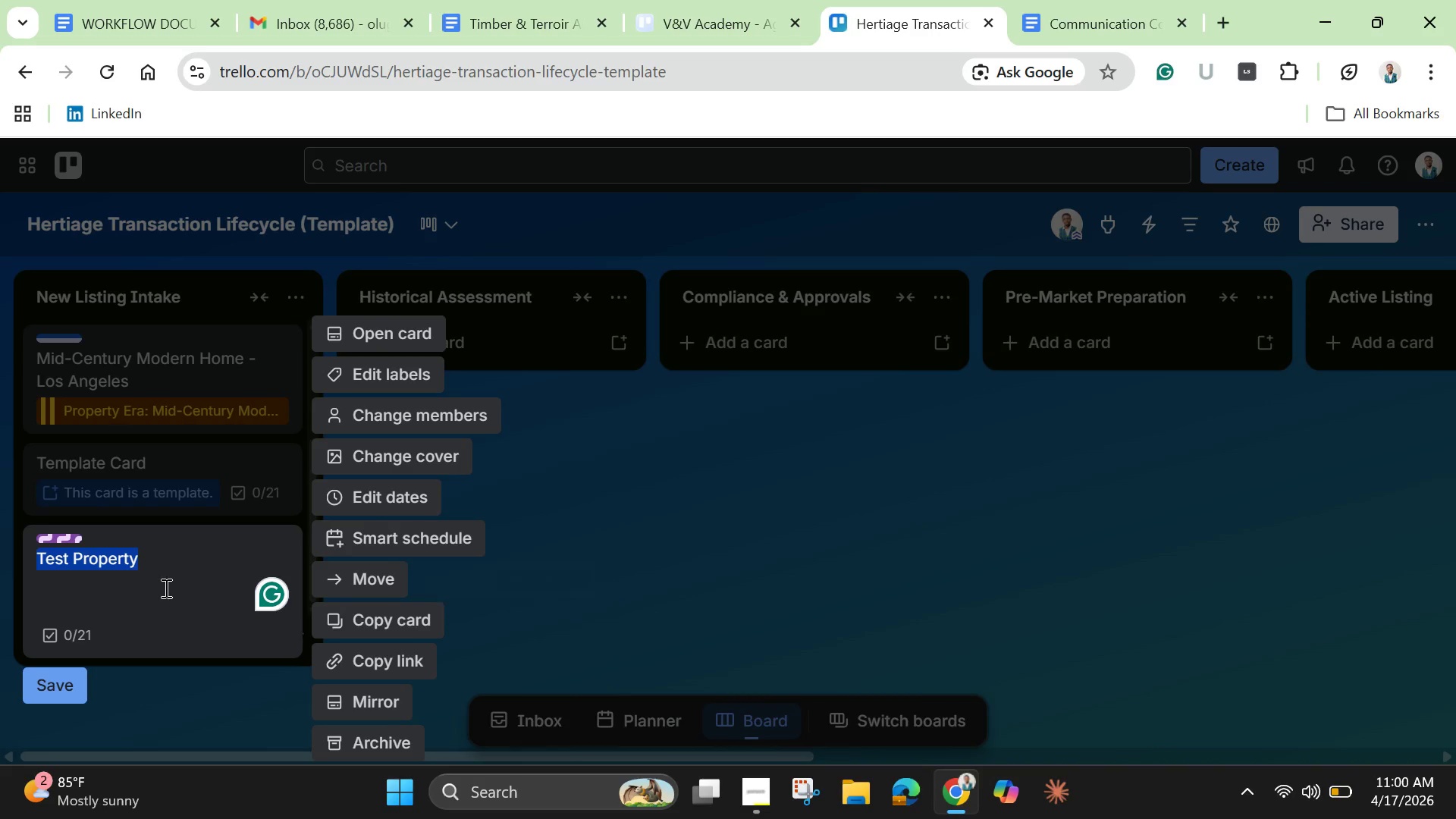 
left_click([165, 588])
 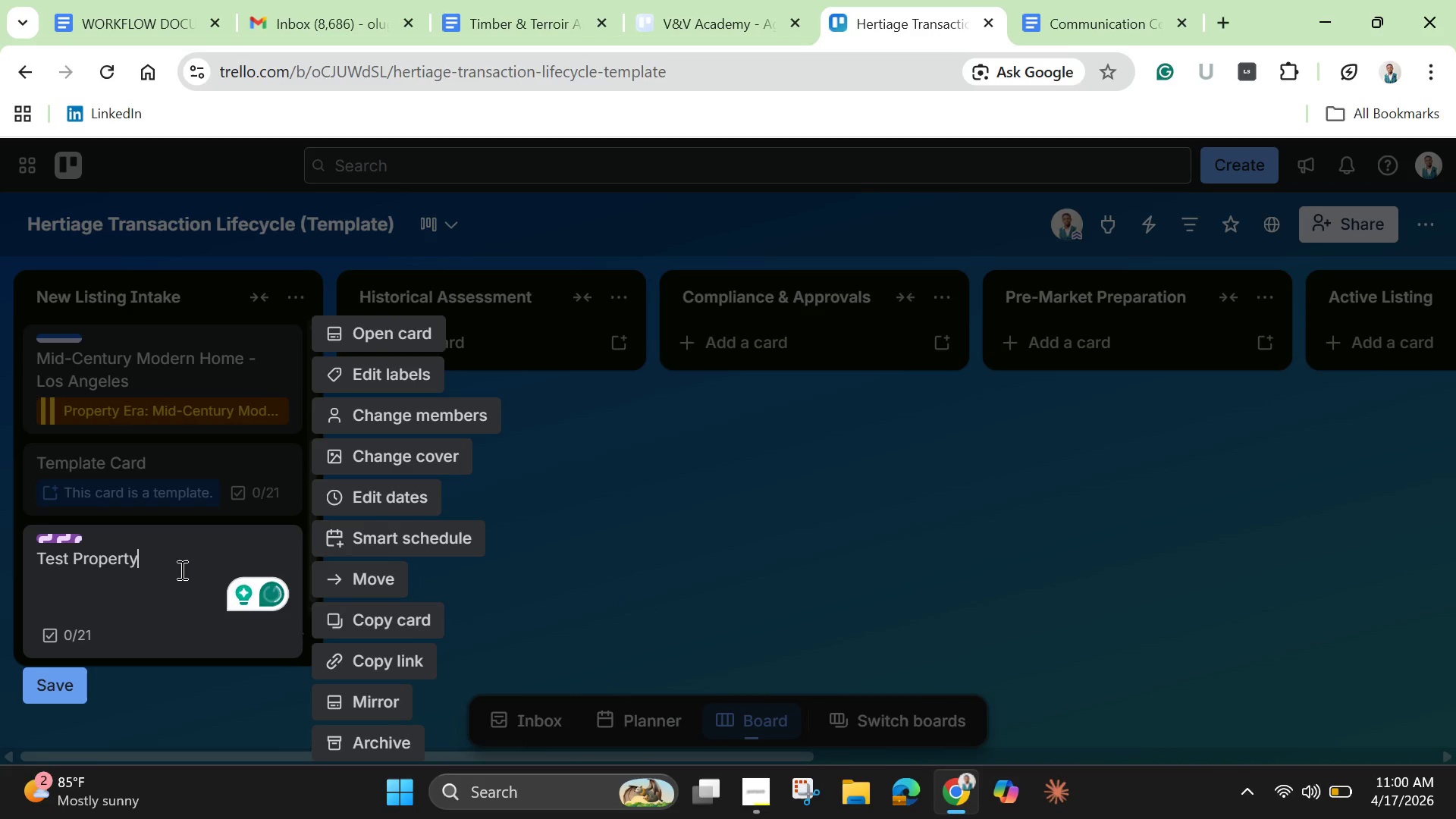 
left_click([180, 570])
 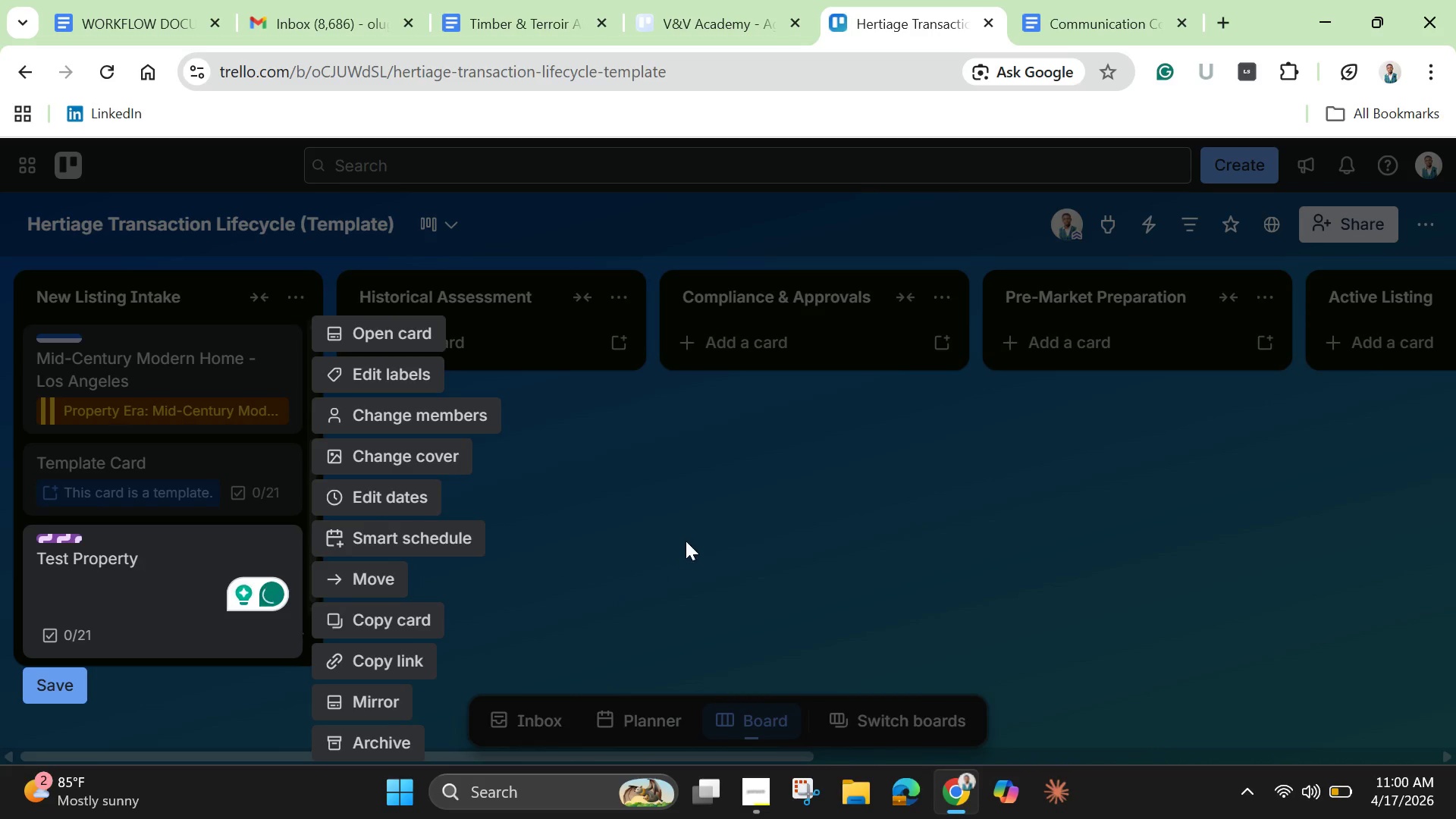 
left_click([687, 539])
 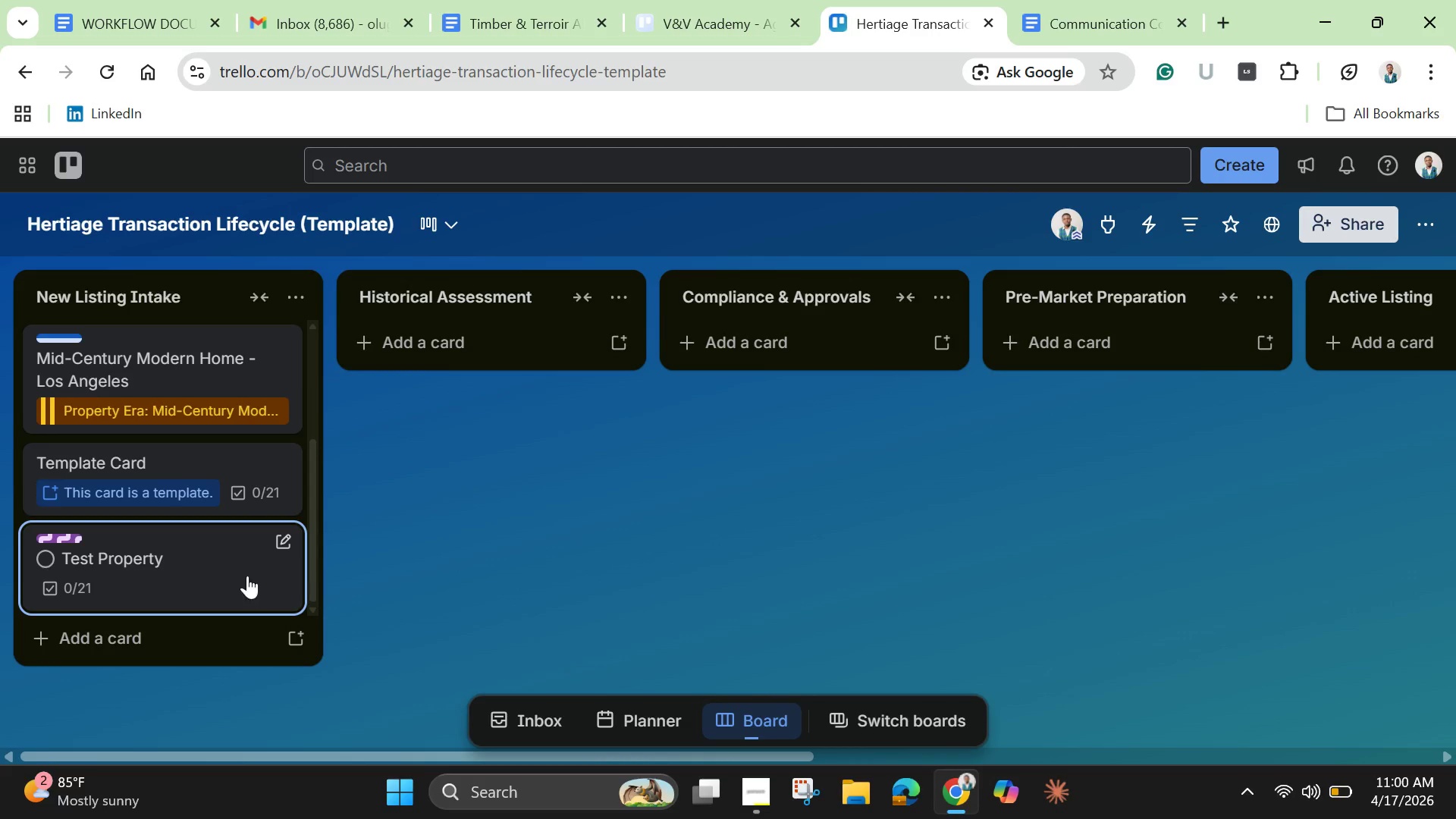 
left_click([223, 571])
 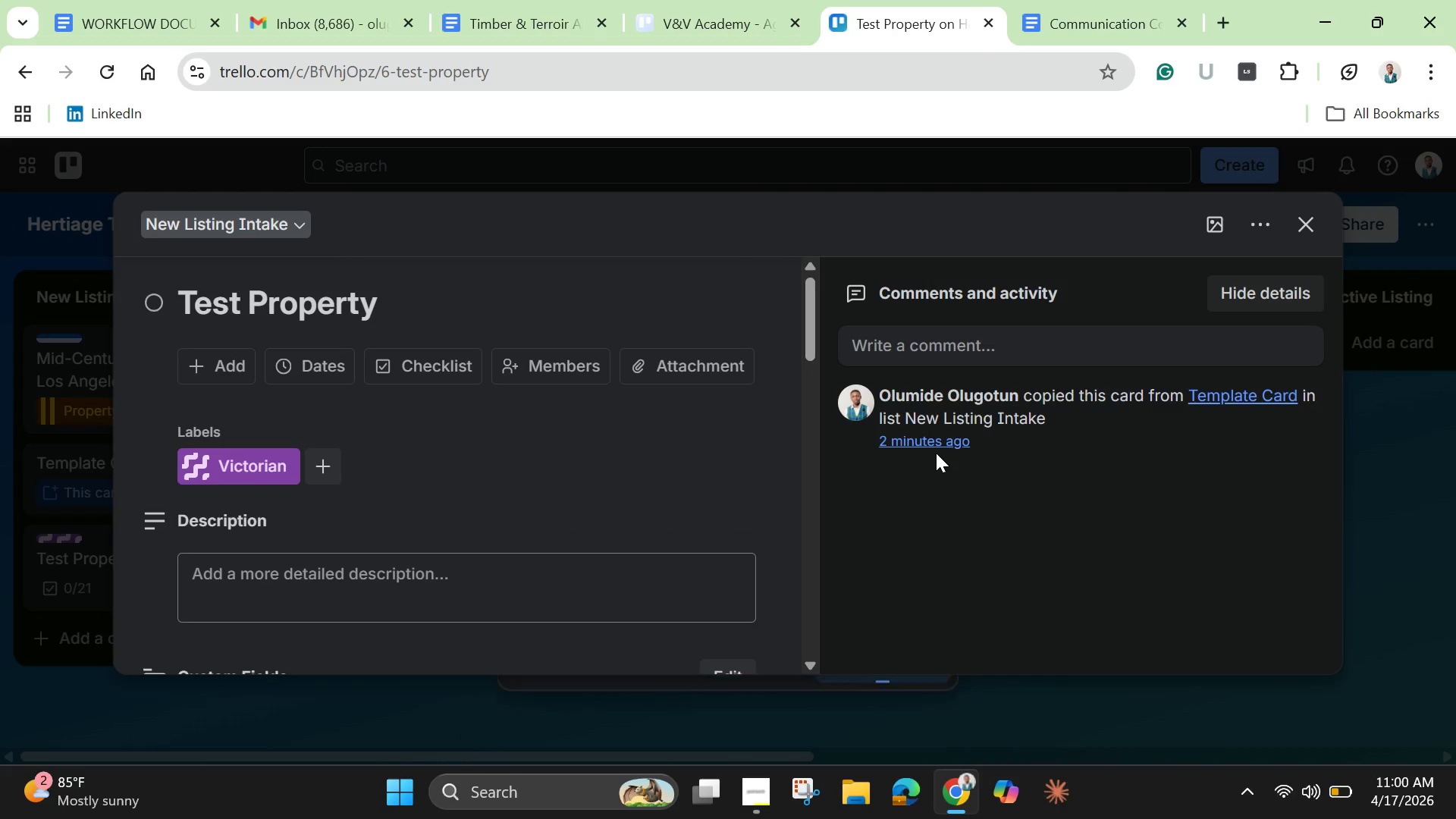 
scroll: coordinate [782, 532], scroll_direction: down, amount: 15.0
 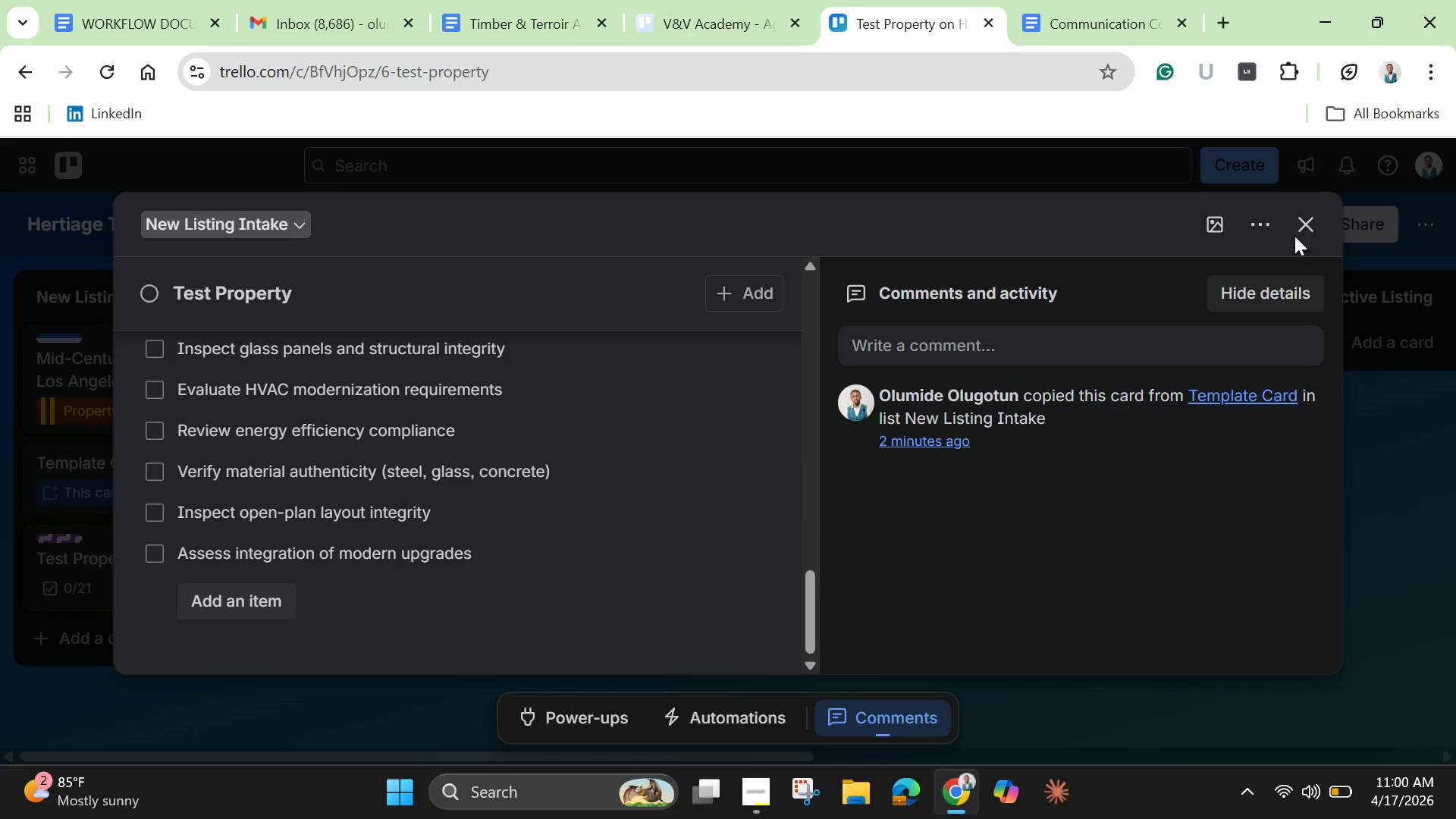 
left_click([1274, 221])
 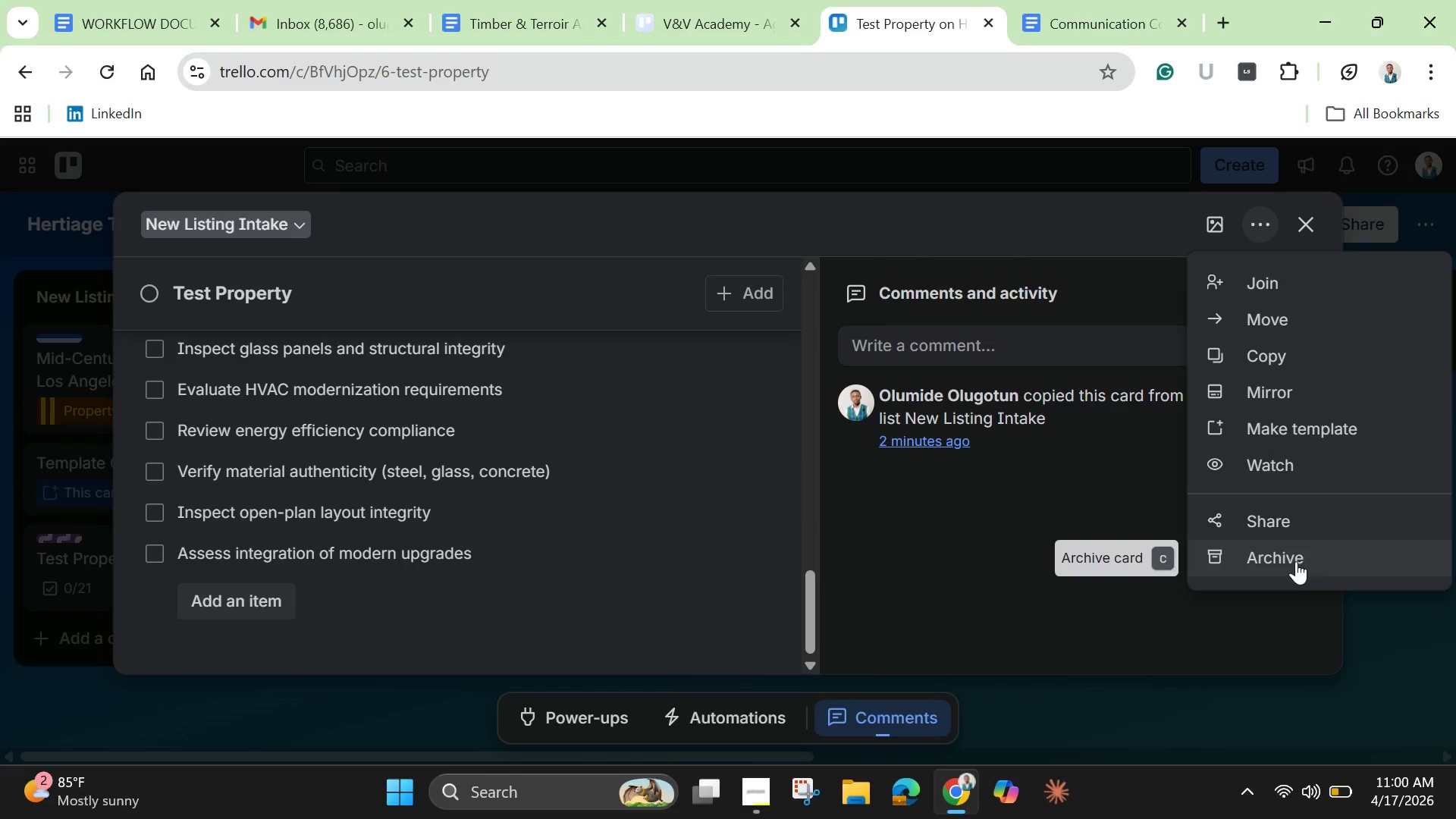 
left_click([1292, 551])
 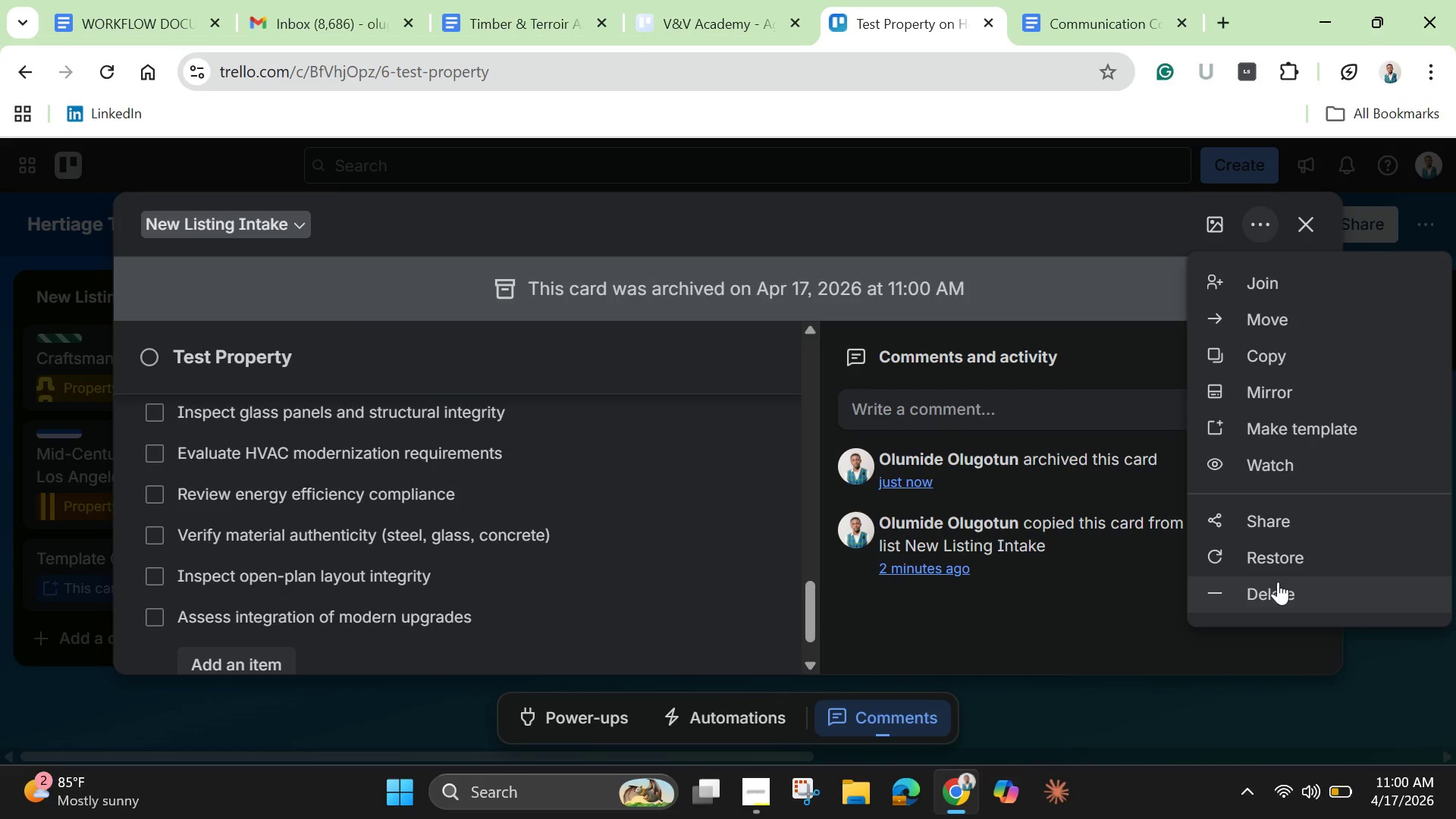 
left_click([1278, 592])
 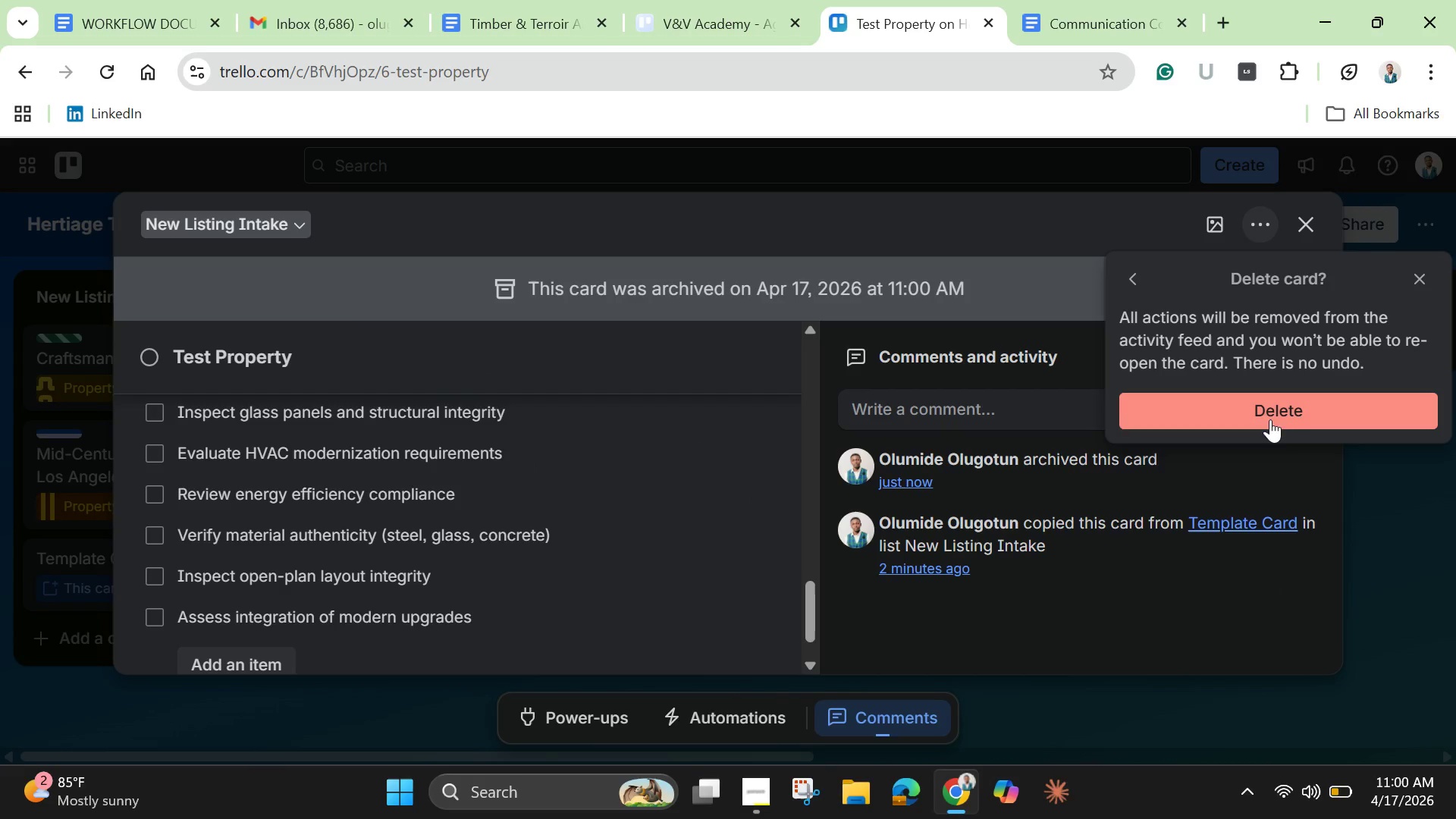 
left_click([1269, 413])
 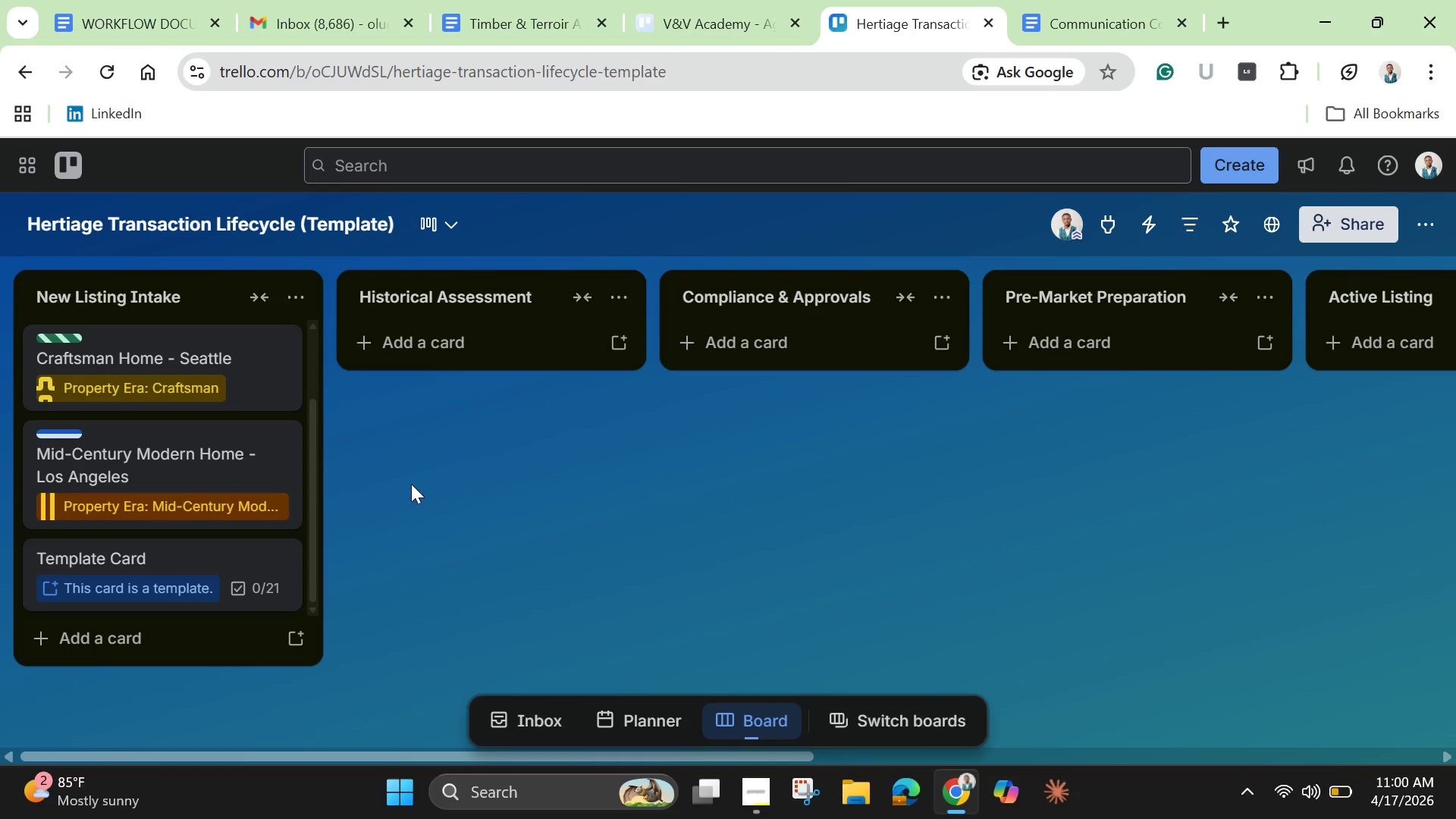 
left_click([168, 648])
 